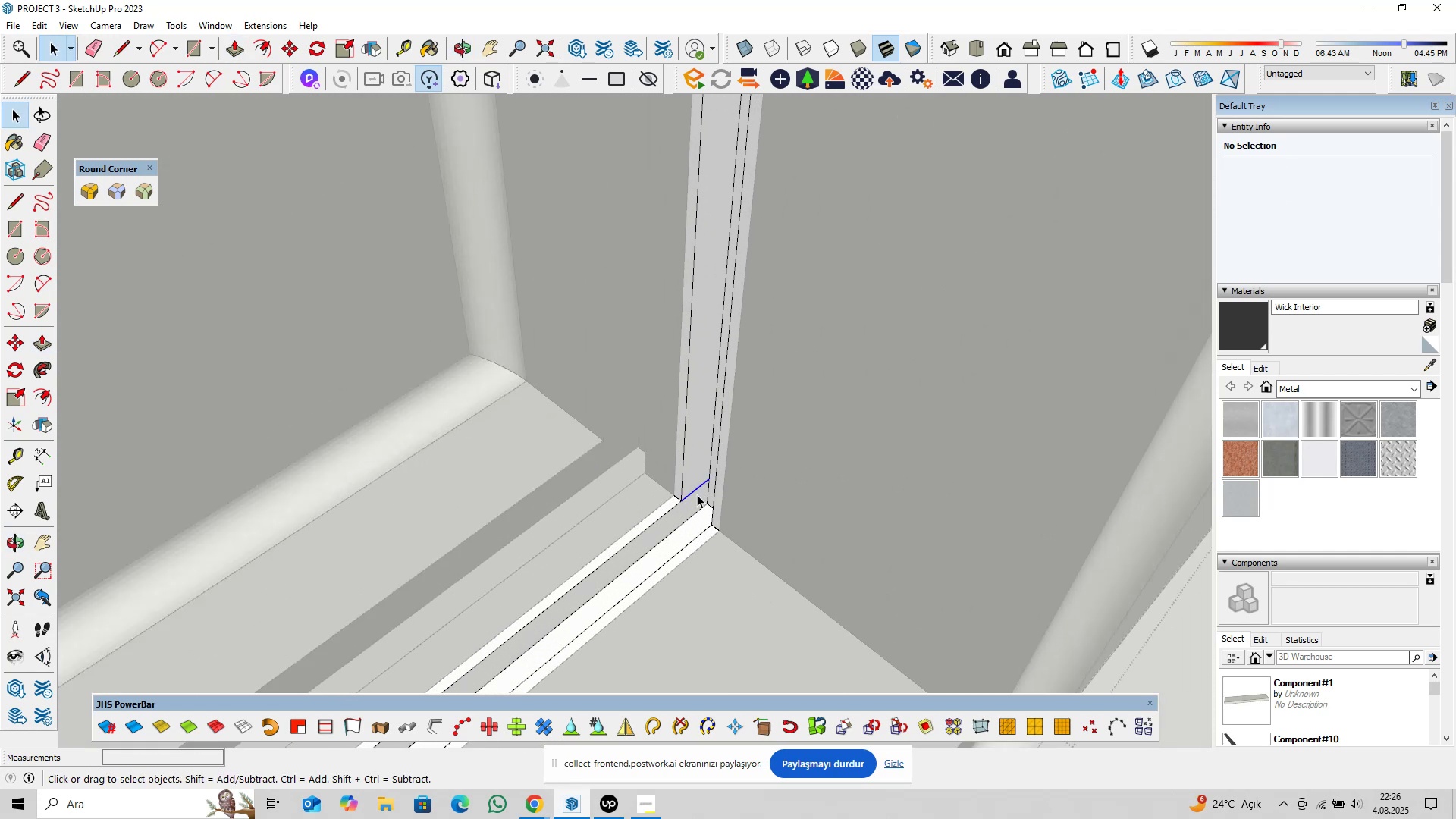 
key(Shift+ShiftLeft)
 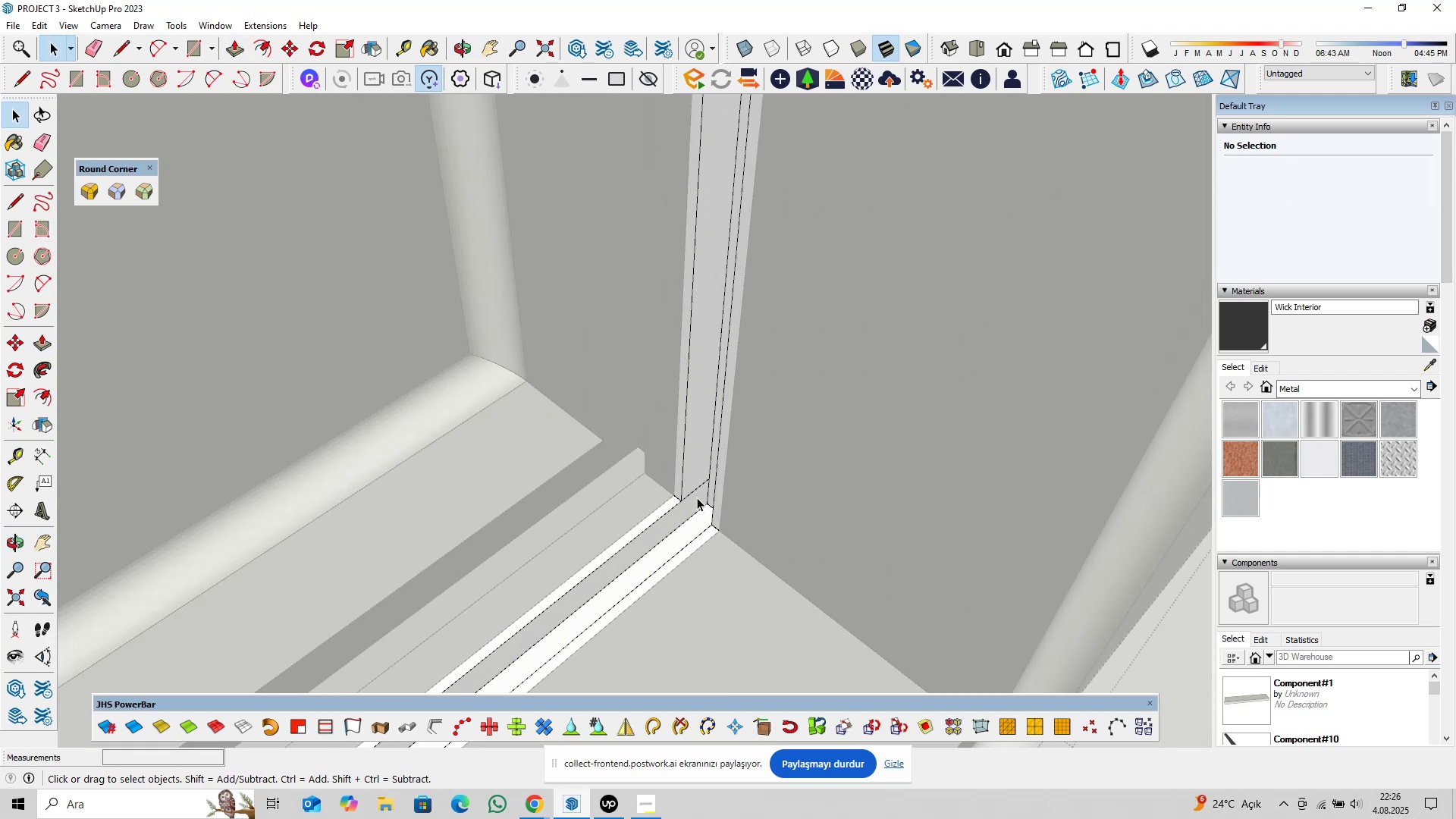 
left_click([697, 488])
 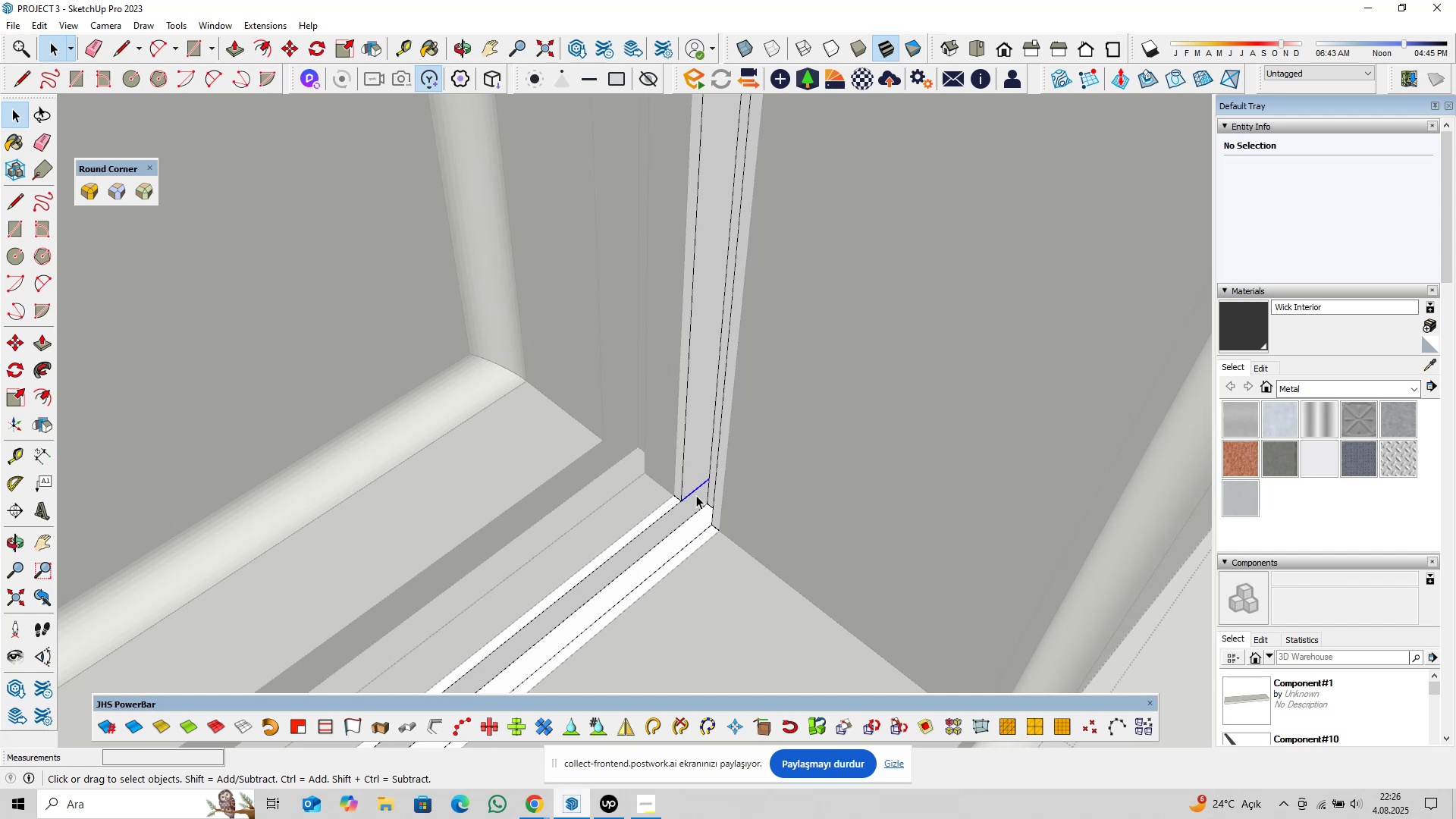 
scroll: coordinate [696, 495], scroll_direction: up, amount: 3.0
 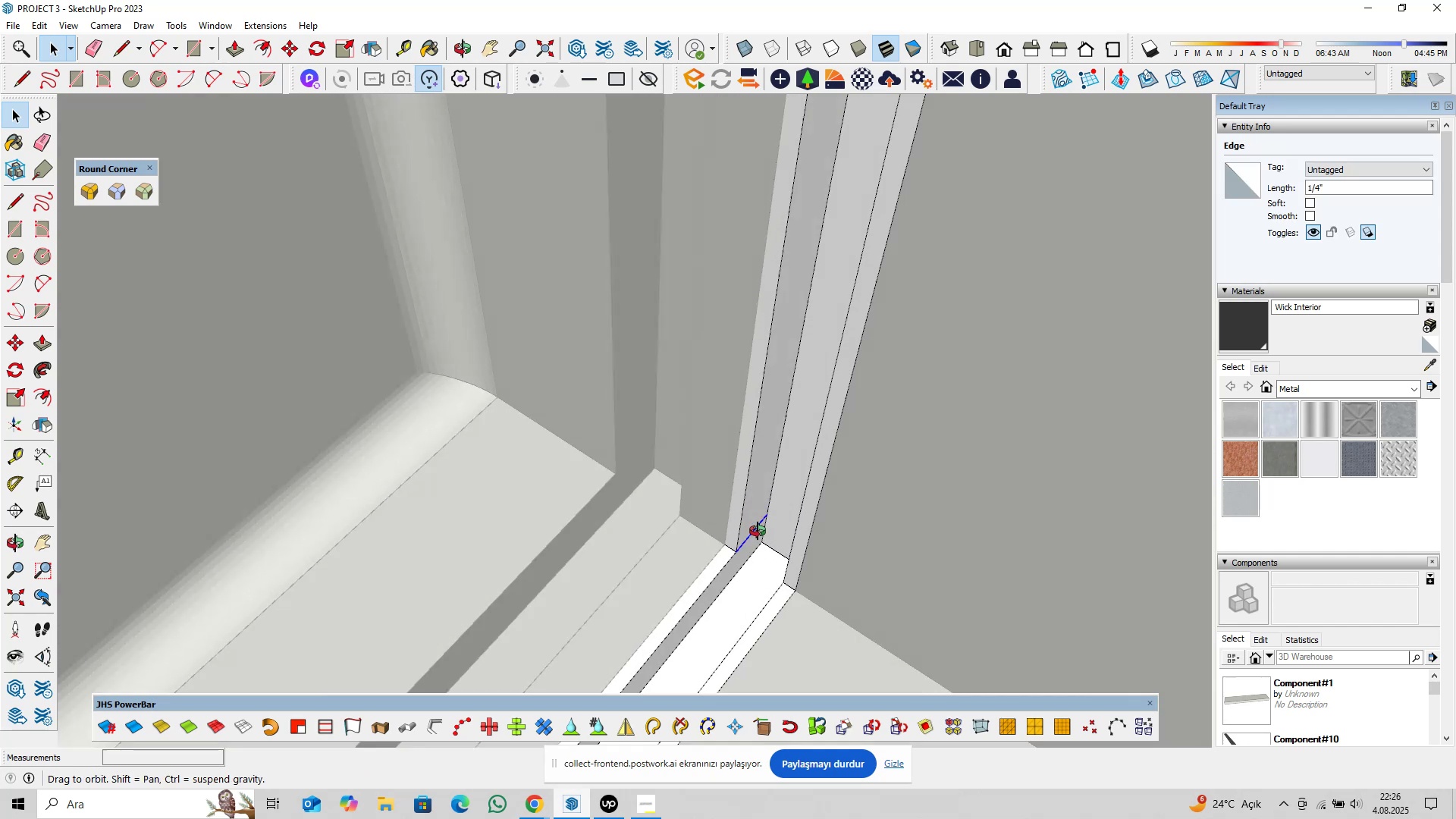 
key(Delete)
 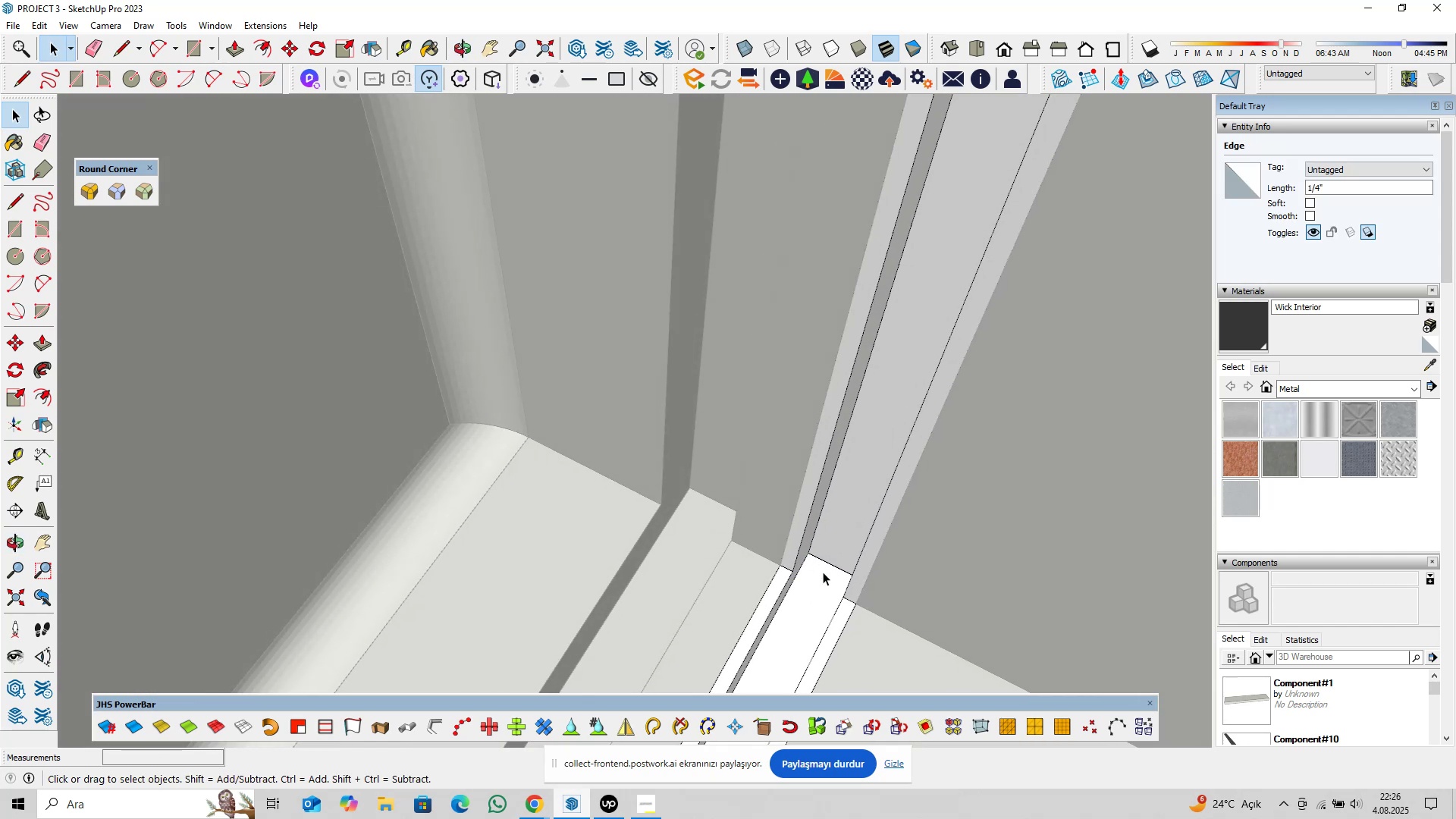 
scroll: coordinate [823, 572], scroll_direction: up, amount: 2.0
 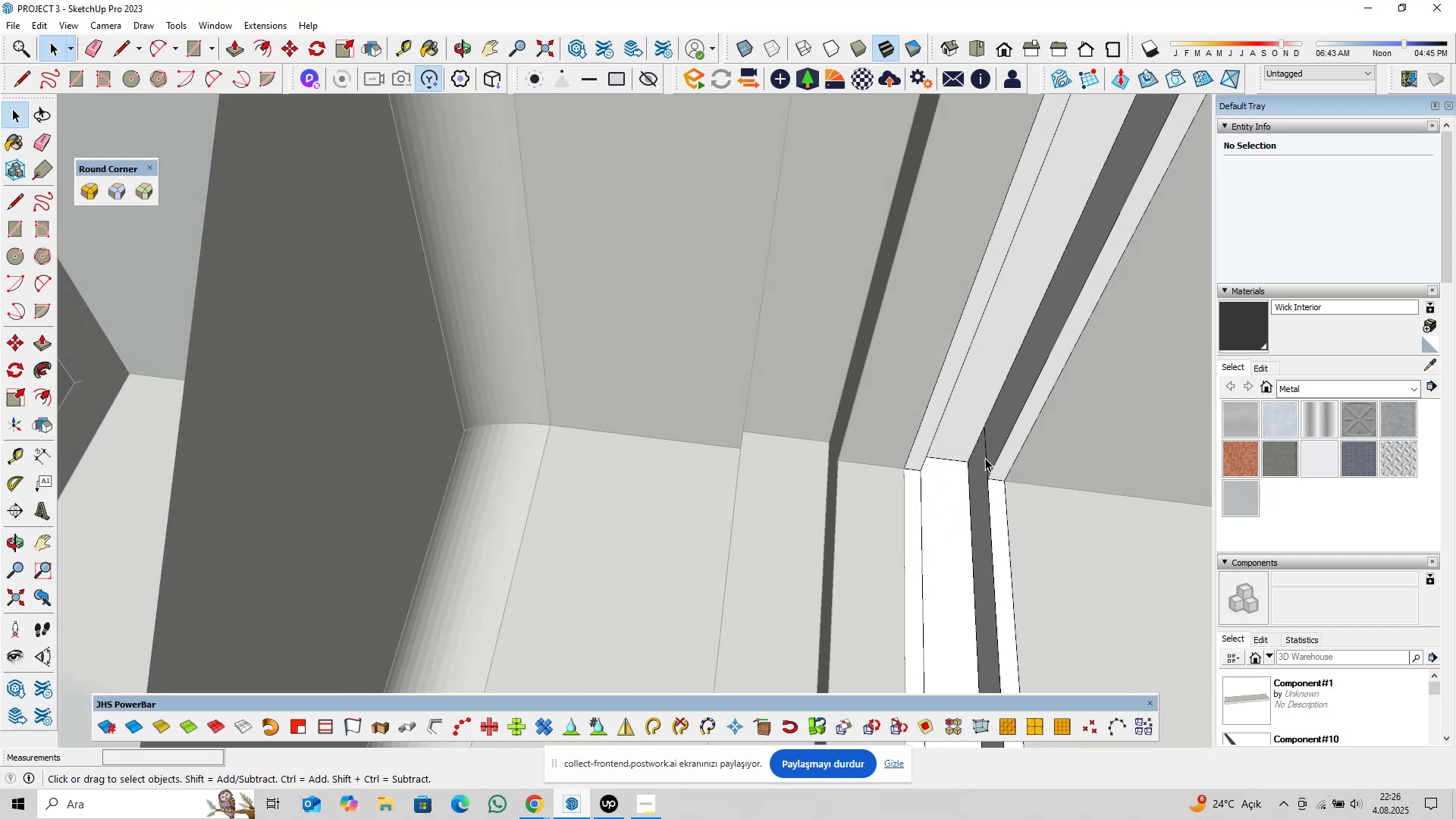 
left_click([987, 458])
 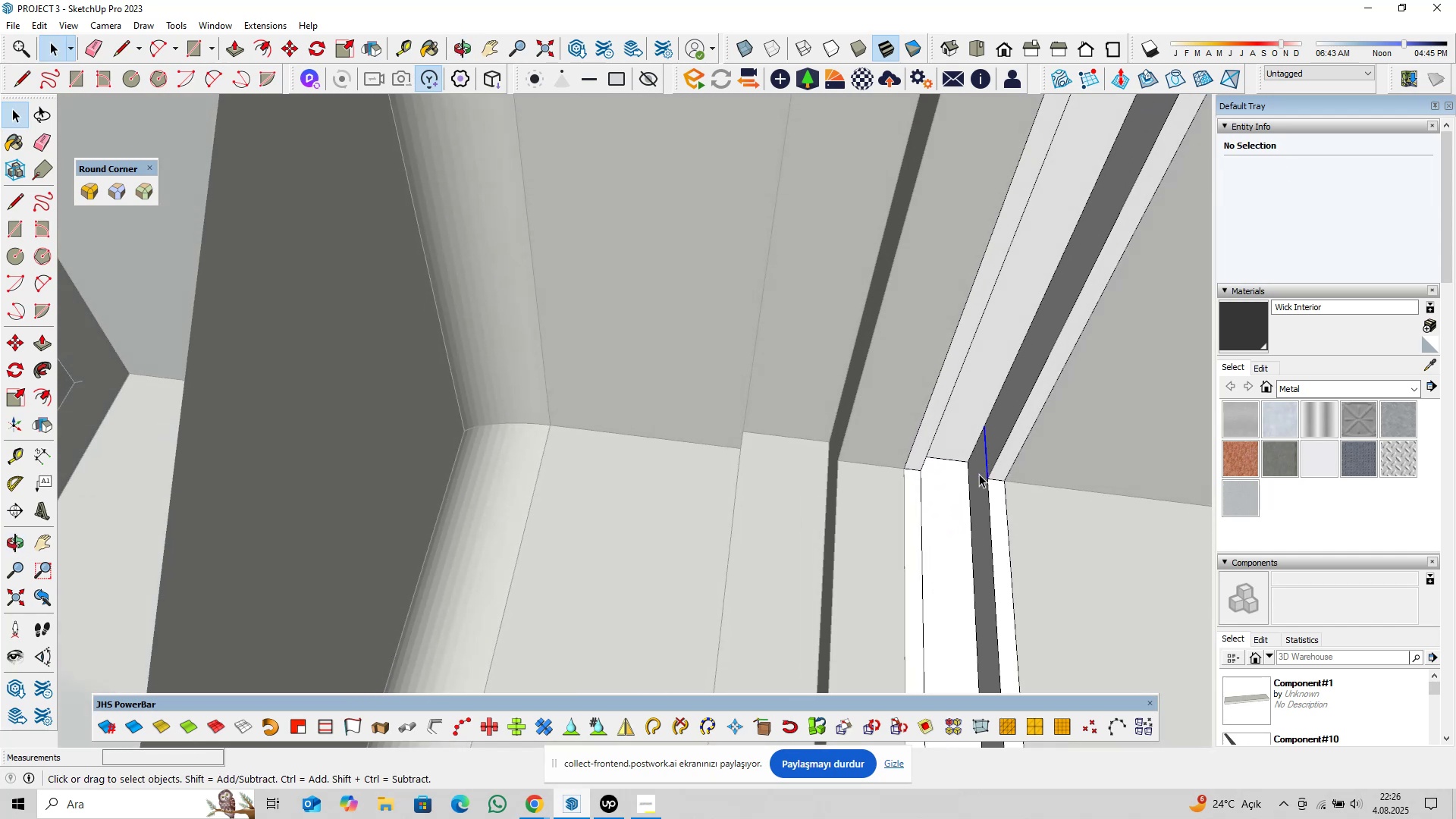 
key(Delete)
 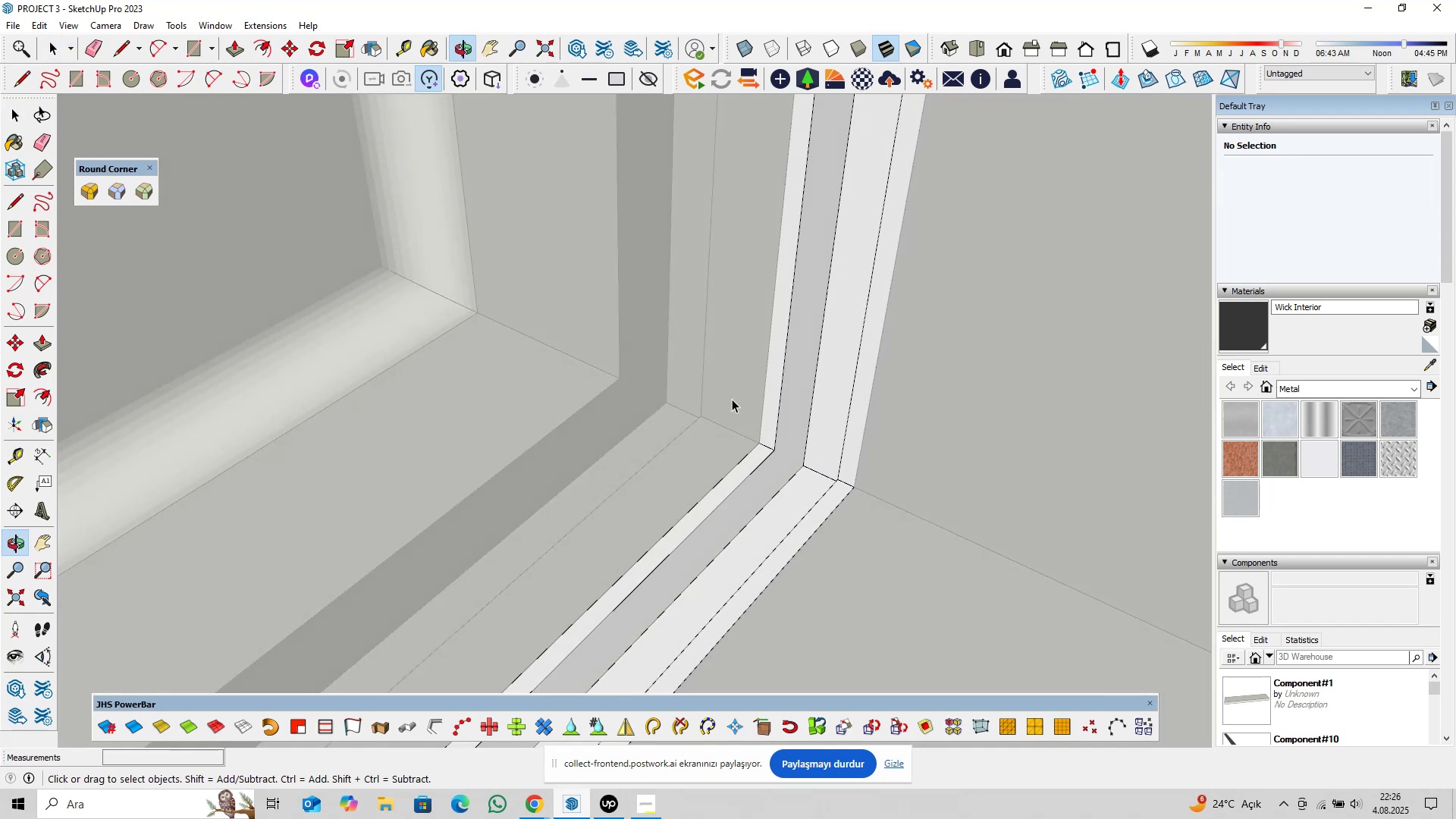 
scroll: coordinate [763, 466], scroll_direction: down, amount: 20.0
 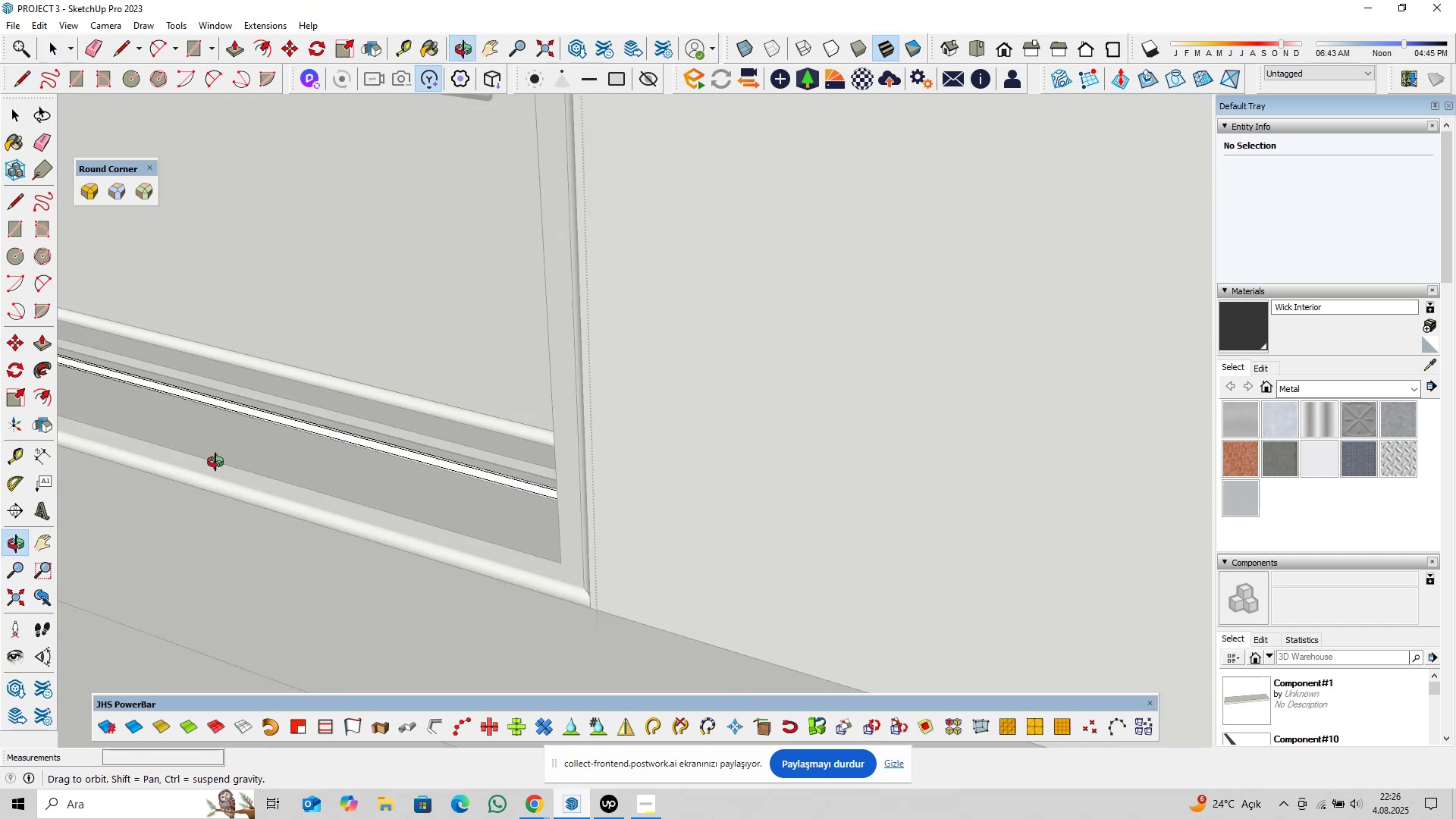 
hold_key(key=ShiftLeft, duration=1.52)
 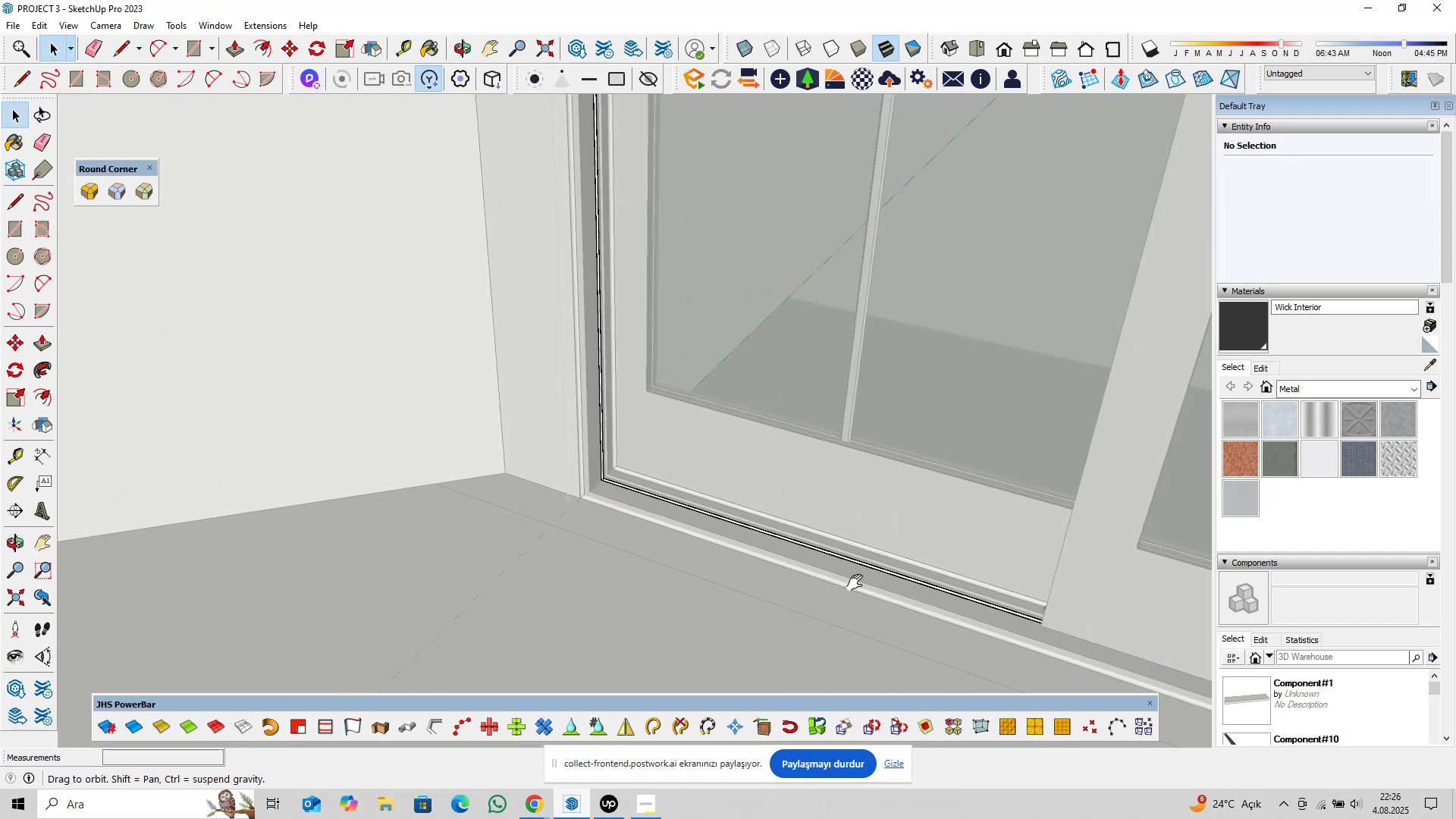 
key(Shift+ShiftLeft)
 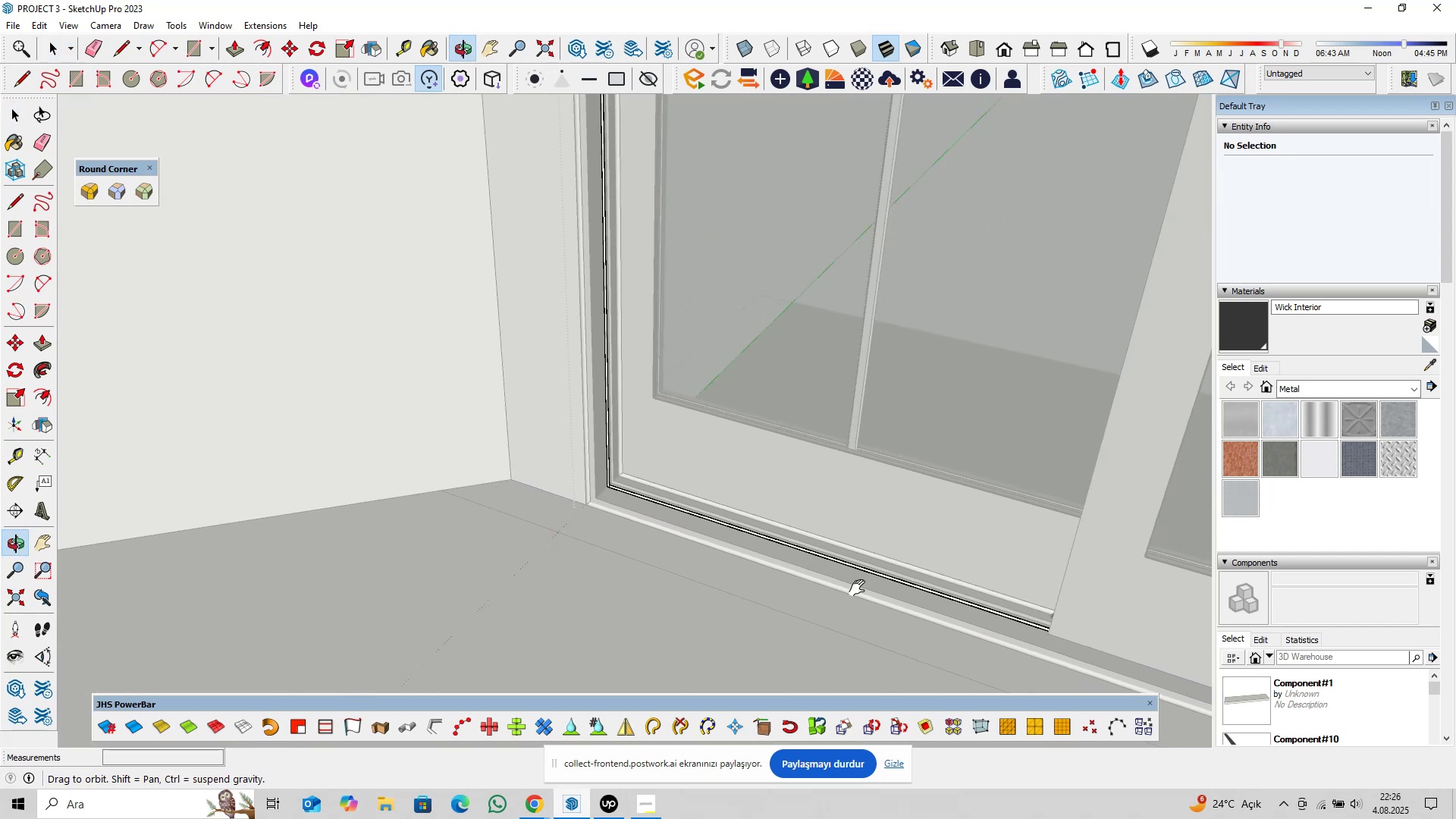 
key(Shift+ShiftLeft)
 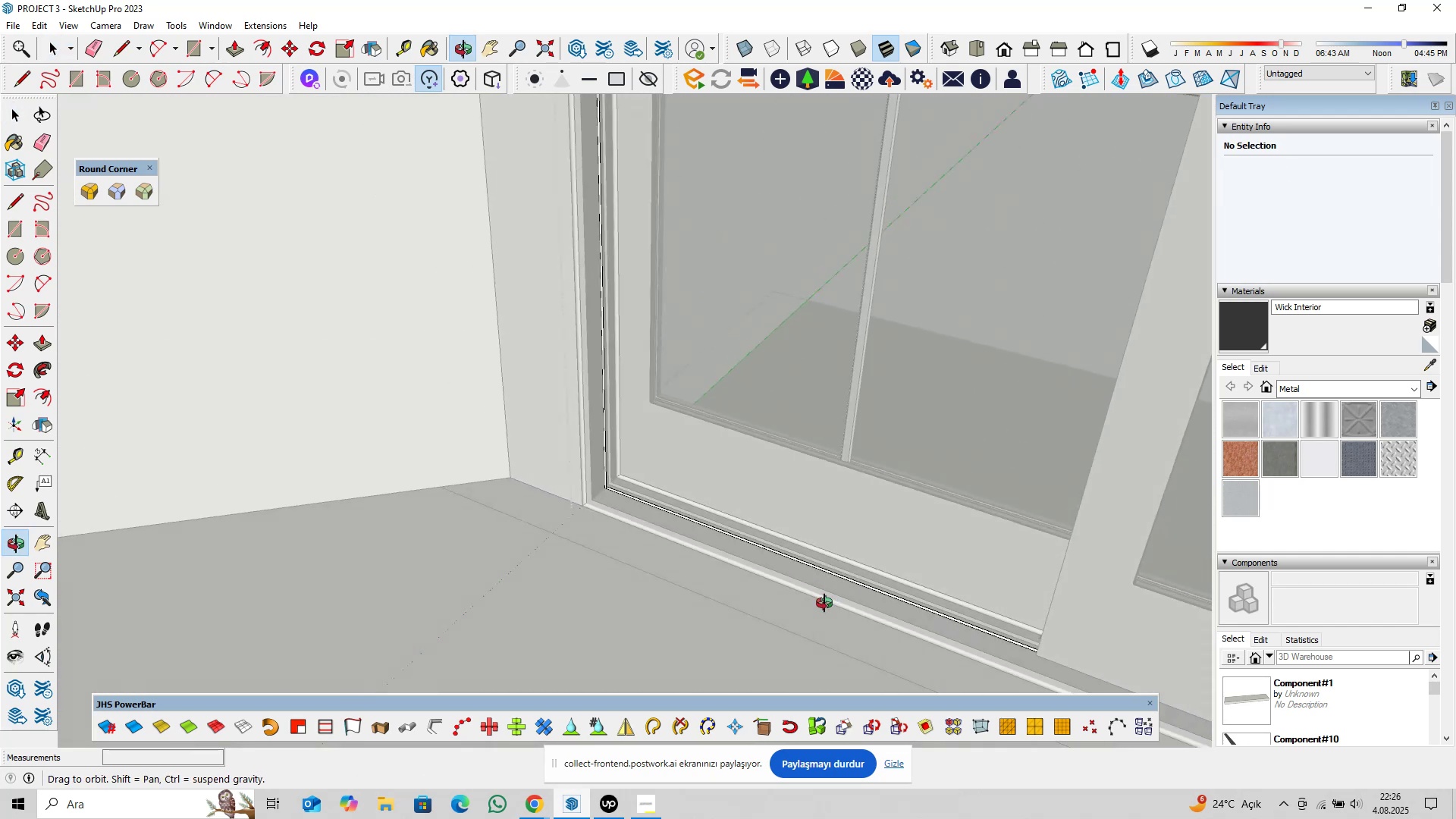 
key(Shift+ShiftLeft)
 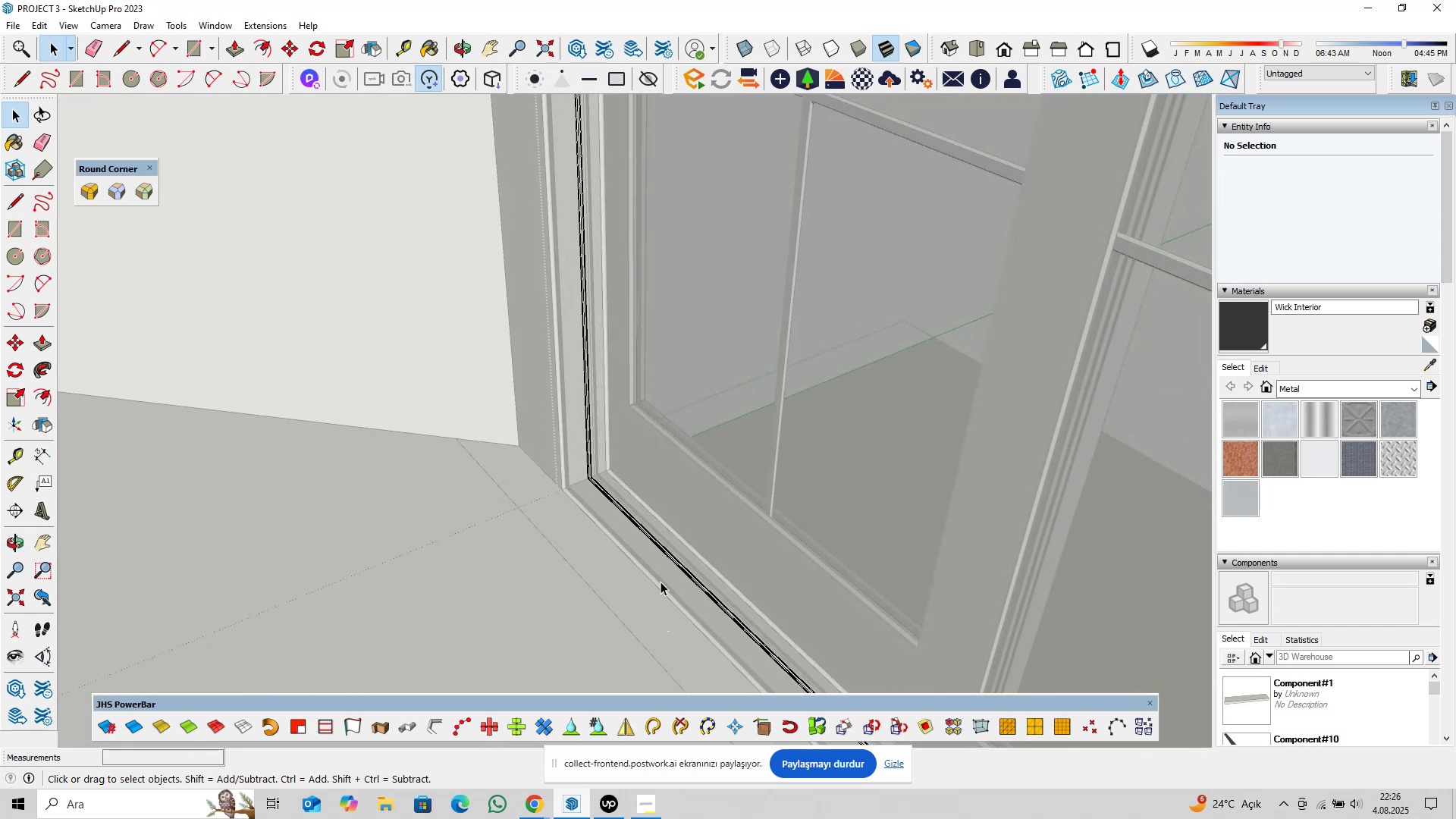 
scroll: coordinate [558, 480], scroll_direction: up, amount: 23.0
 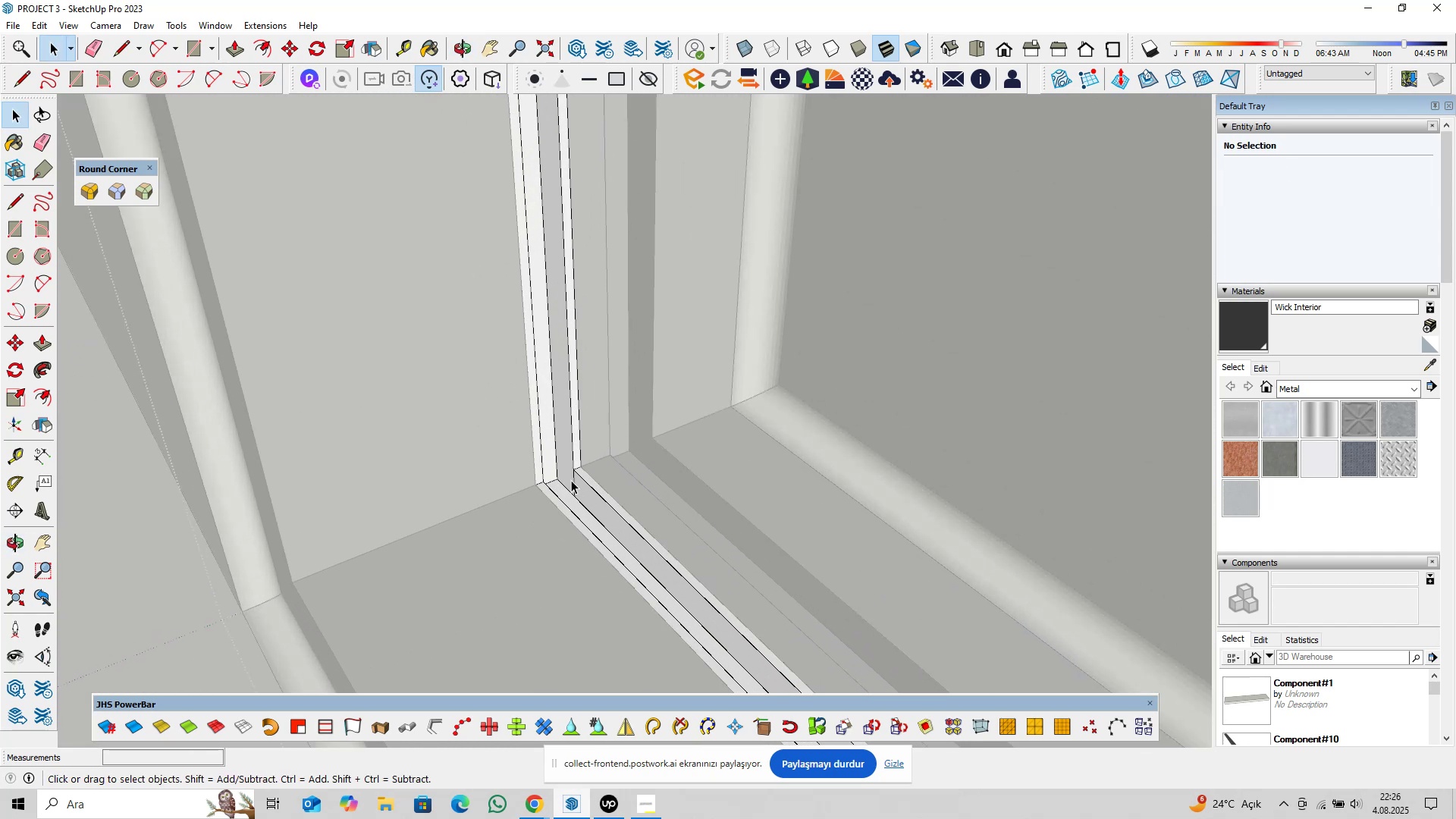 
left_click([571, 480])
 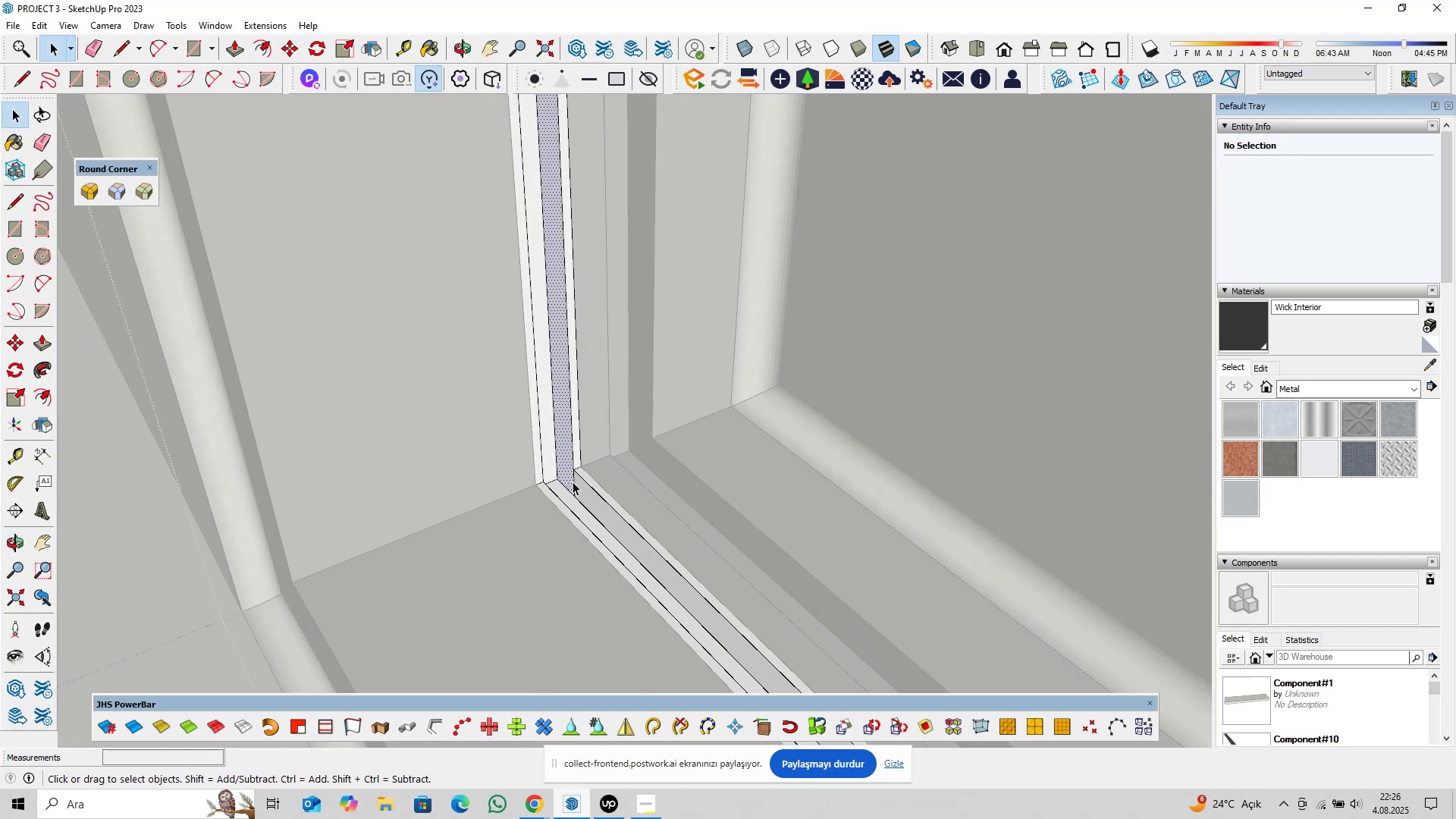 
left_click([573, 482])
 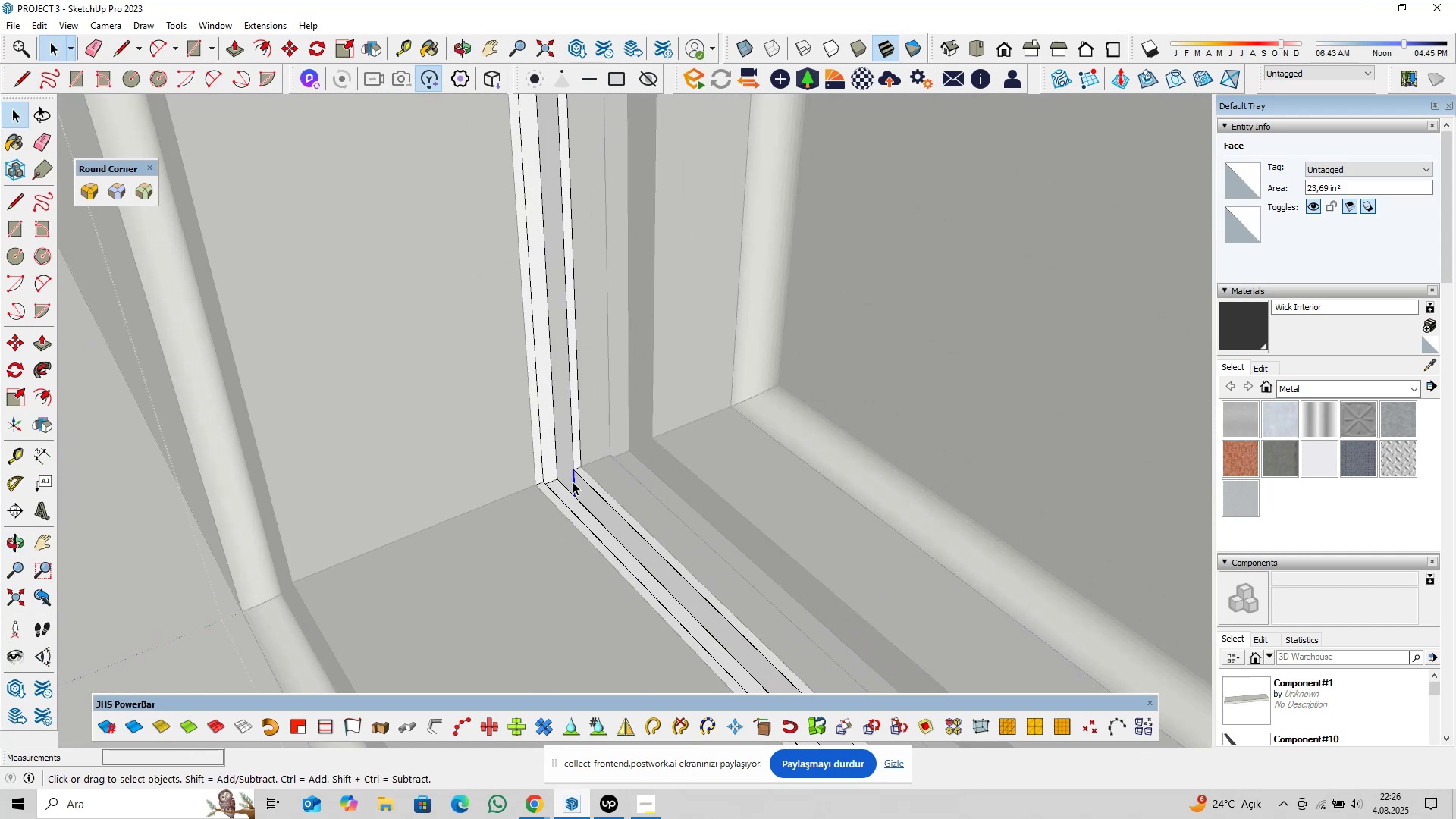 
scroll: coordinate [573, 482], scroll_direction: up, amount: 4.0
 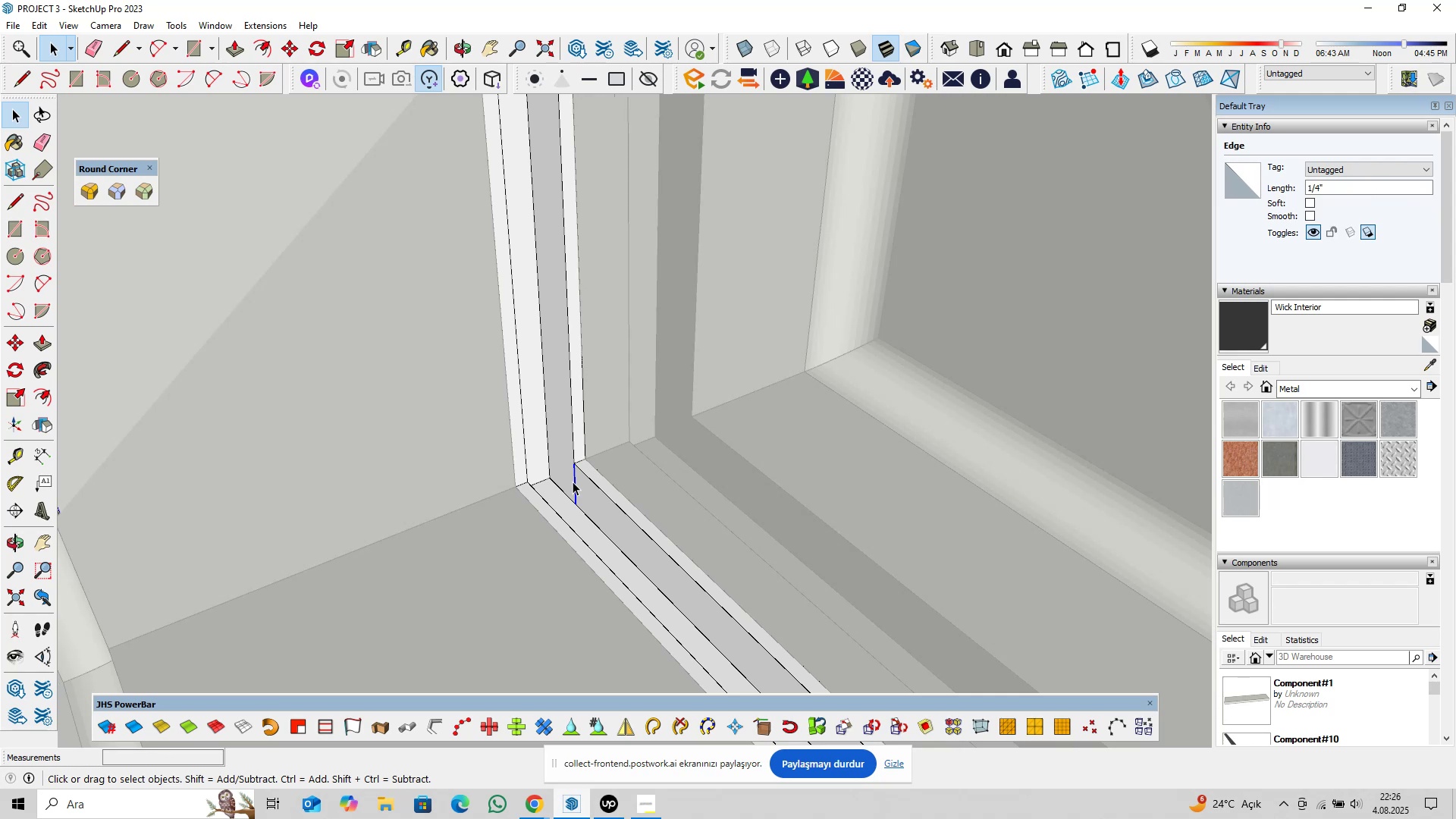 
key(Delete)
 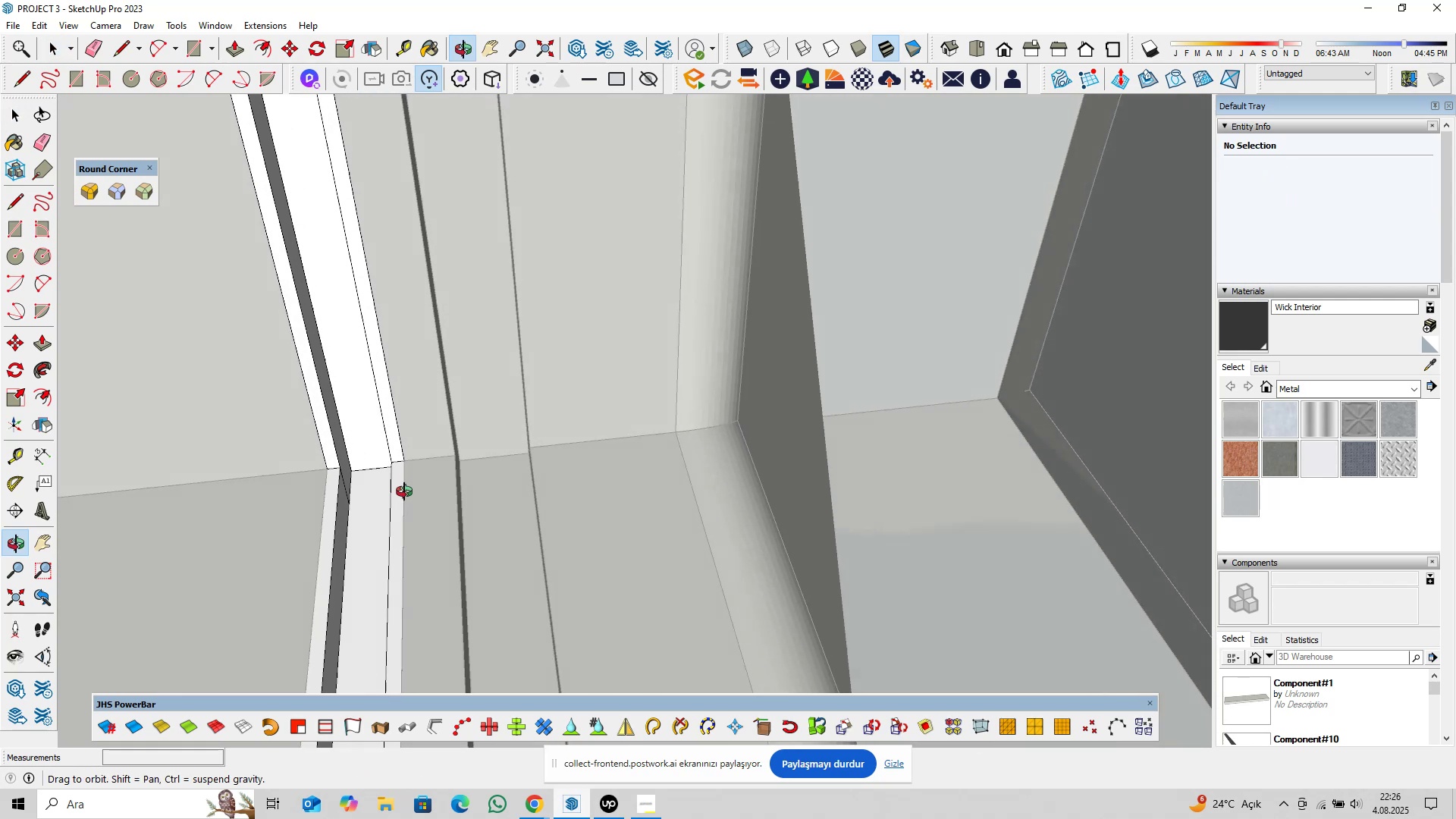 
scroll: coordinate [333, 499], scroll_direction: up, amount: 4.0
 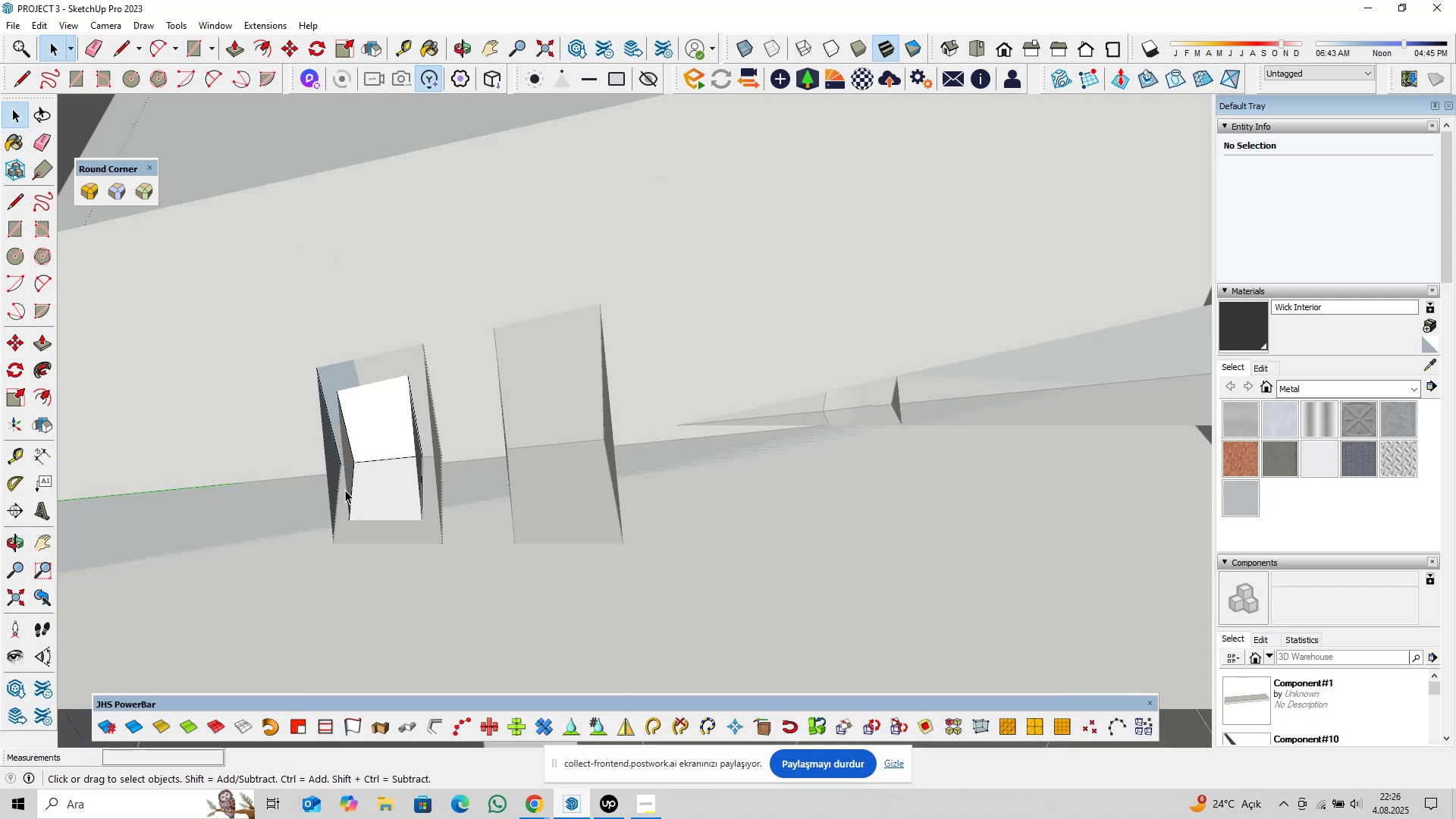 
scroll: coordinate [346, 492], scroll_direction: down, amount: 2.0
 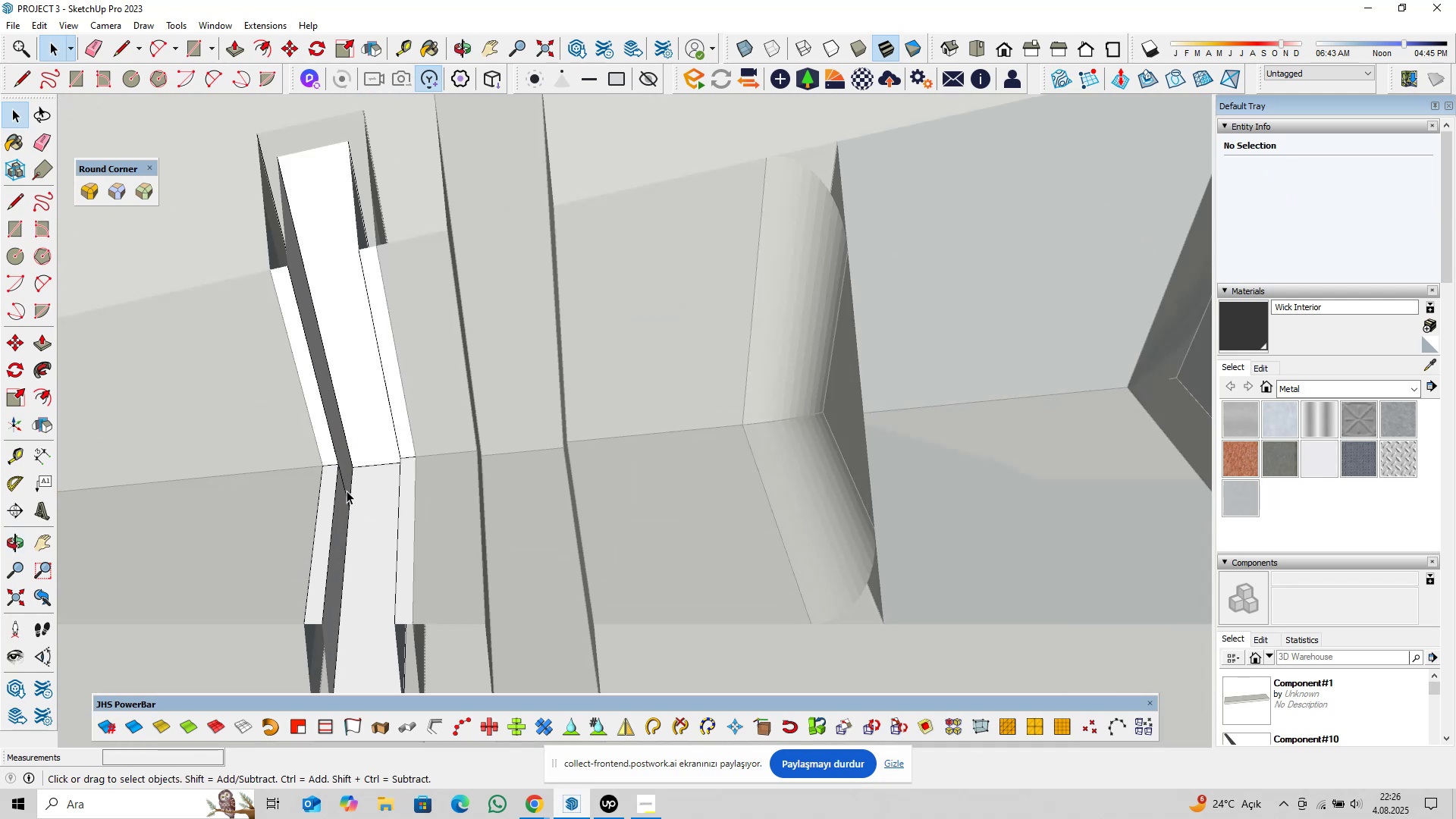 
left_click([347, 490])
 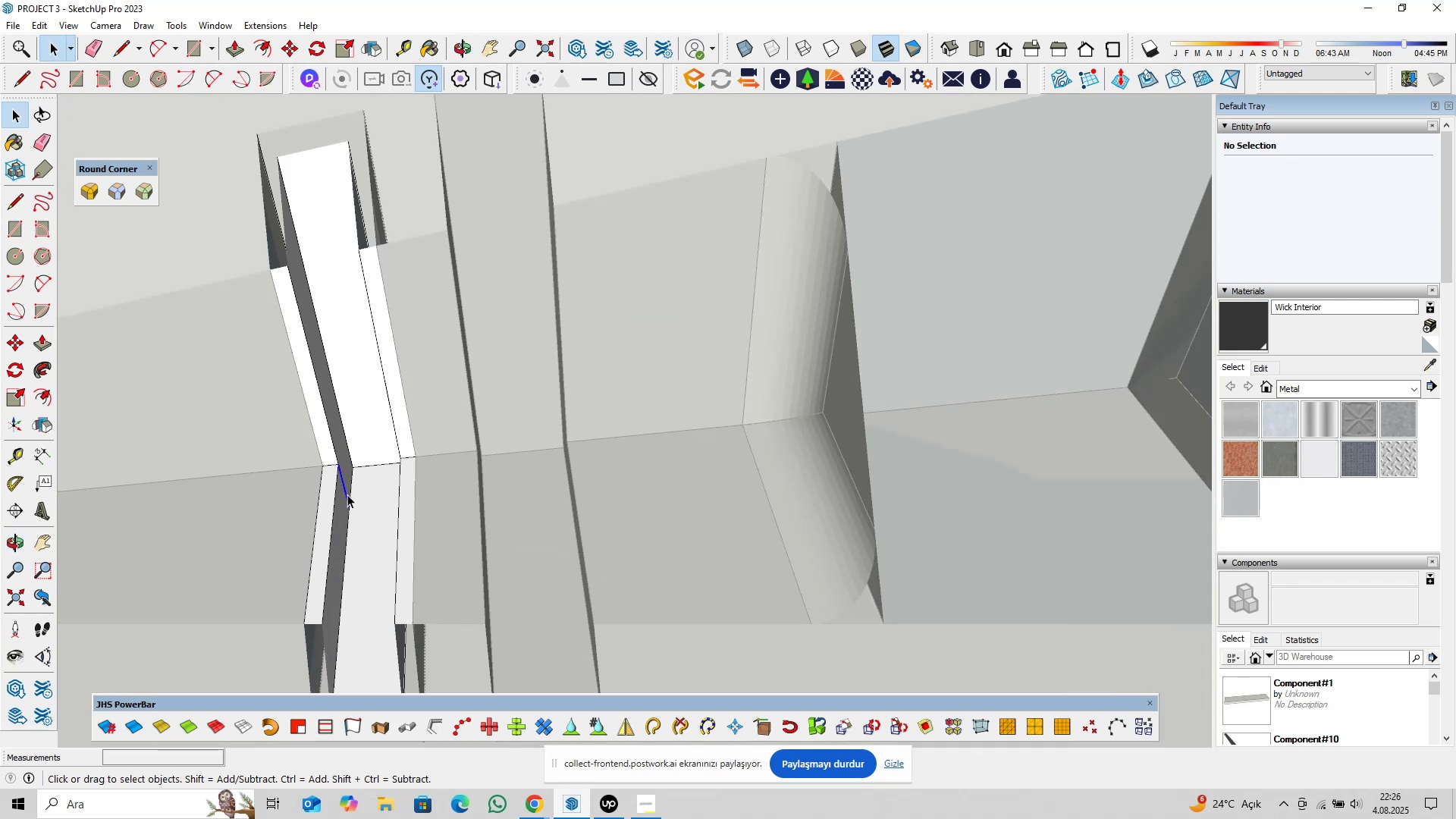 
key(Delete)
 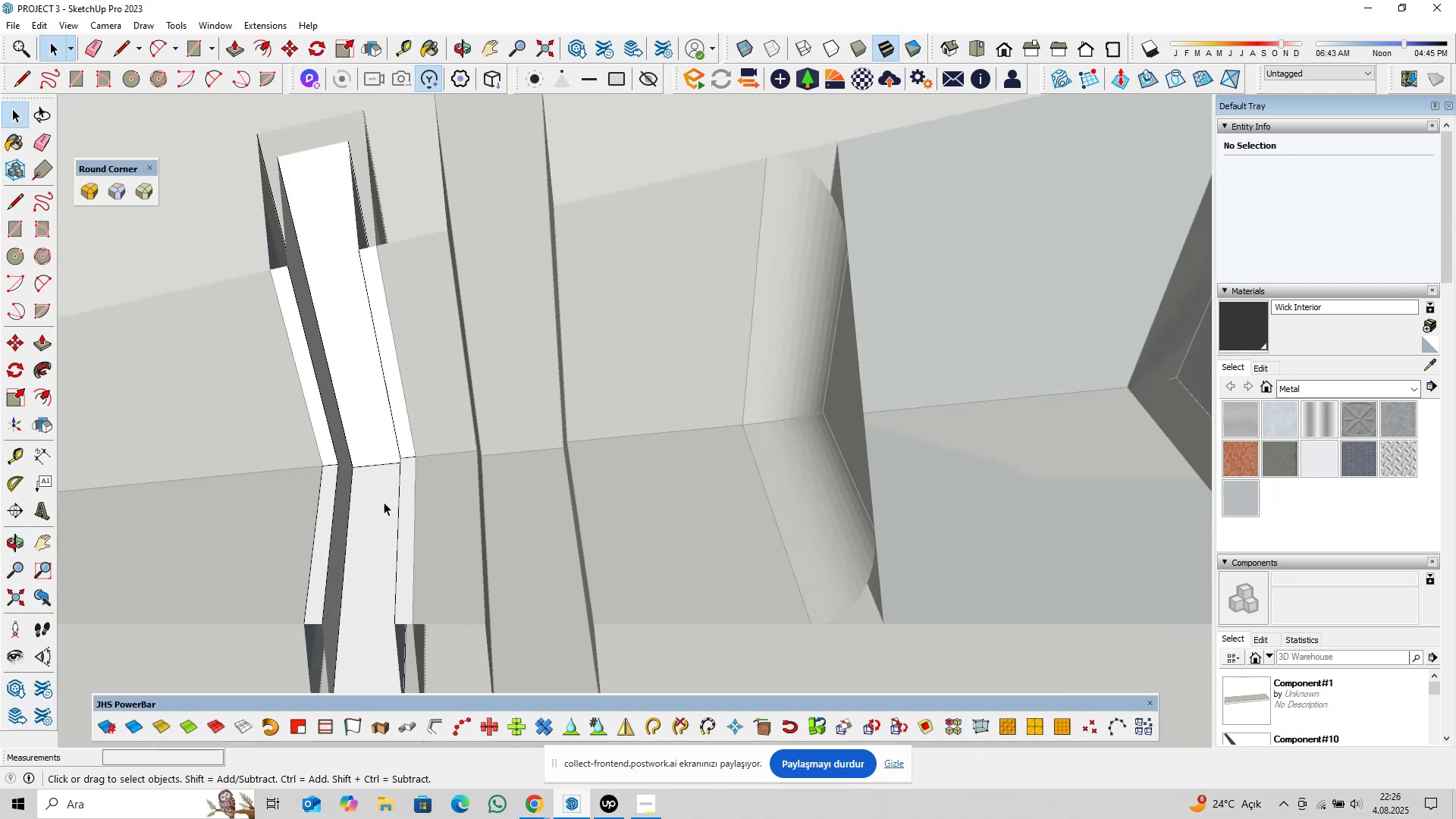 
scroll: coordinate [555, 474], scroll_direction: down, amount: 24.0
 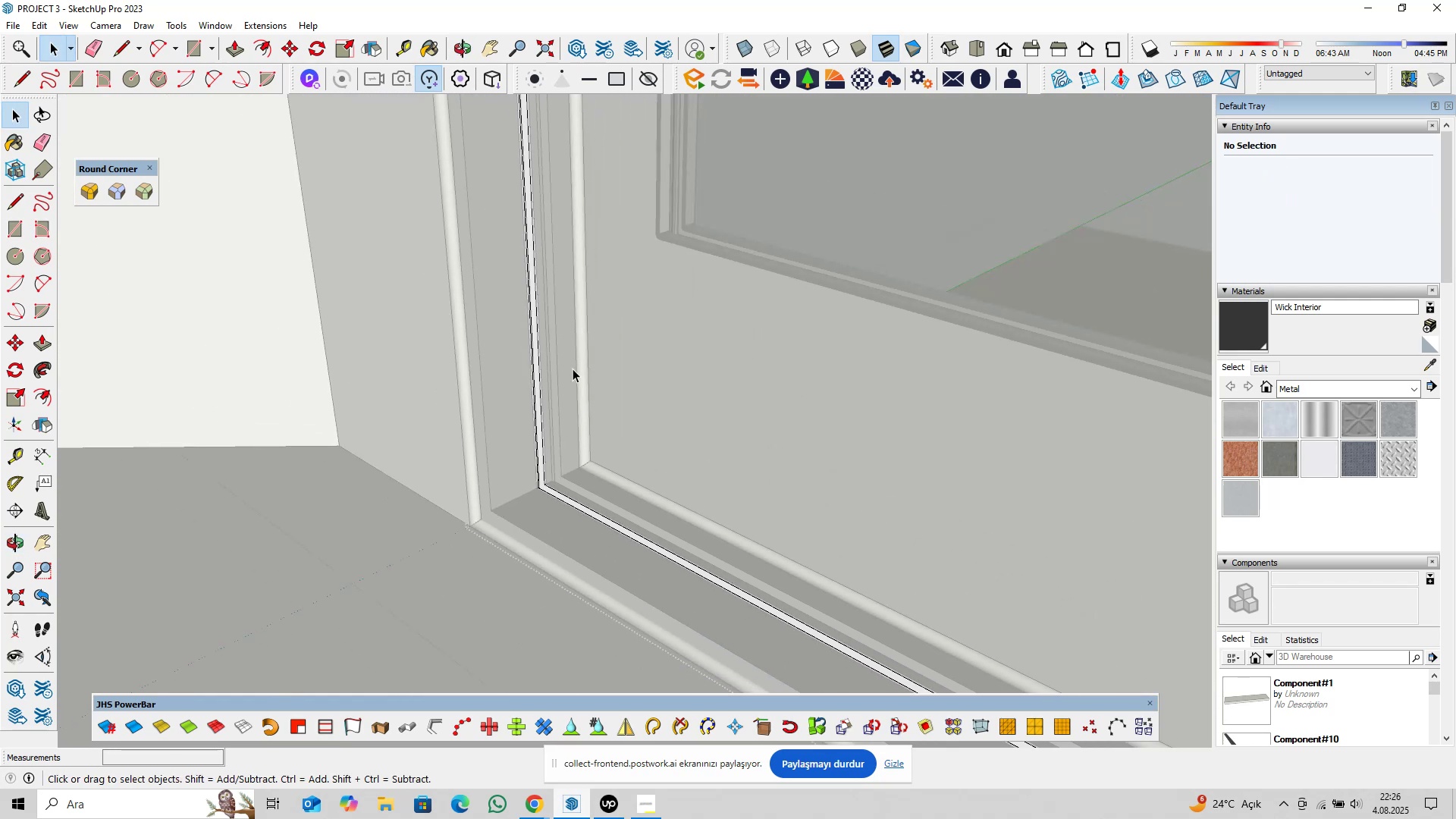 
key(Shift+ShiftLeft)
 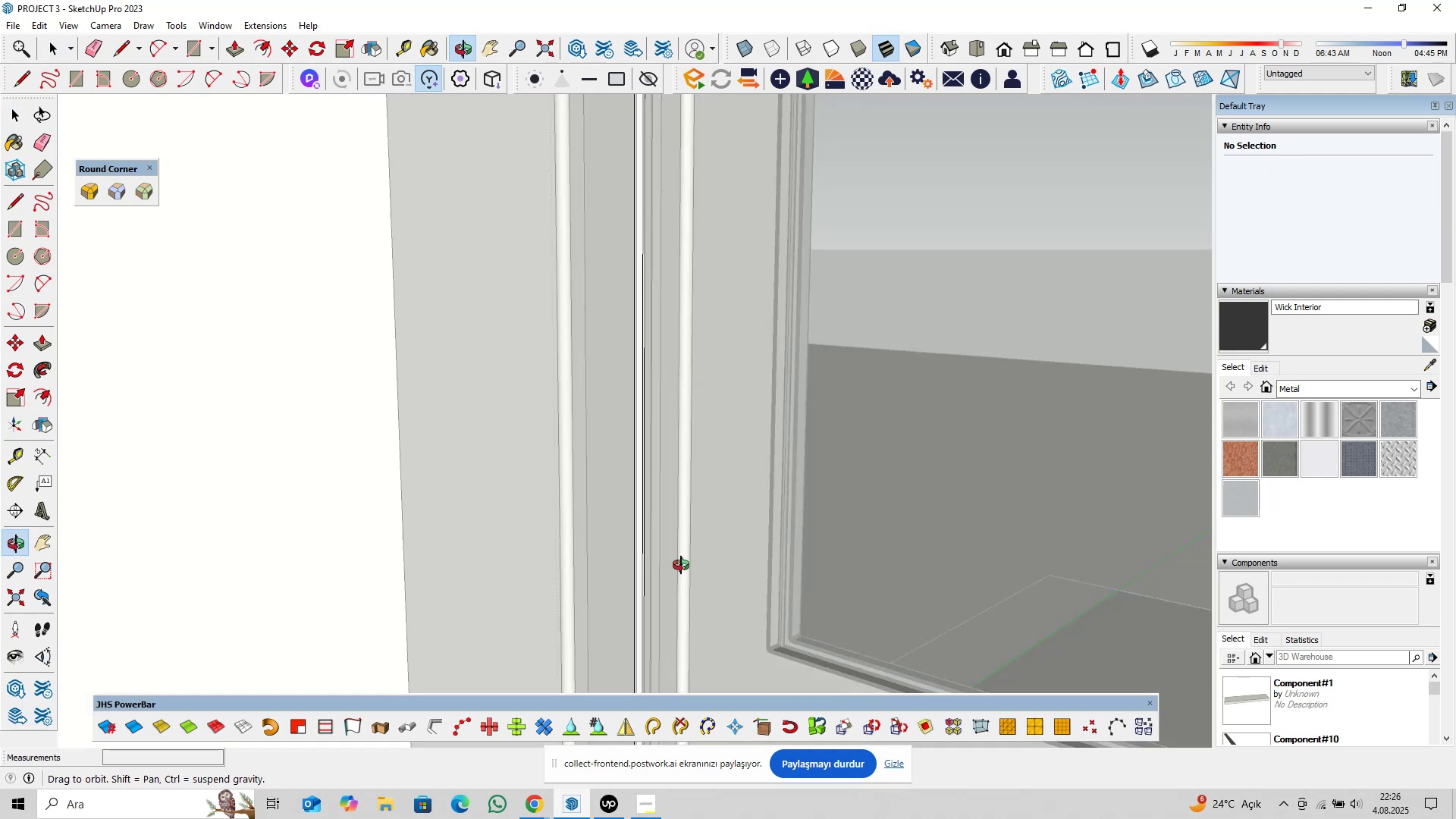 
hold_key(key=ShiftLeft, duration=1.52)
 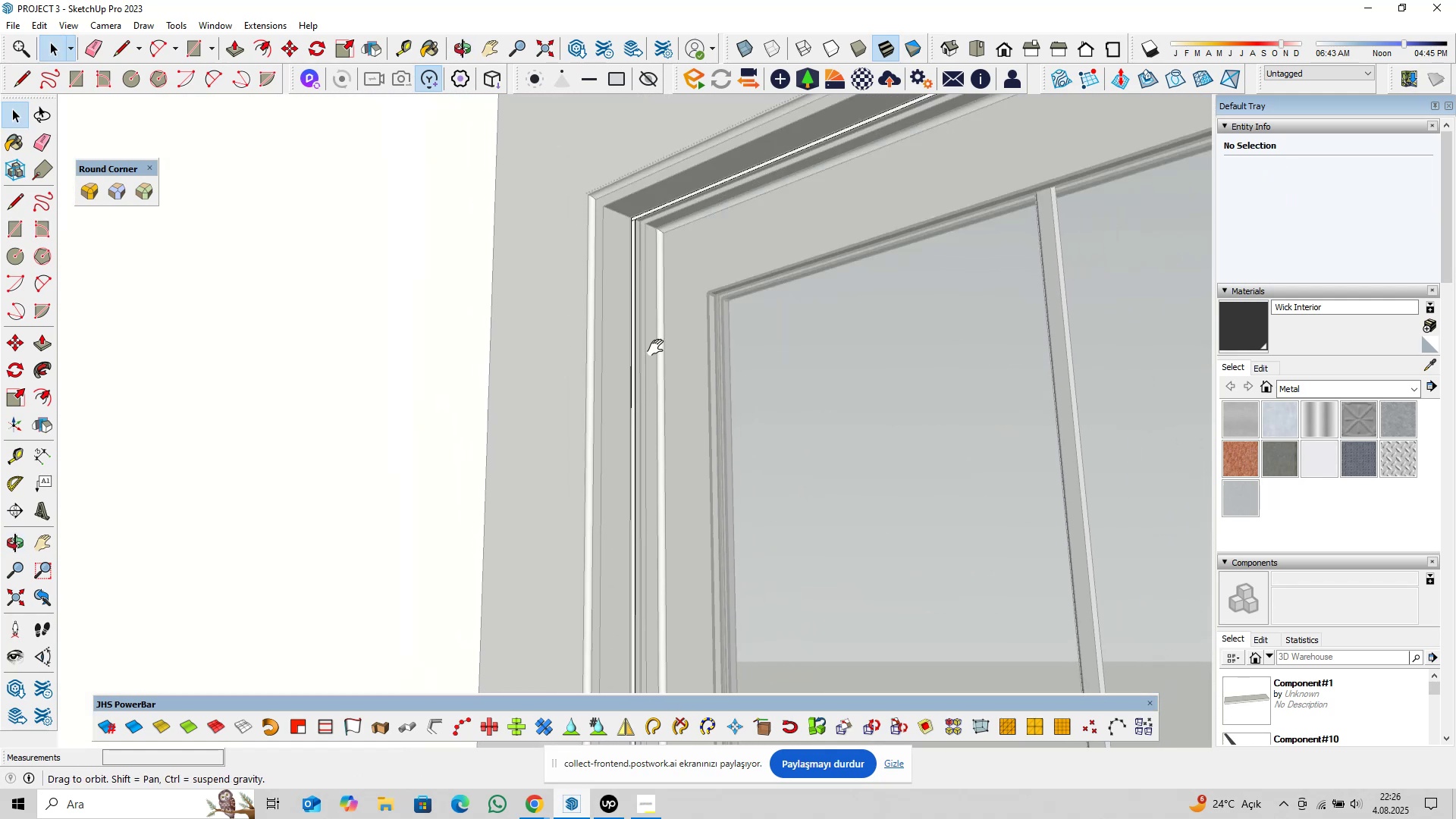 
hold_key(key=ShiftLeft, duration=0.7)
 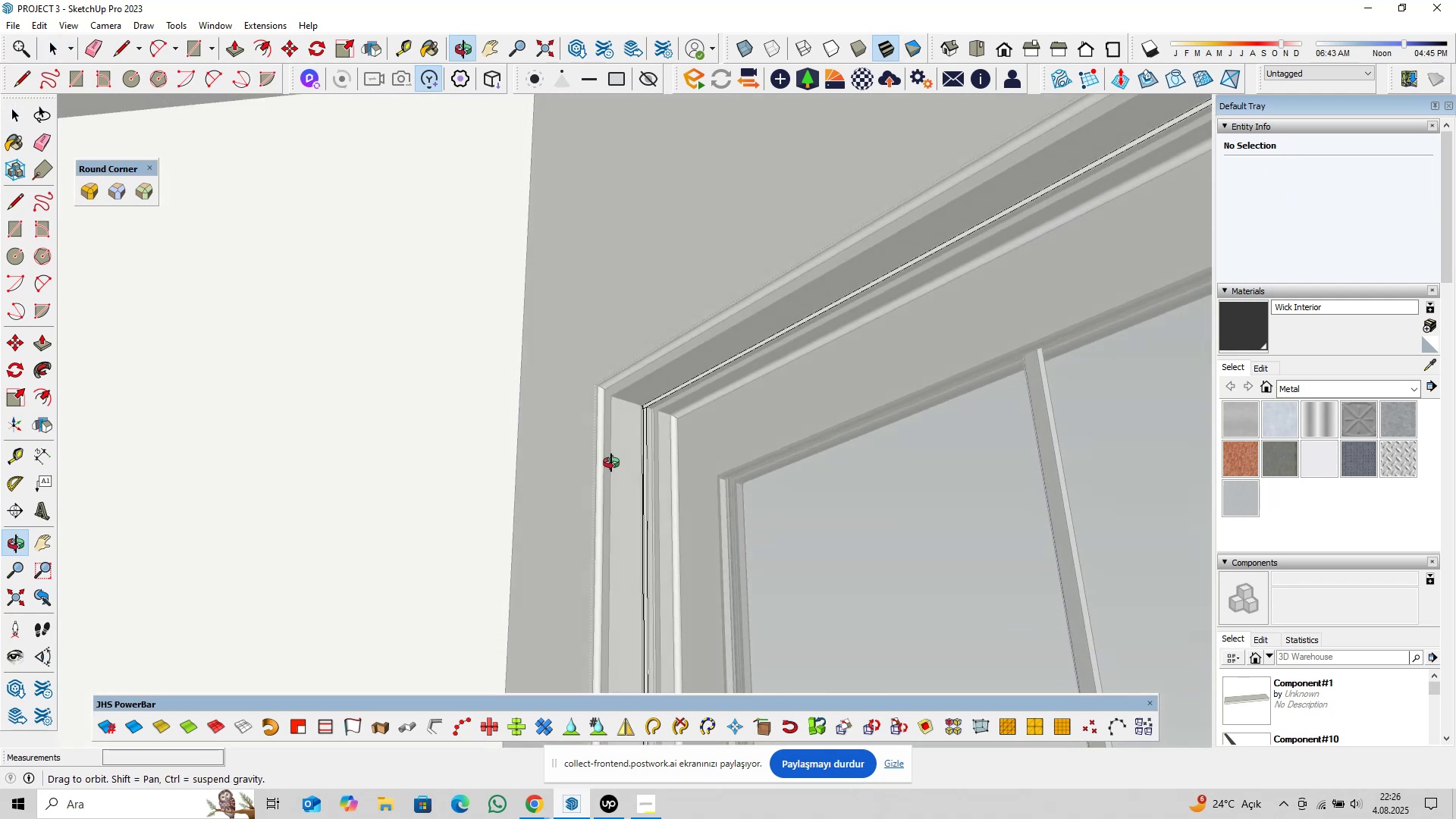 
scroll: coordinate [649, 406], scroll_direction: up, amount: 13.0
 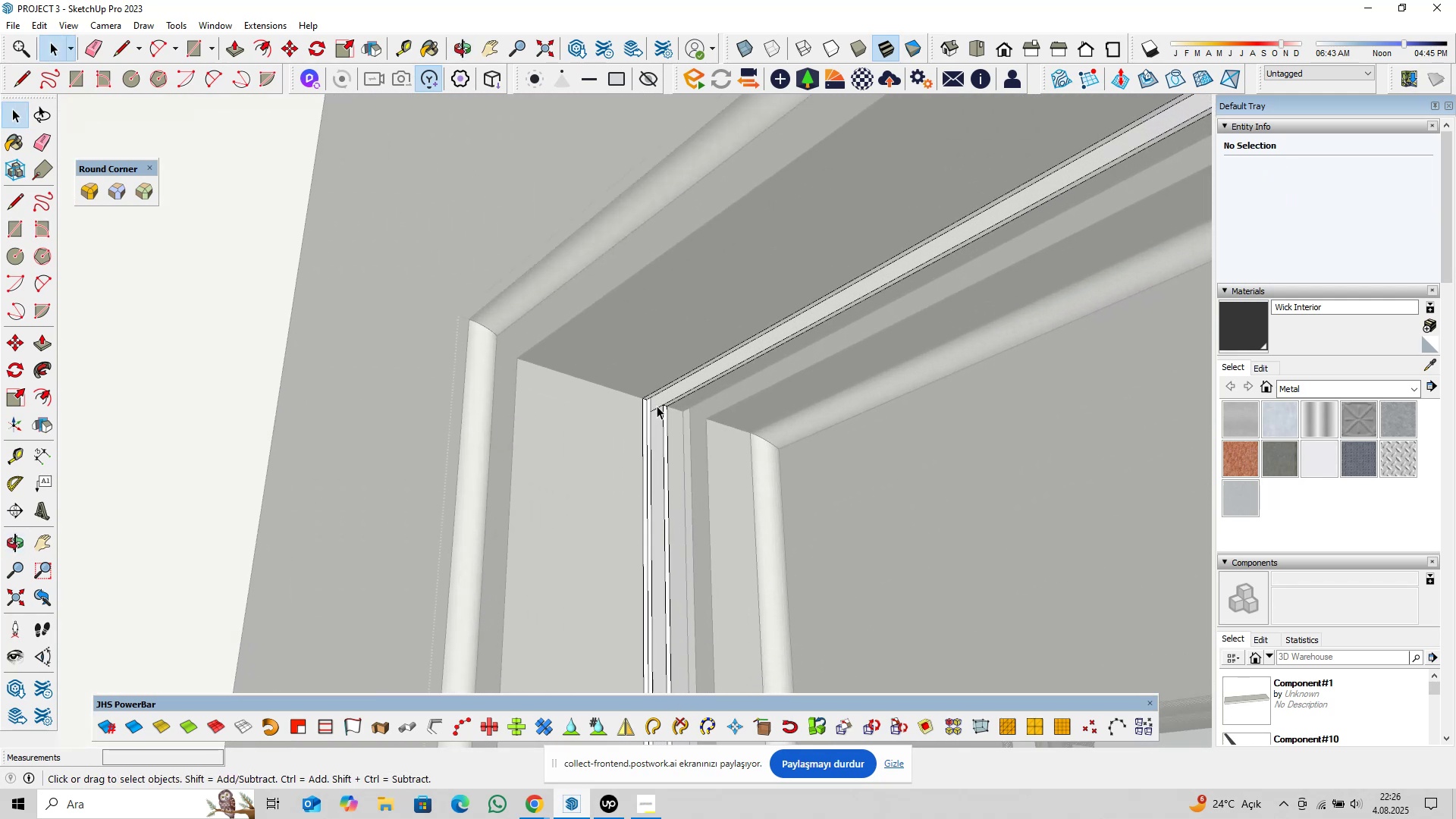 
left_click([657, 406])
 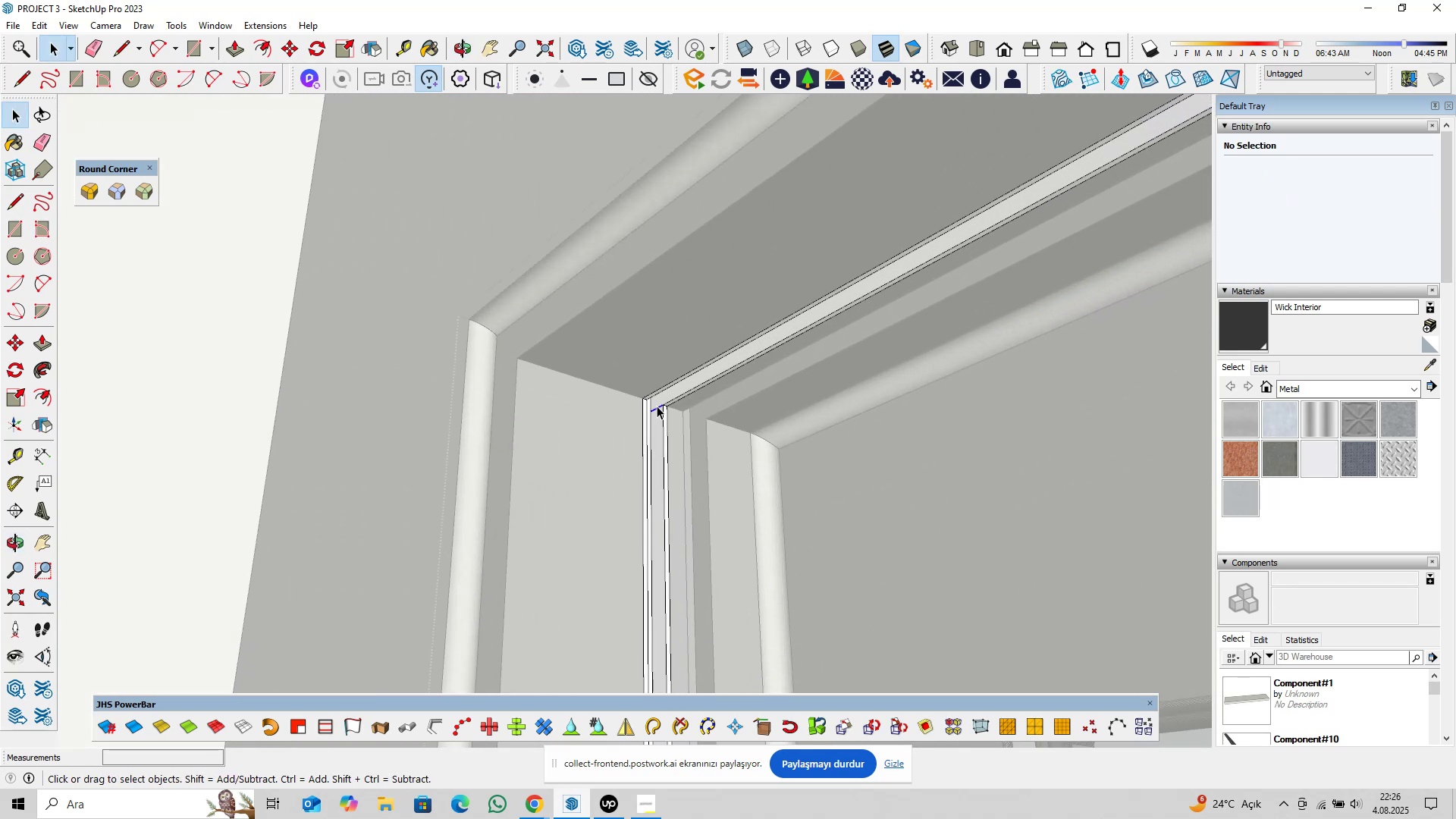 
scroll: coordinate [656, 405], scroll_direction: up, amount: 9.0
 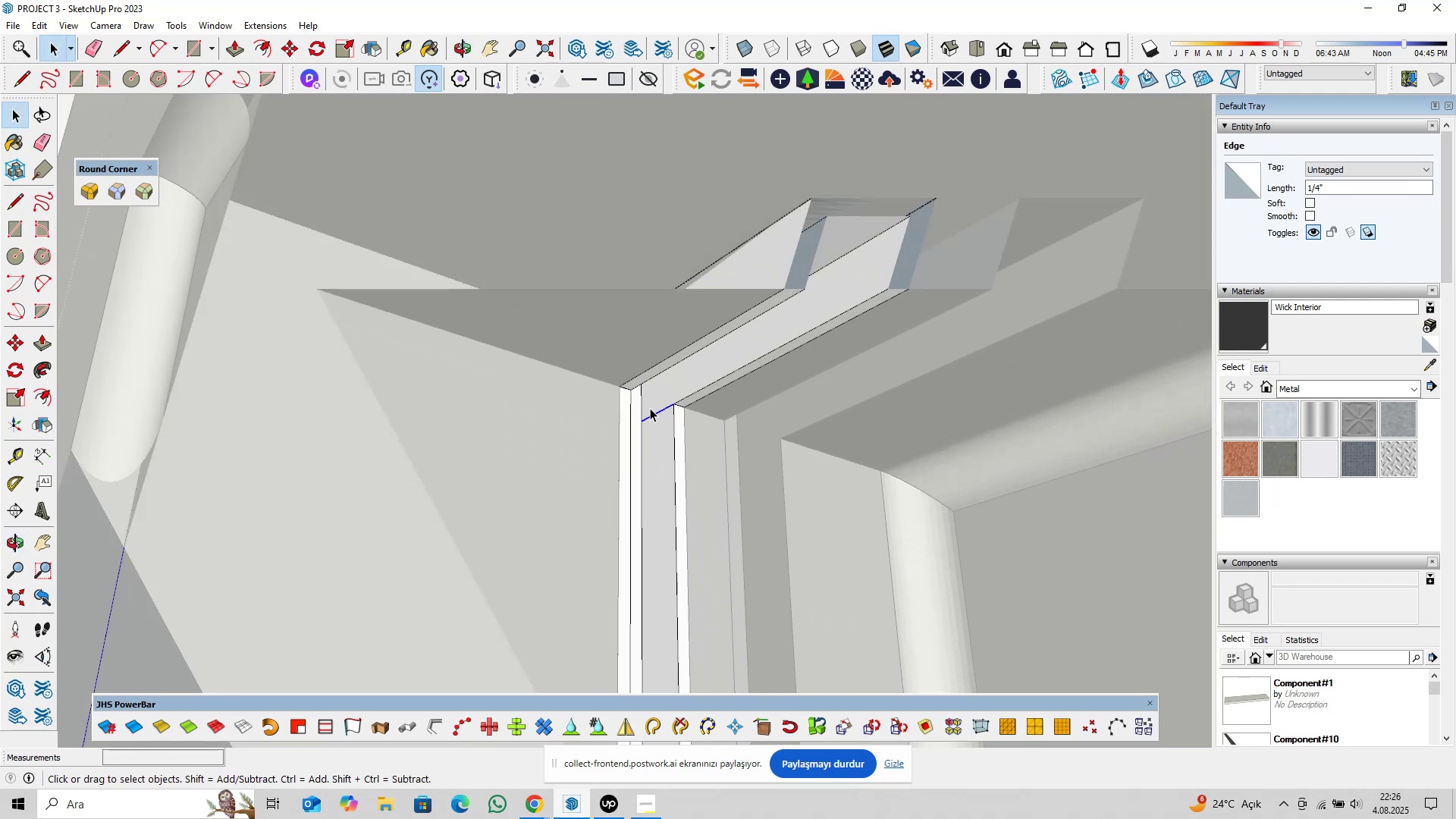 
key(Delete)
 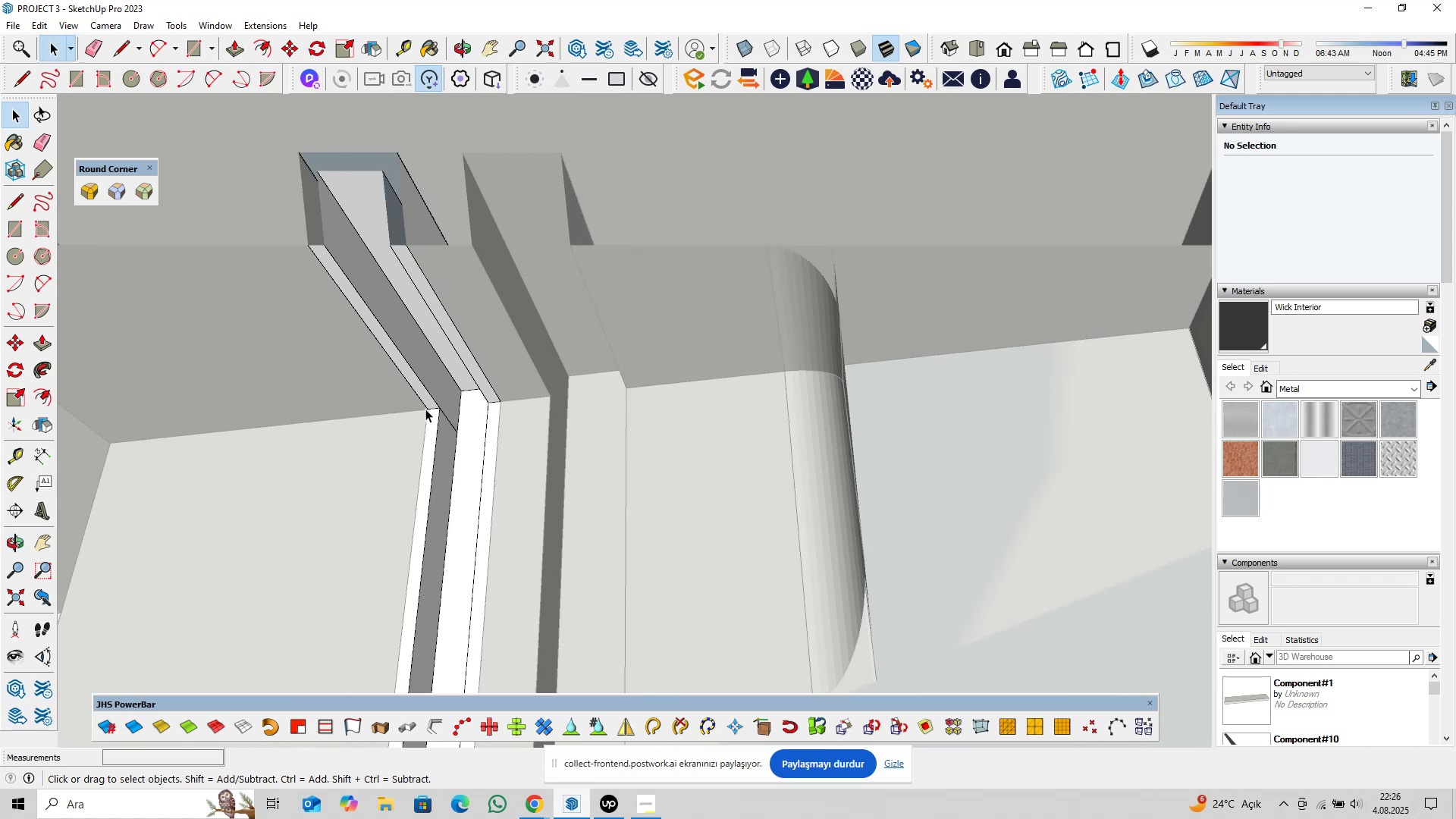 
left_click([447, 415])
 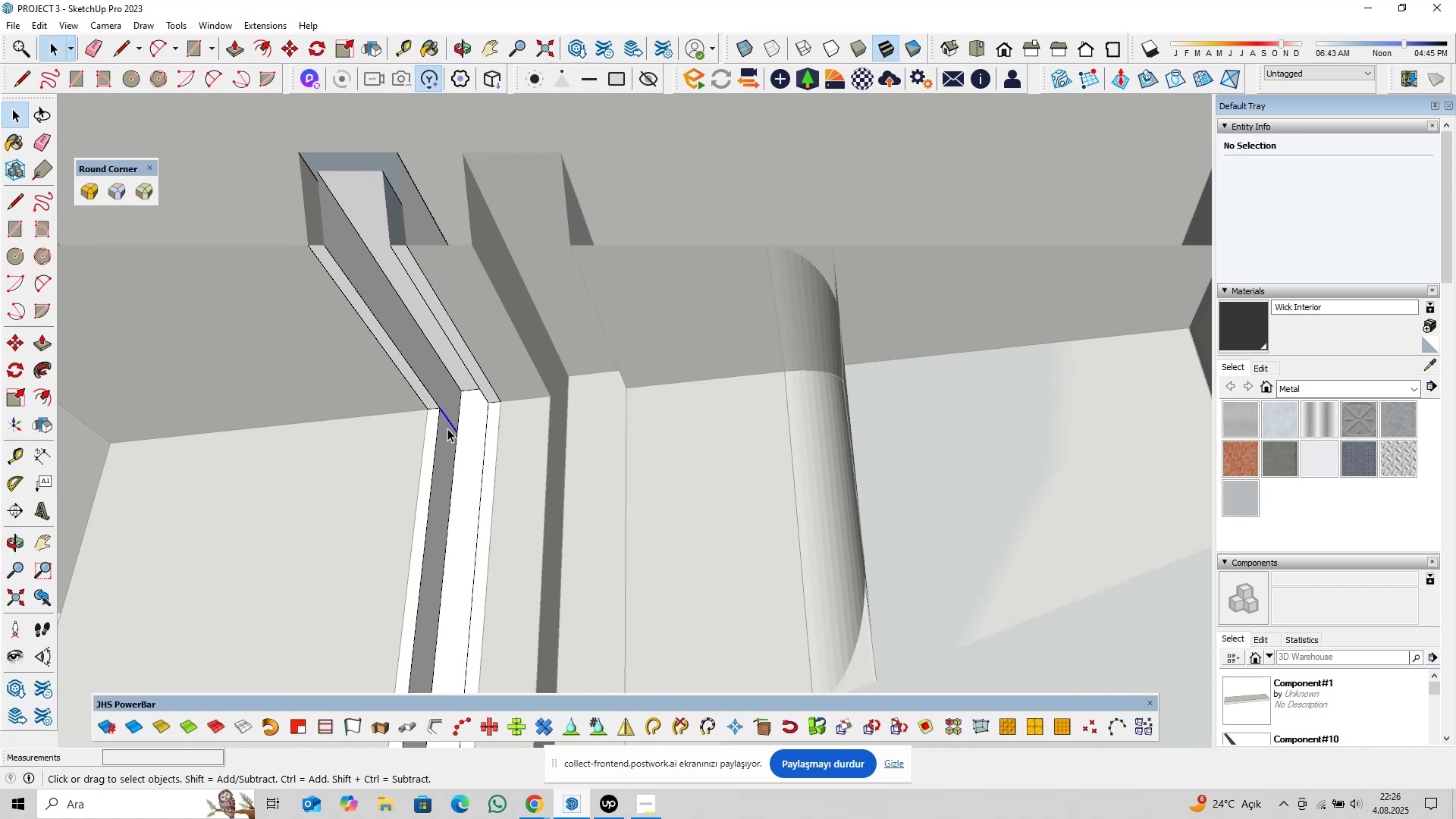 
key(Delete)
 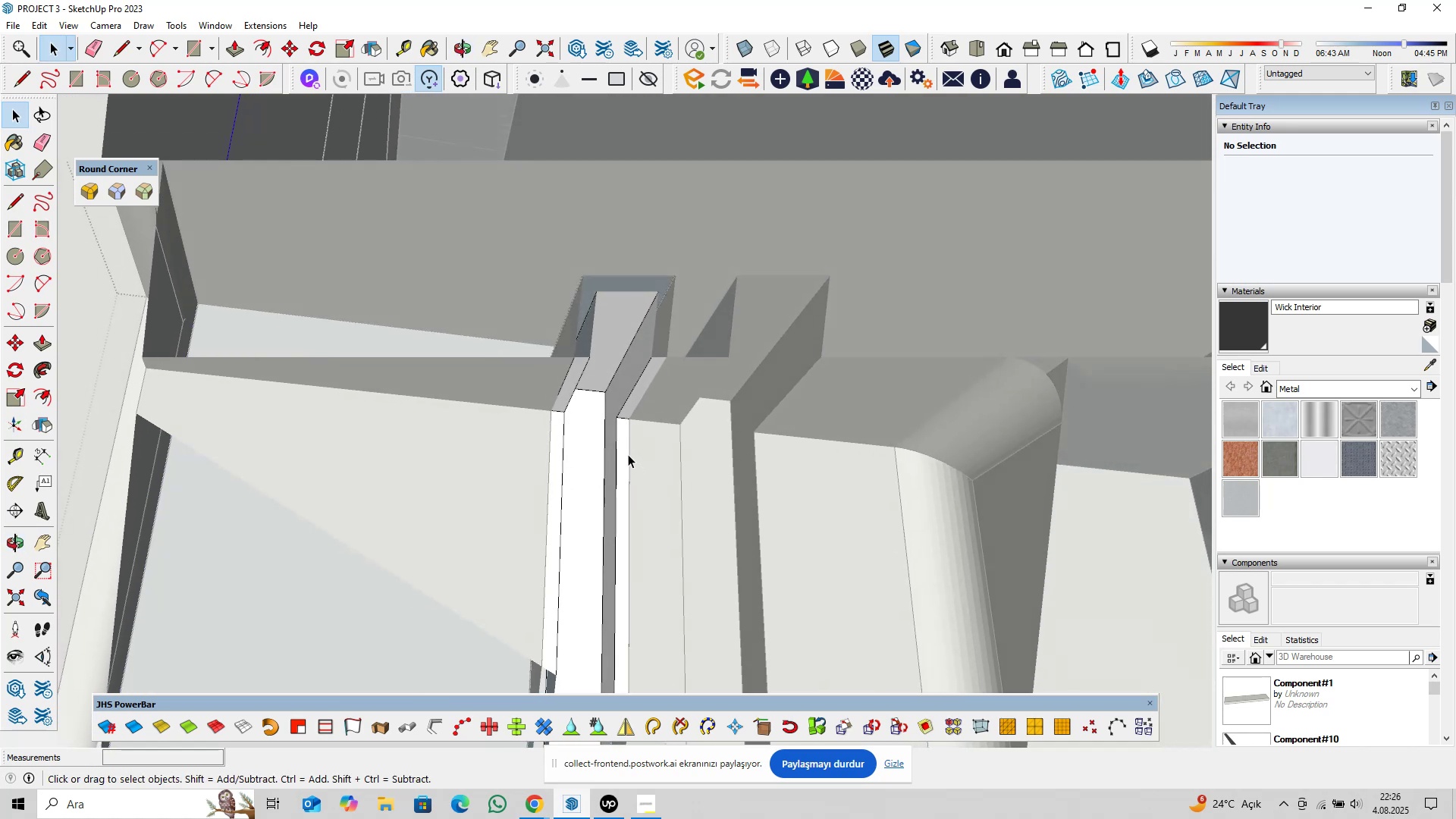 
double_click([596, 449])
 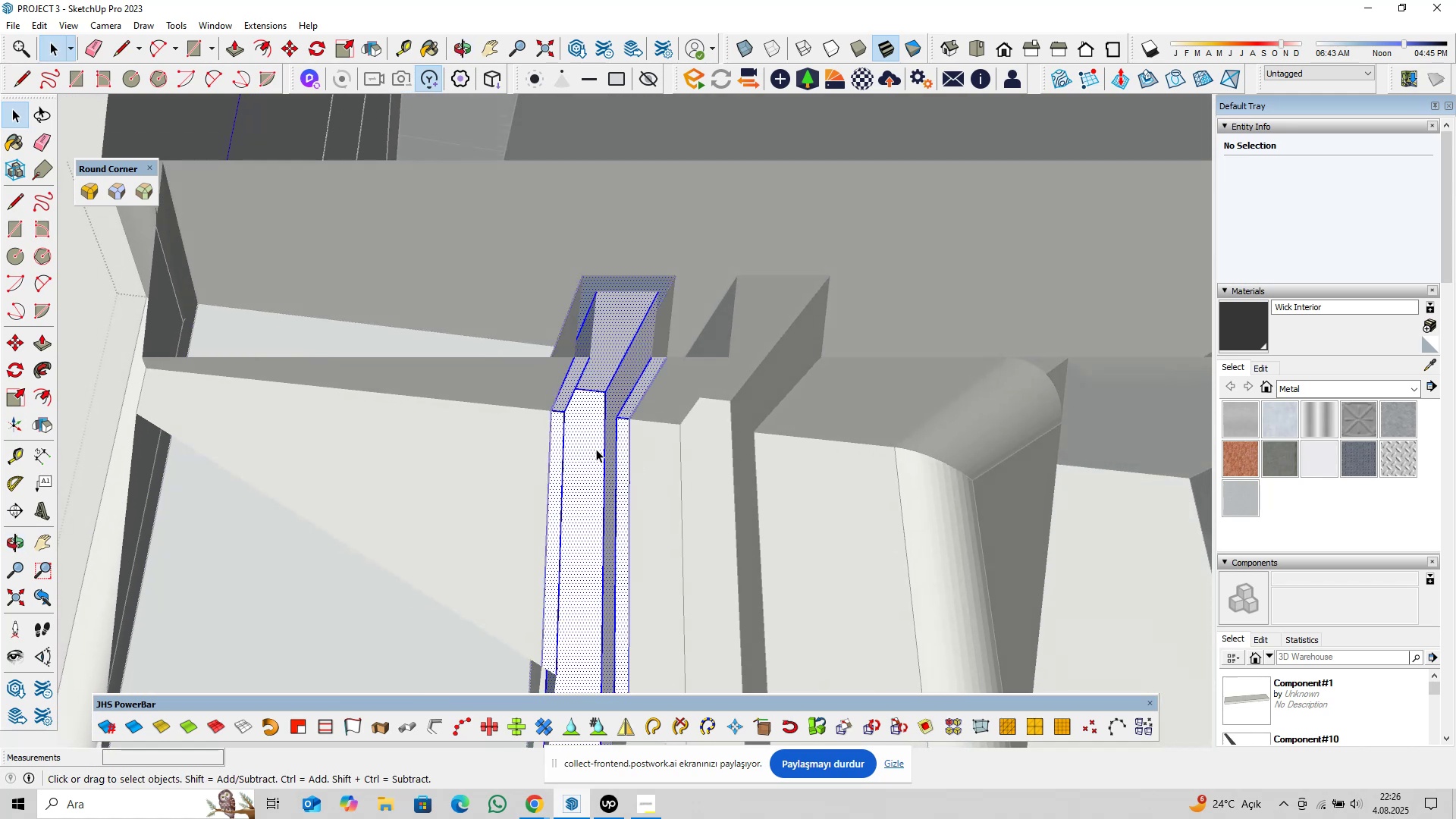 
triple_click([596, 449])
 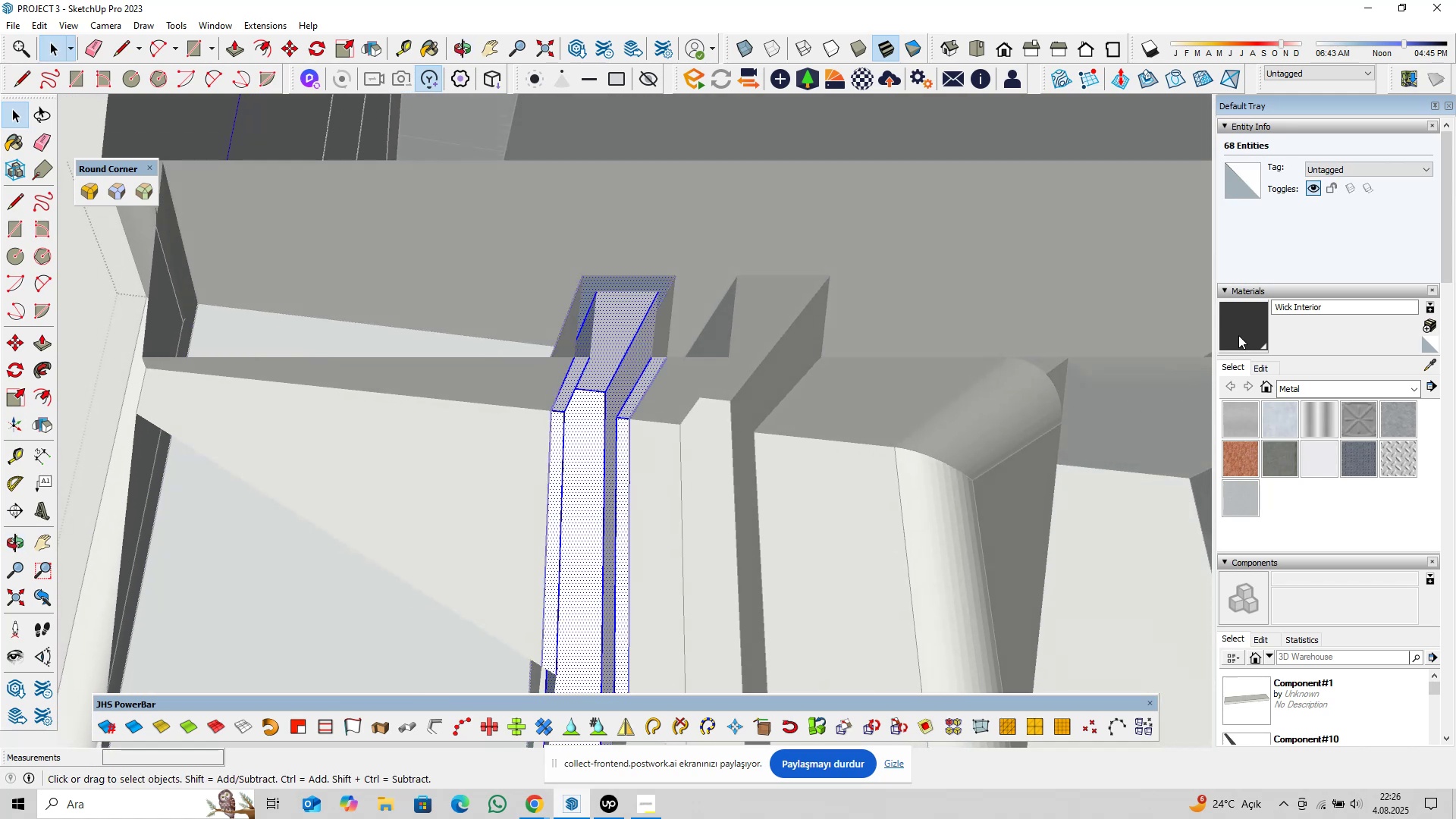 
left_click([1241, 326])
 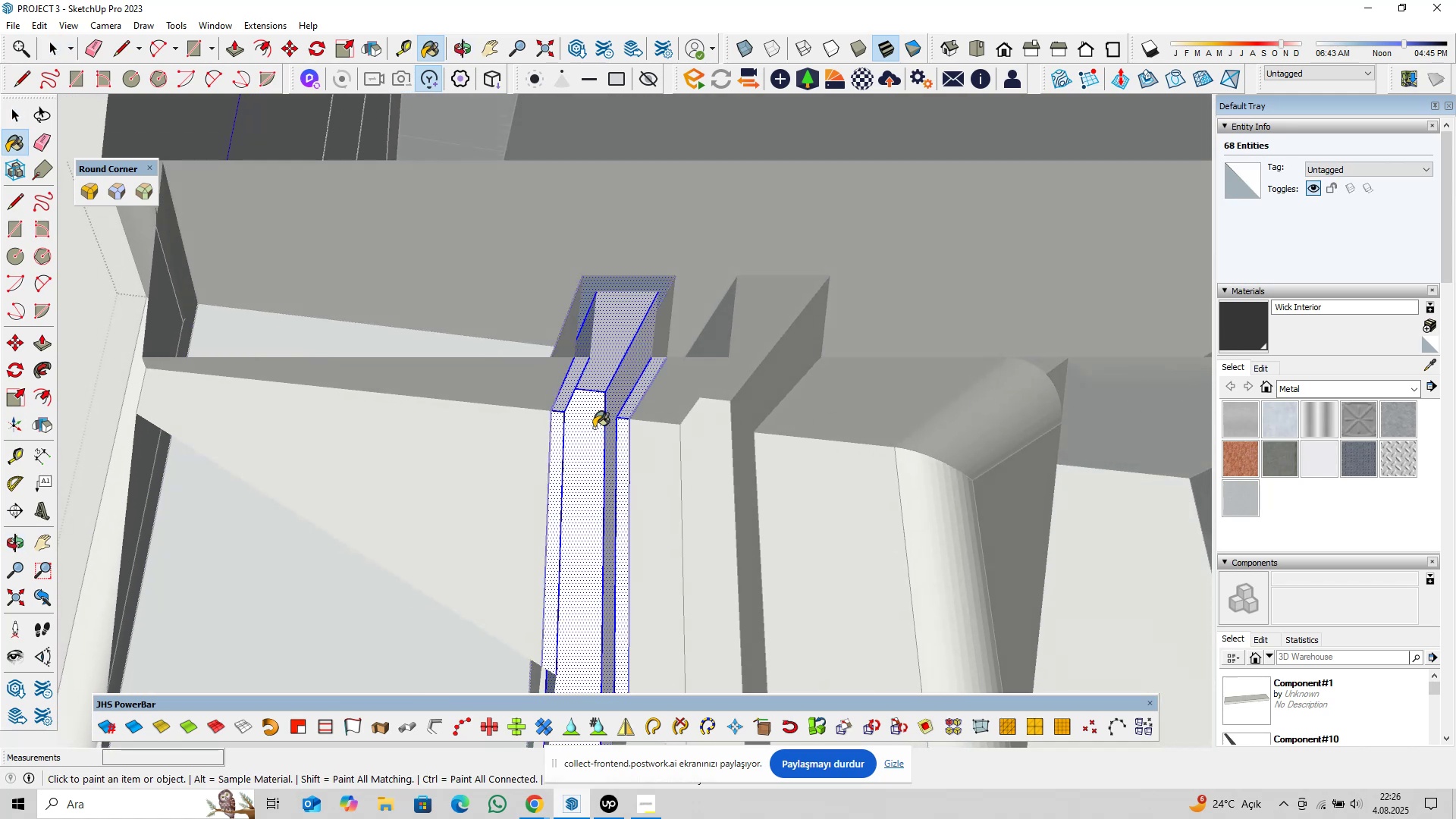 
left_click([594, 428])
 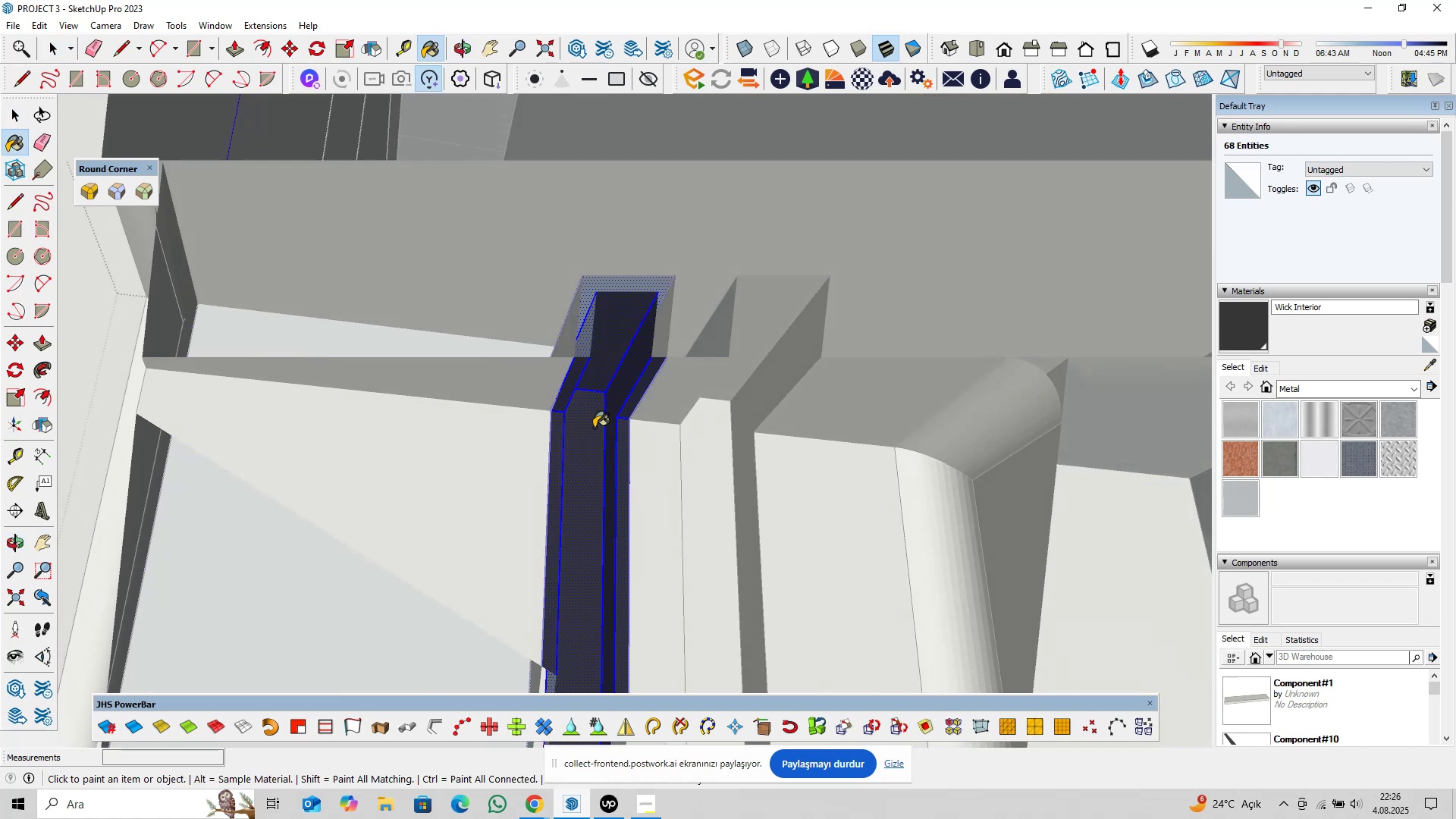 
key(Space)
 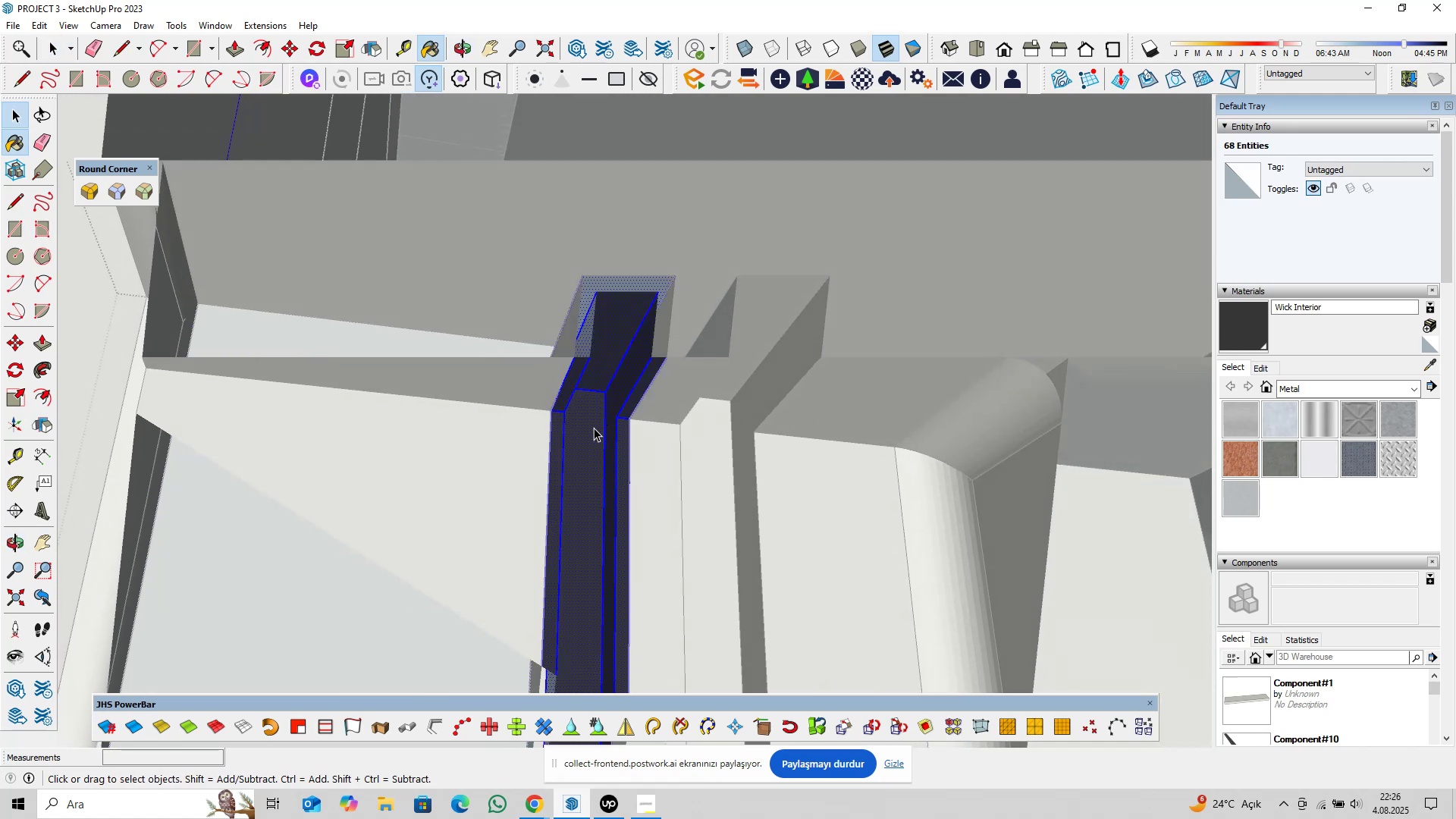 
scroll: coordinate [592, 429], scroll_direction: down, amount: 5.0
 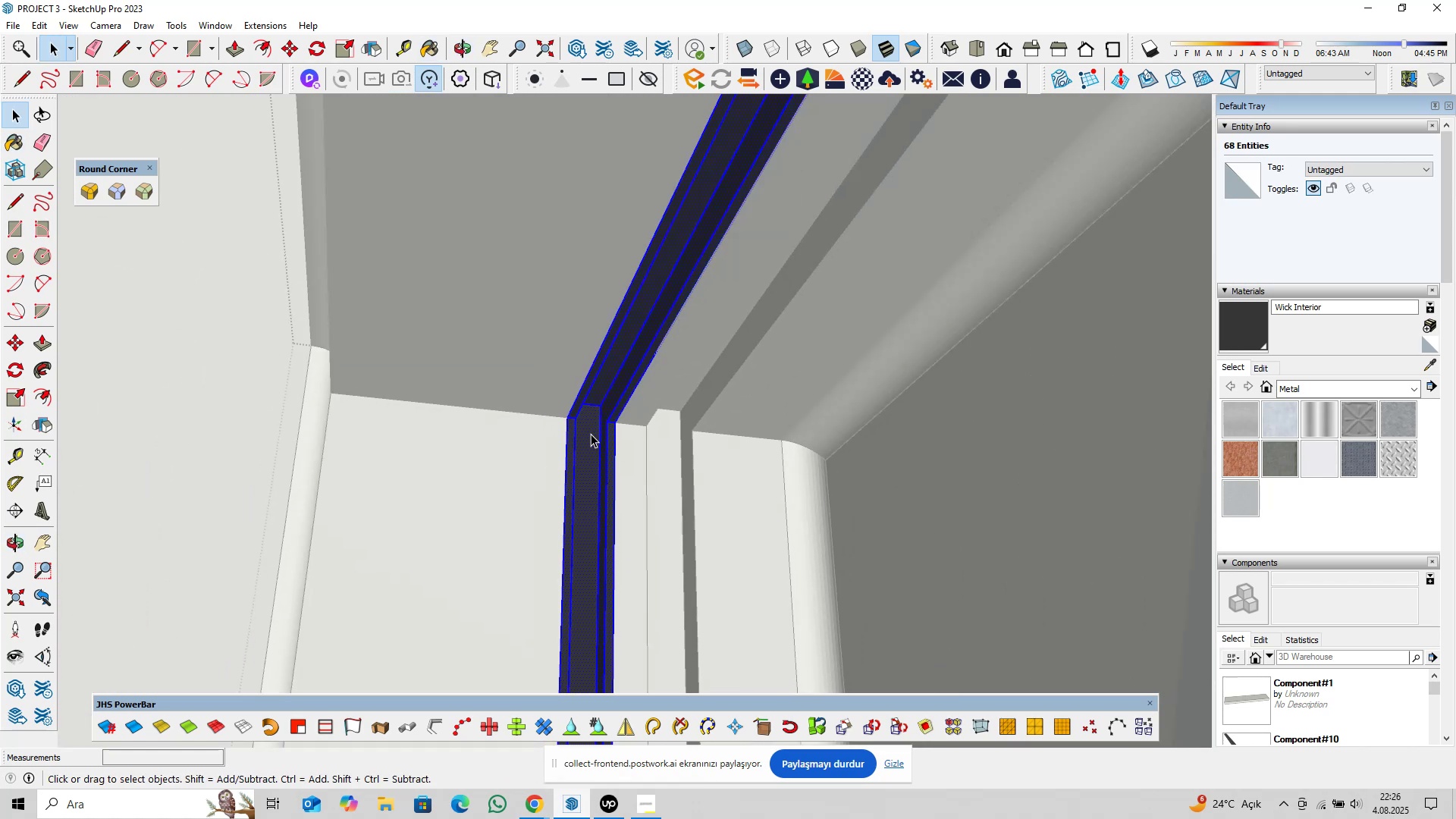 
key(Escape)
 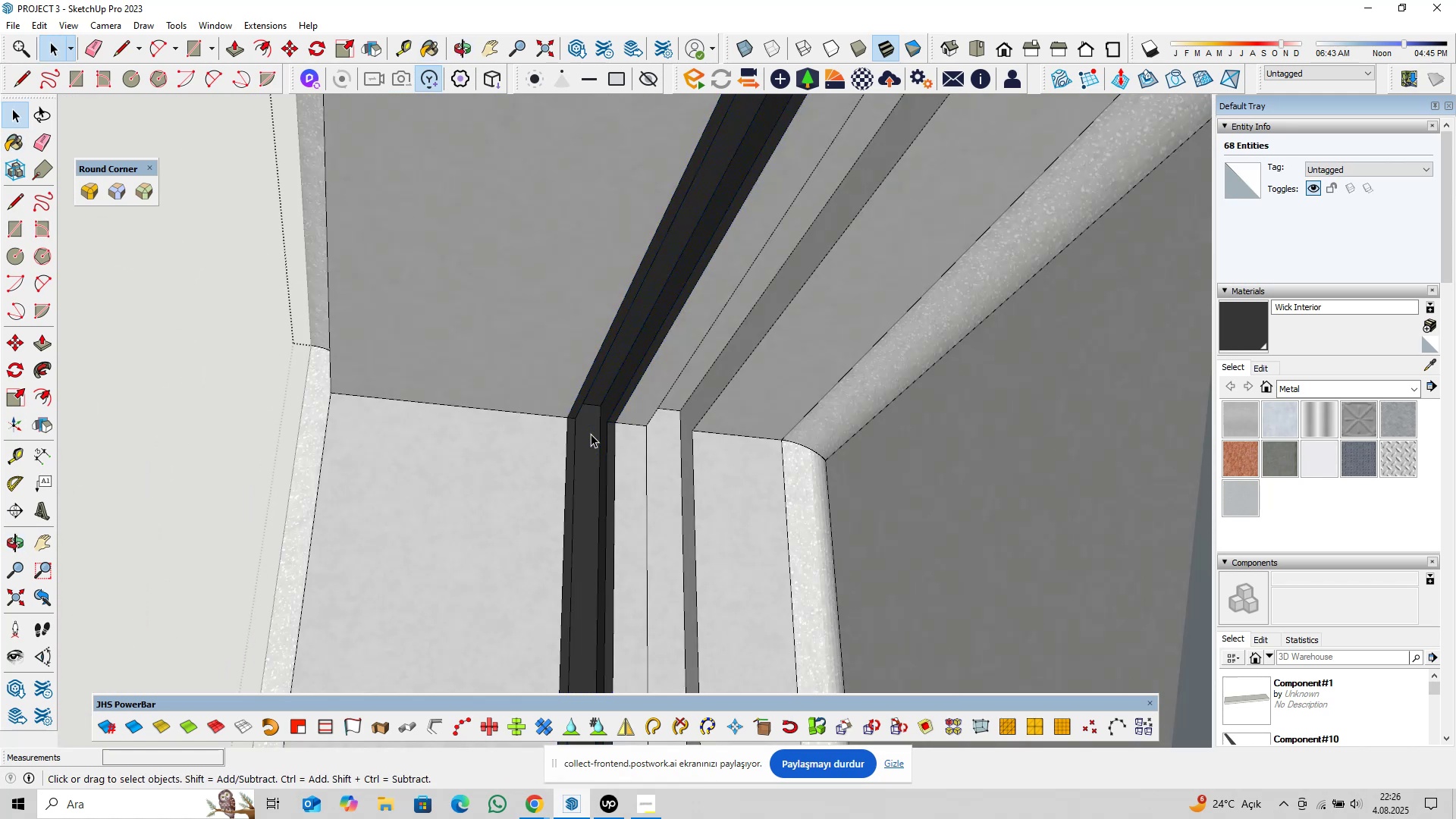 
left_click([591, 434])
 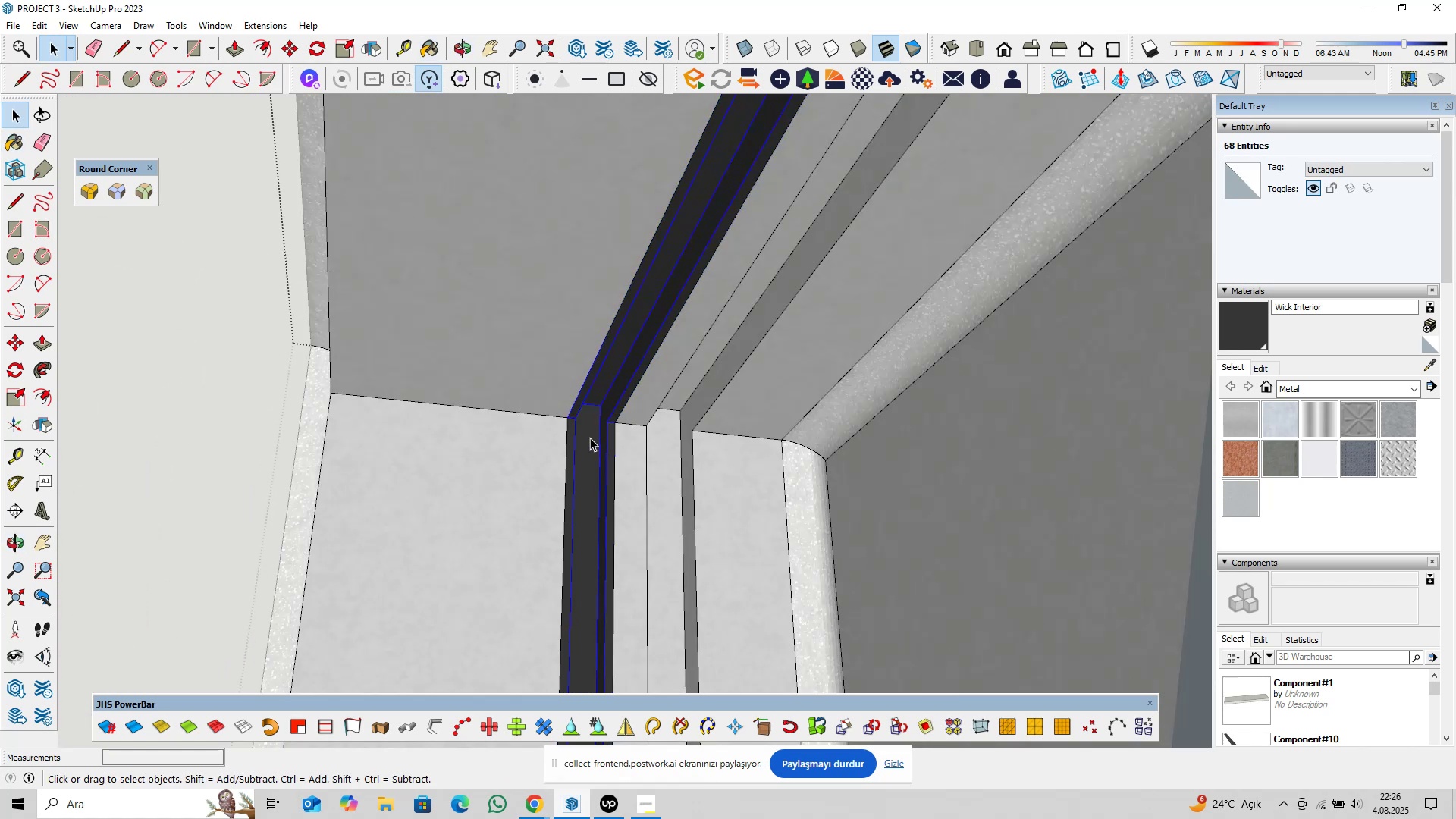 
right_click([590, 438])
 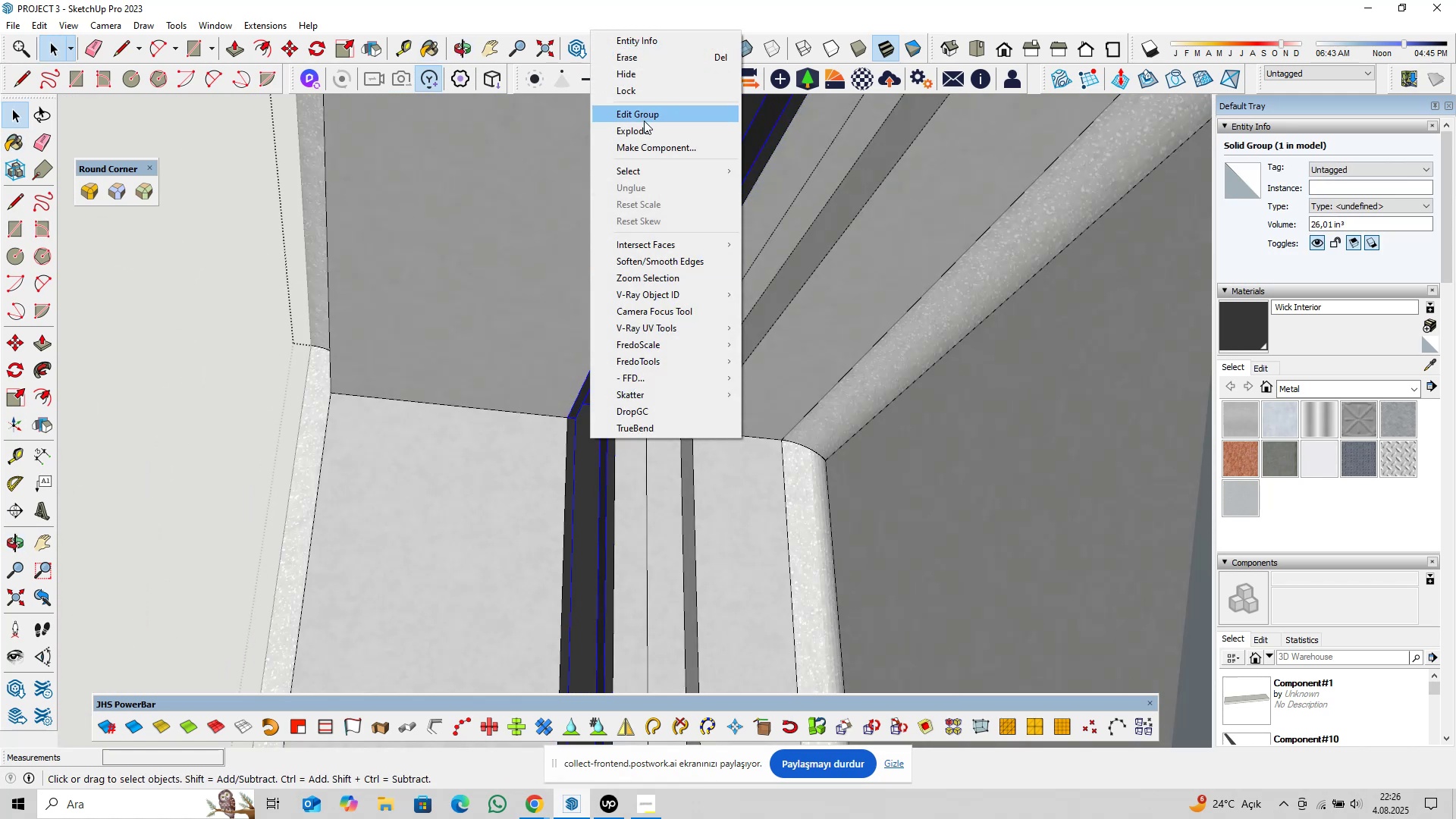 
left_click([646, 130])
 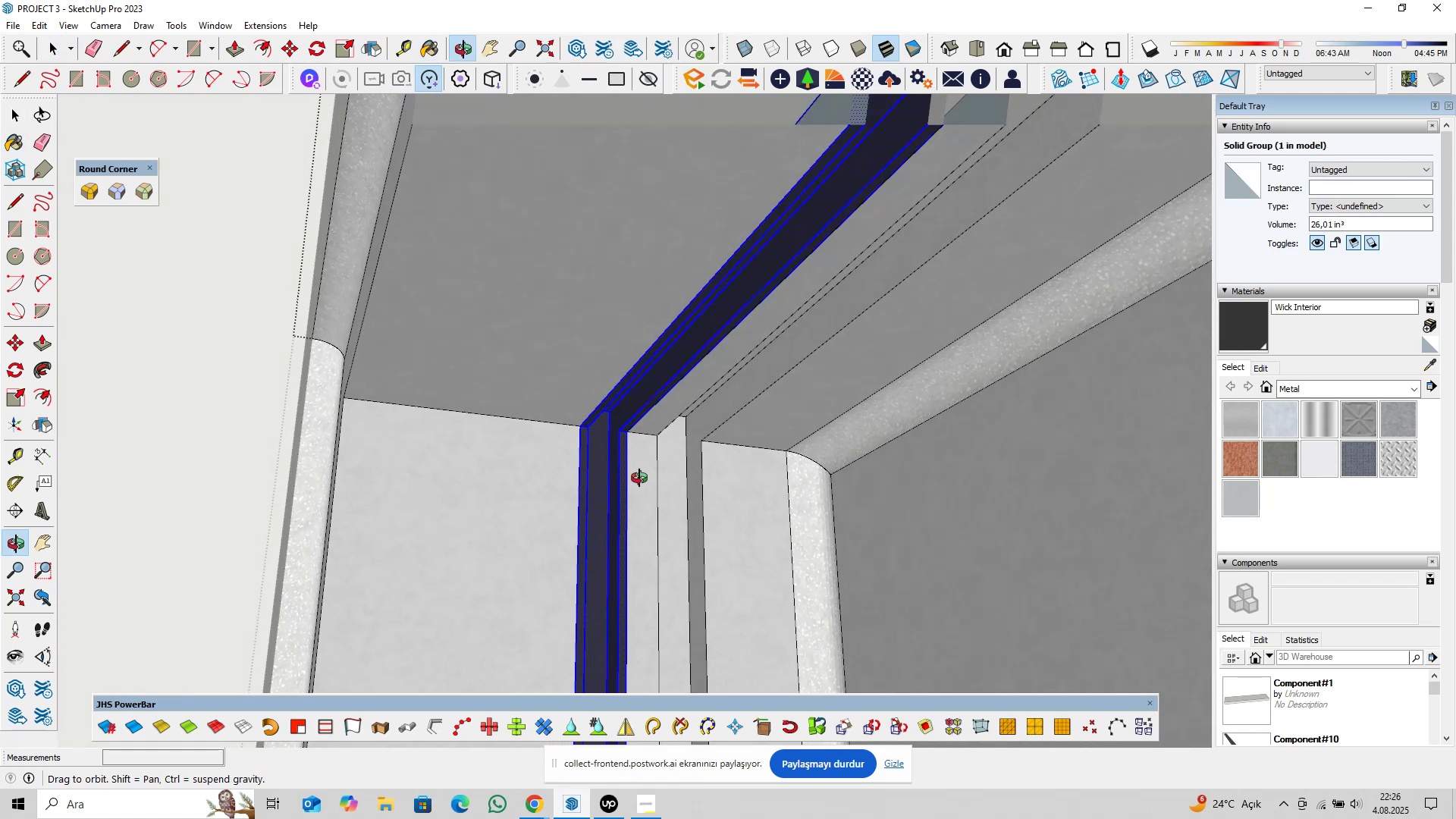 
scroll: coordinate [604, 443], scroll_direction: up, amount: 3.0
 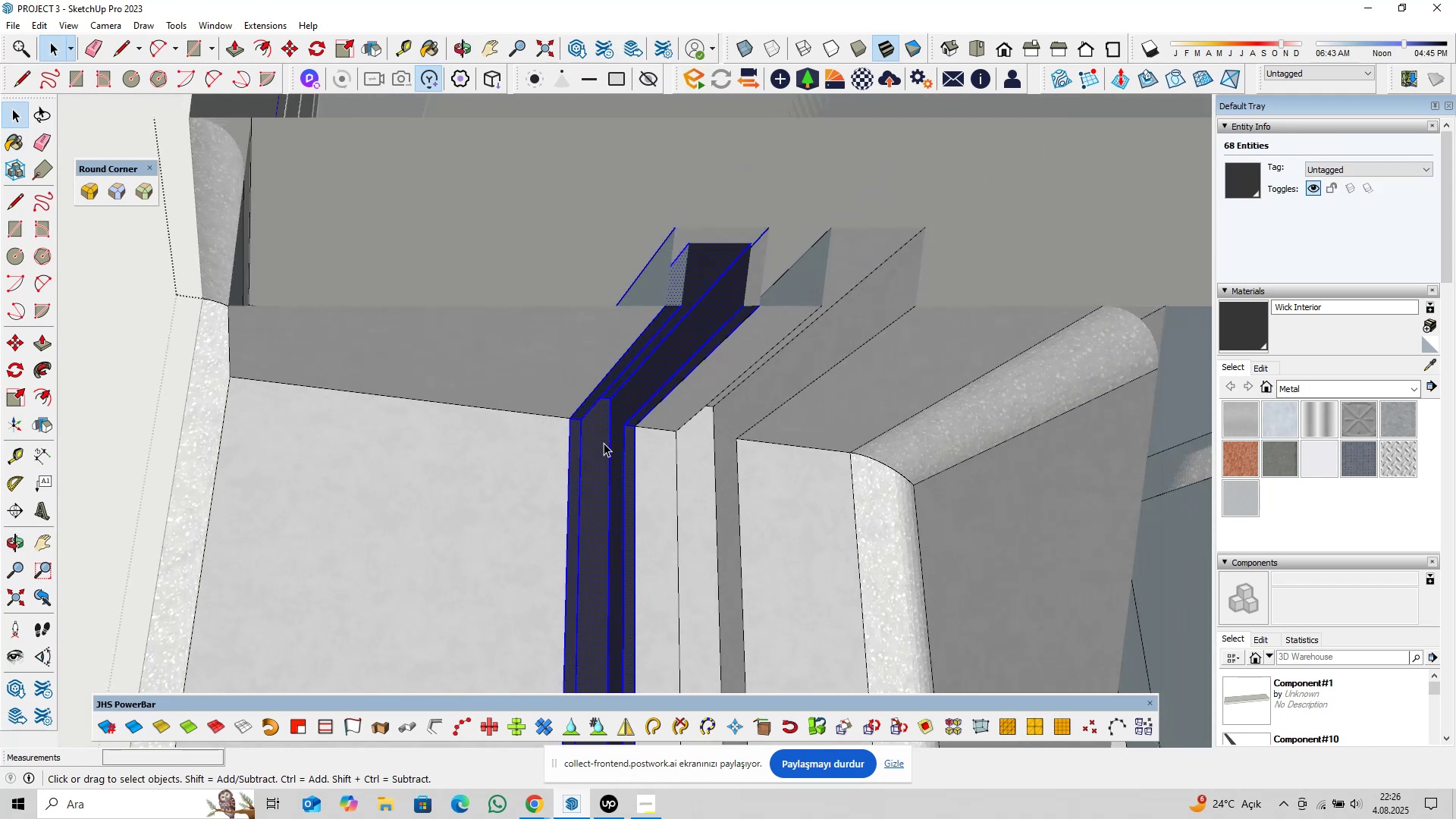 
right_click([604, 443])
 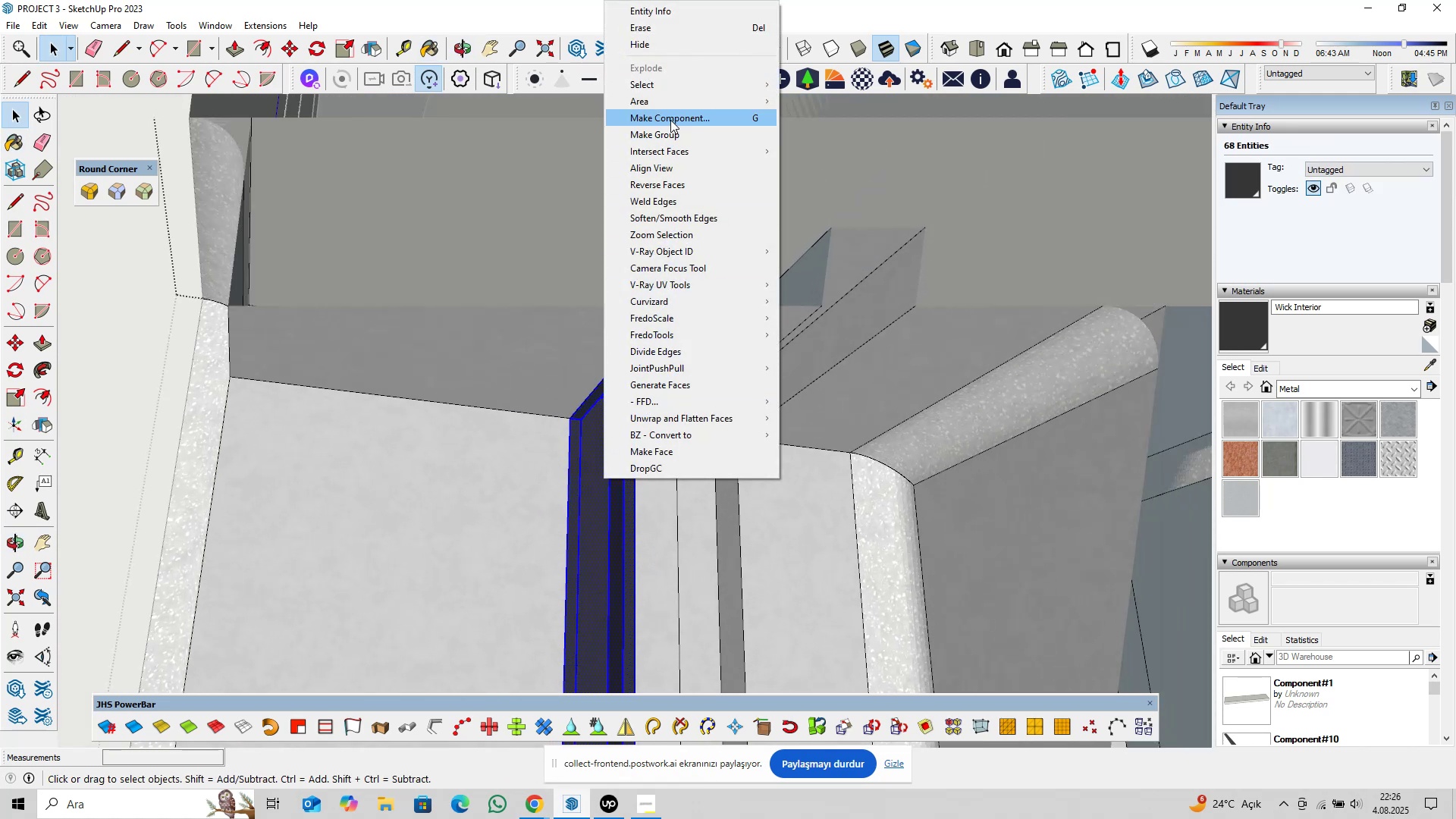 
left_click([671, 119])
 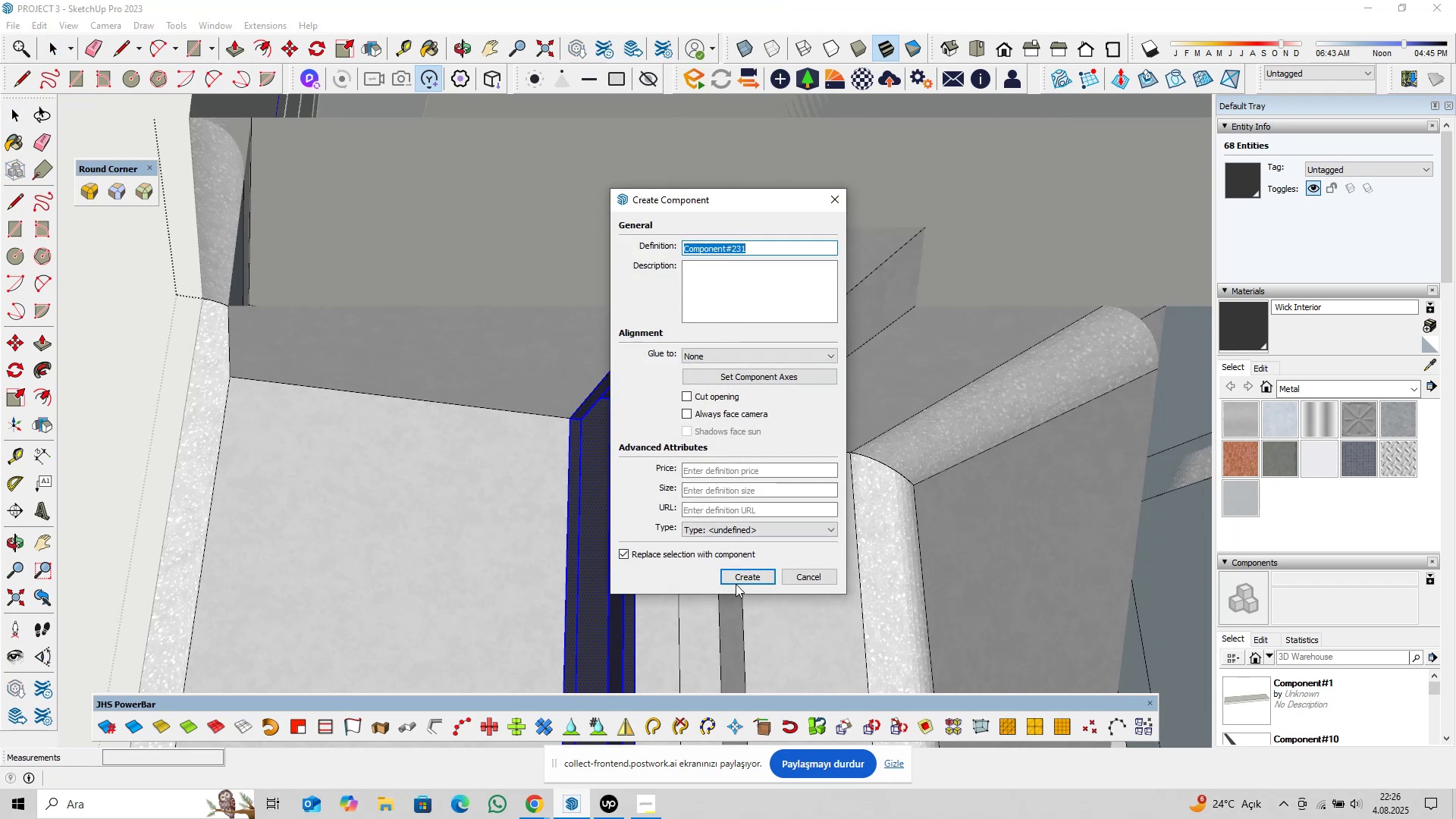 
left_click([737, 580])
 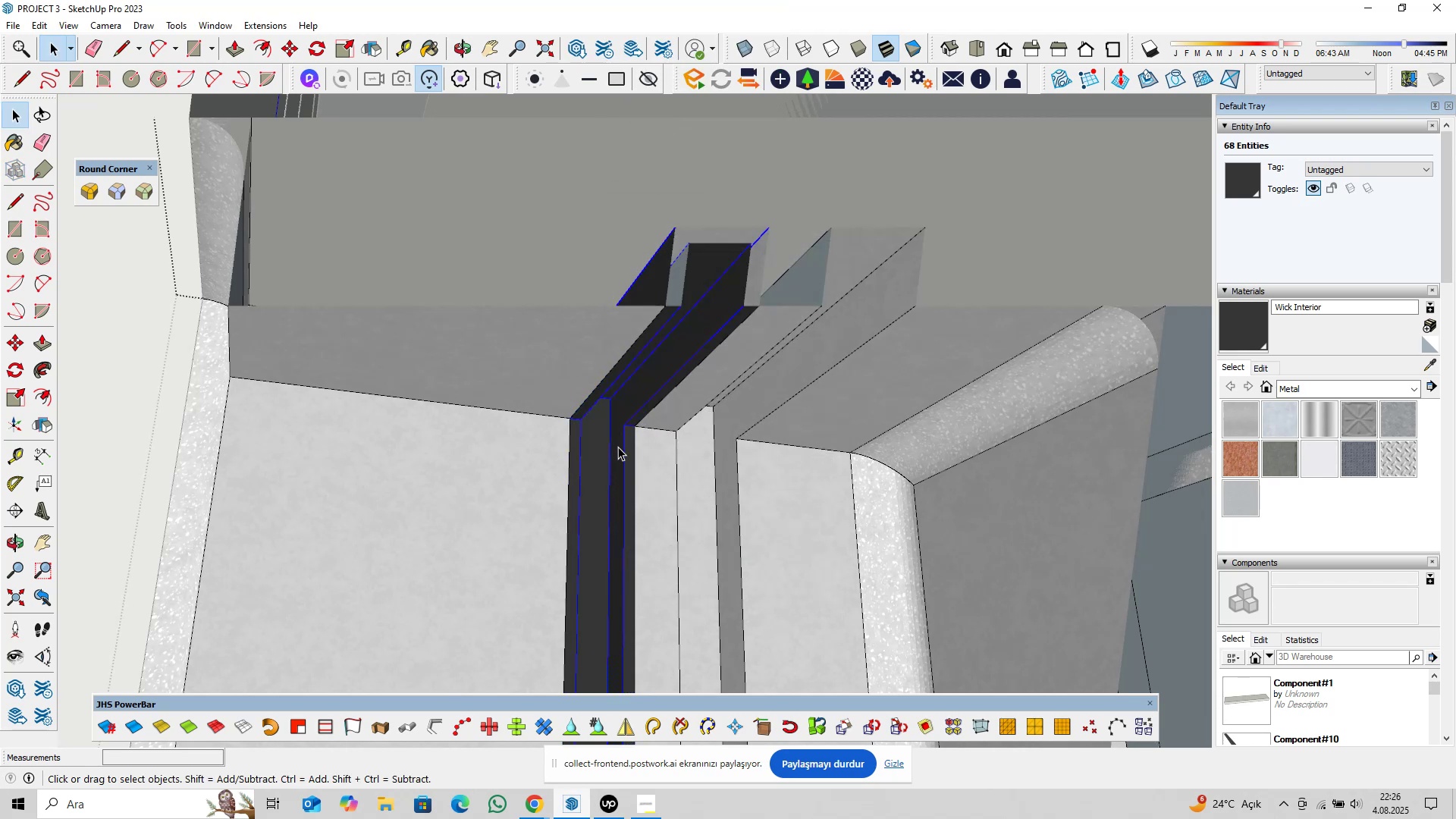 
scroll: coordinate [608, 455], scroll_direction: down, amount: 12.0
 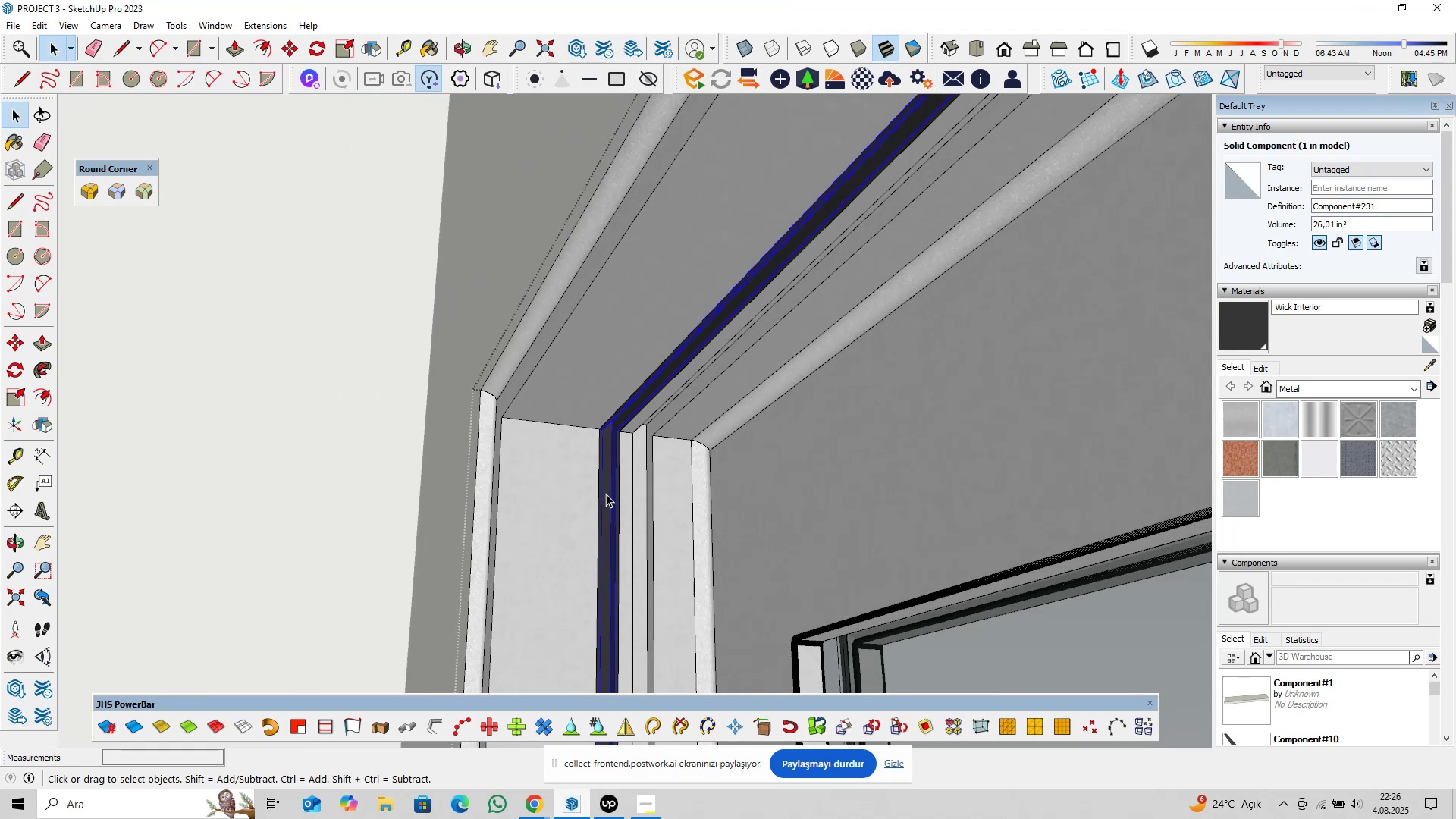 
hold_key(key=ShiftLeft, duration=0.32)
 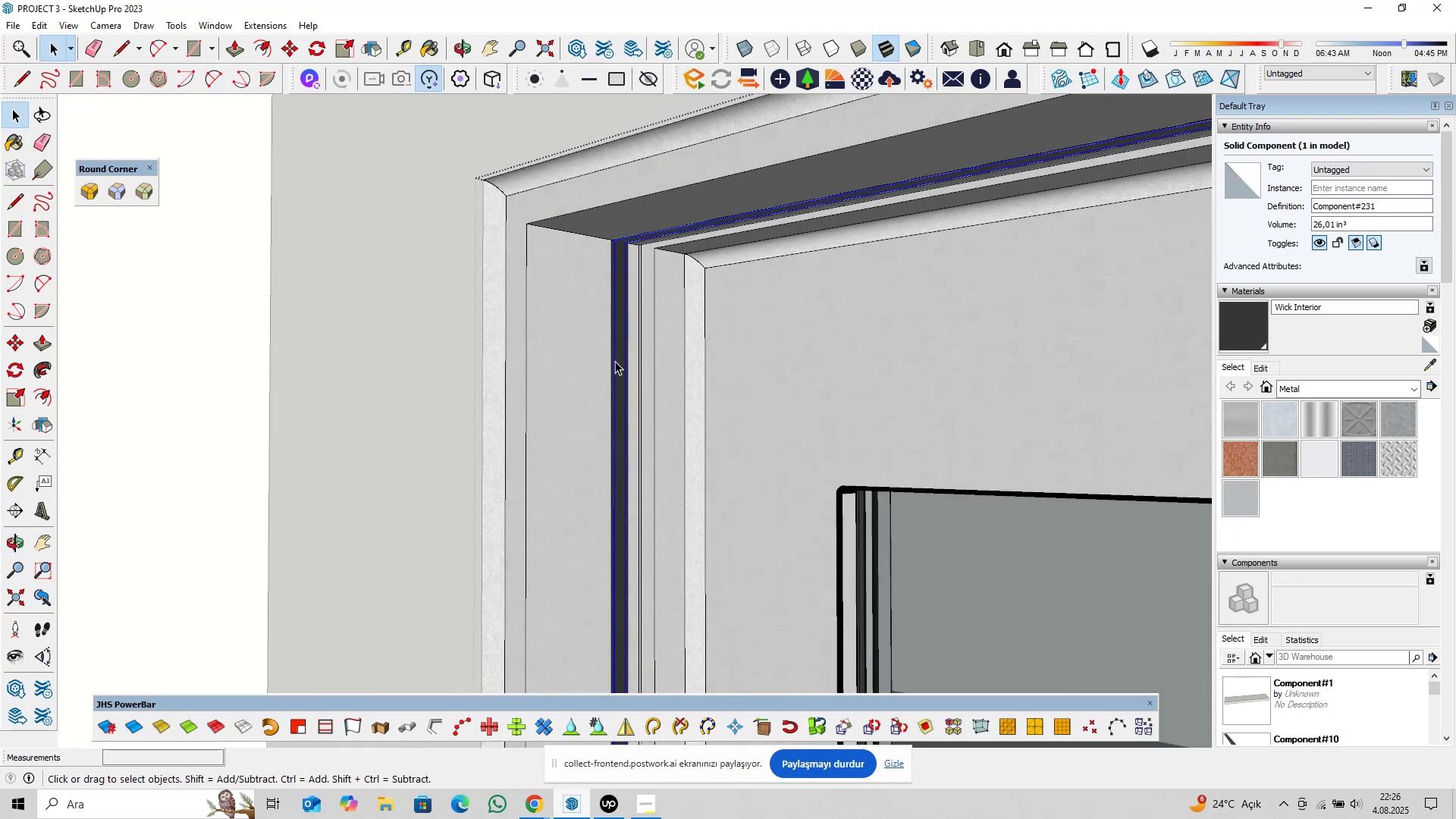 
scroll: coordinate [543, 330], scroll_direction: down, amount: 4.0
 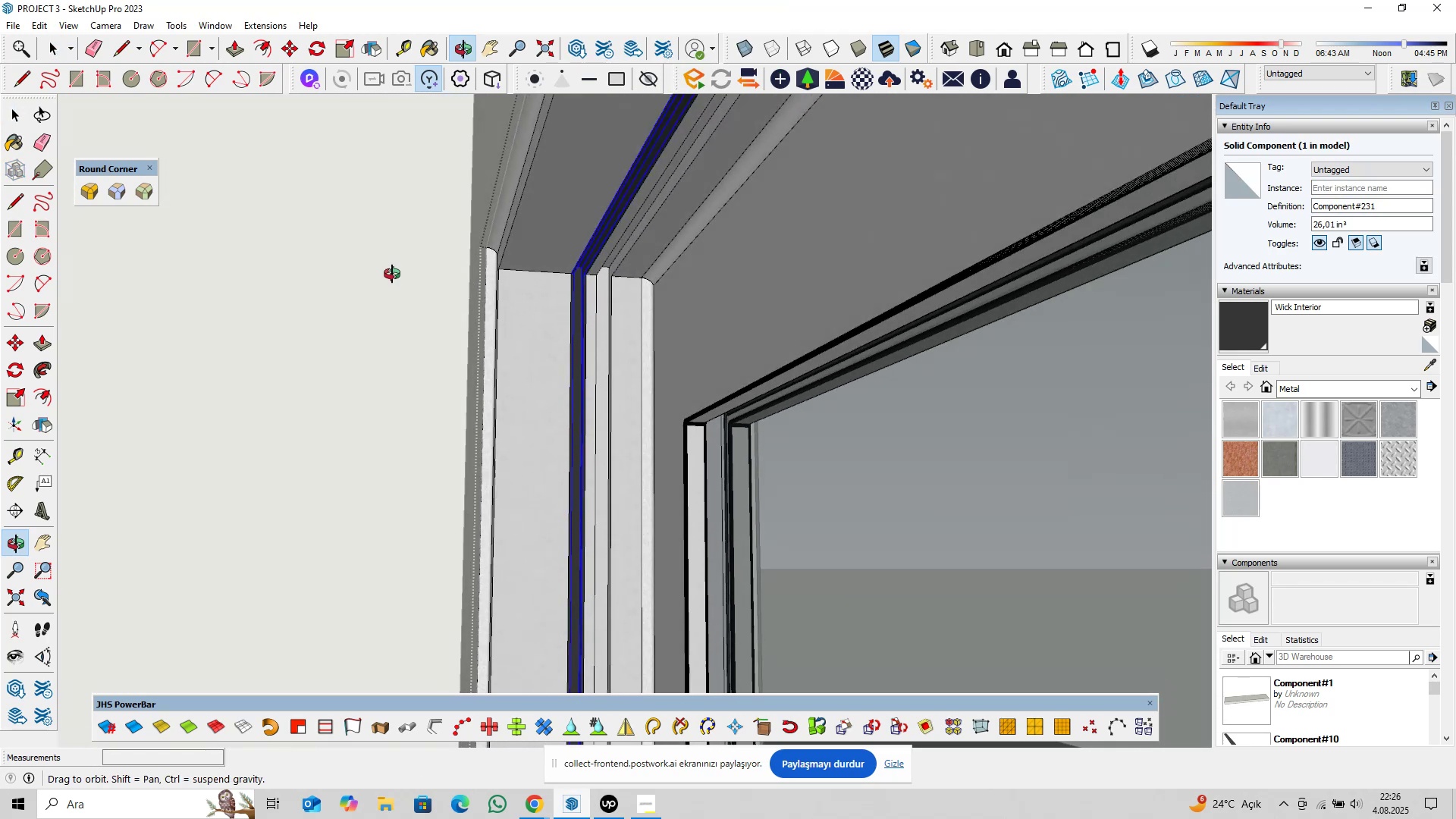 
scroll: coordinate [602, 254], scroll_direction: up, amount: 9.0
 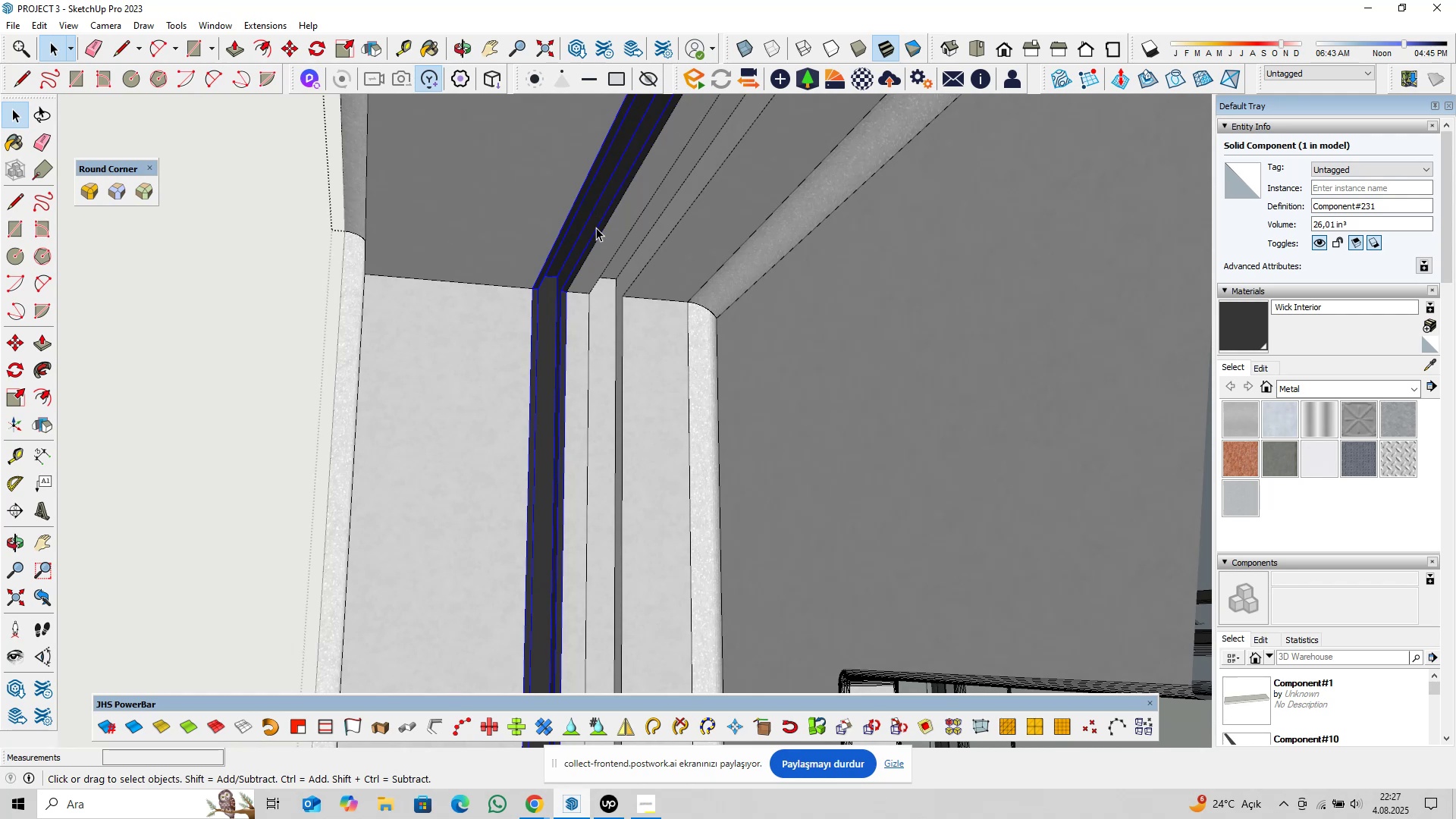 
wait(8.29)
 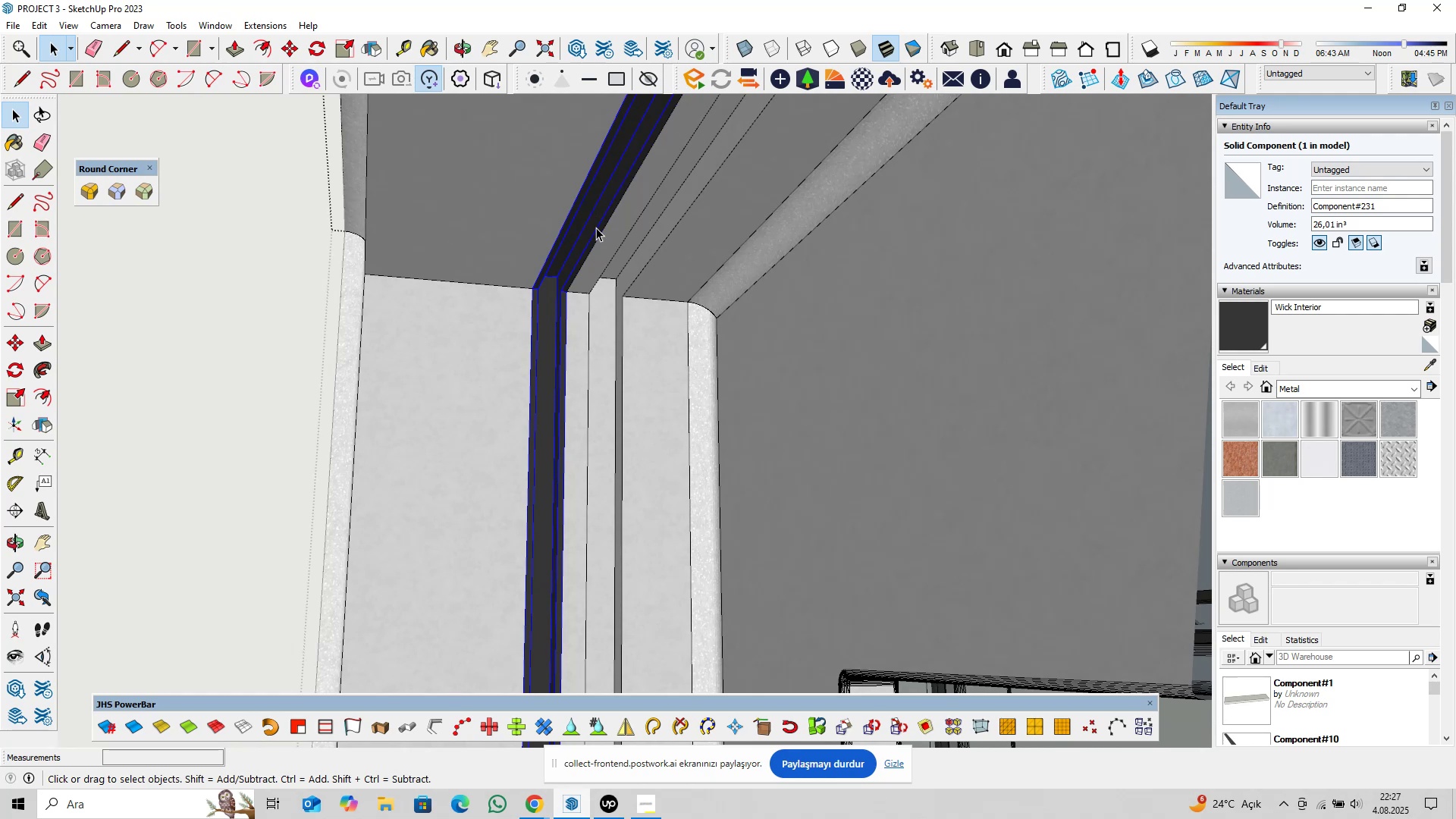 
scroll: coordinate [725, 369], scroll_direction: down, amount: 18.0
 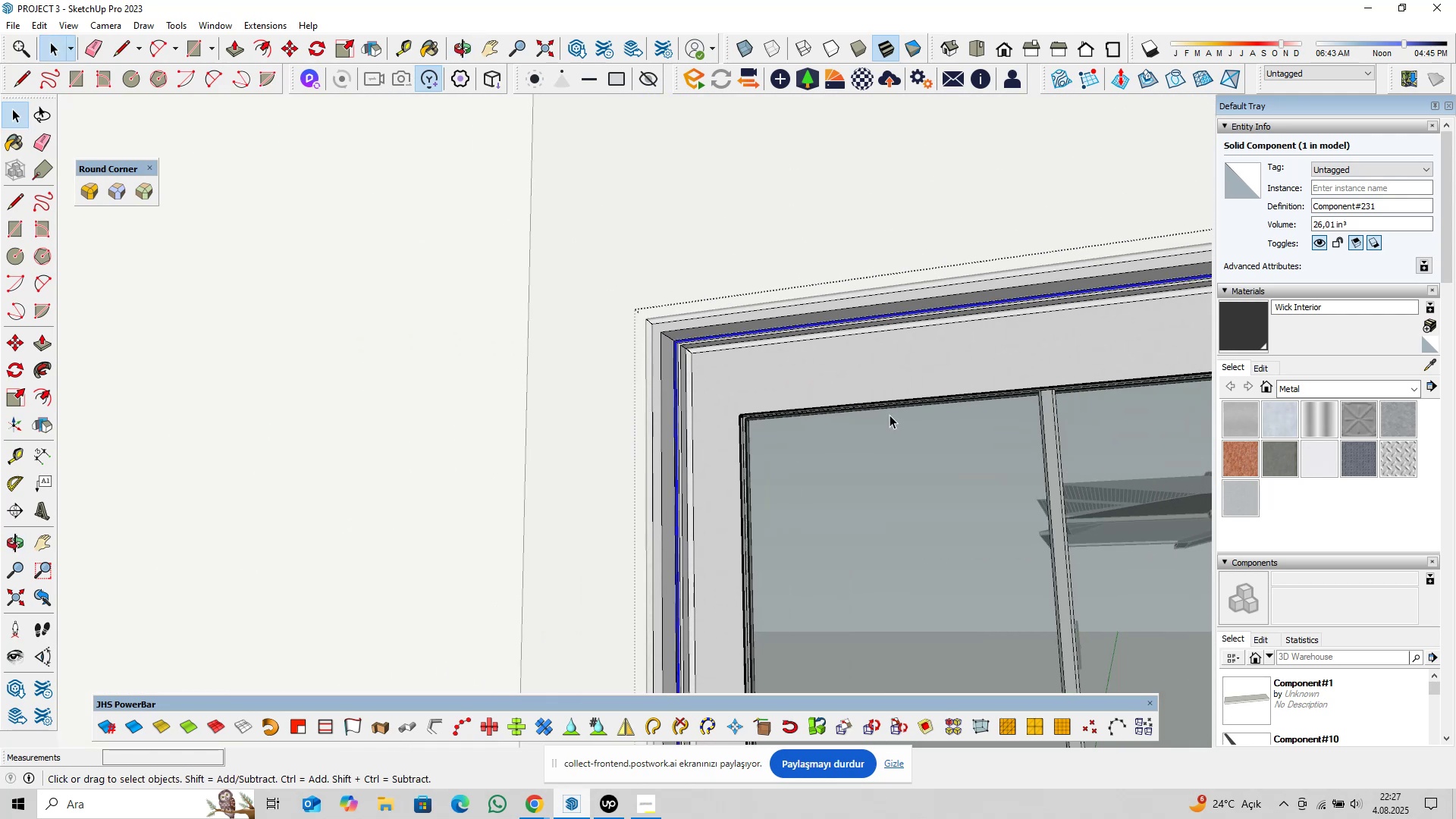 
hold_key(key=ShiftLeft, duration=0.37)
 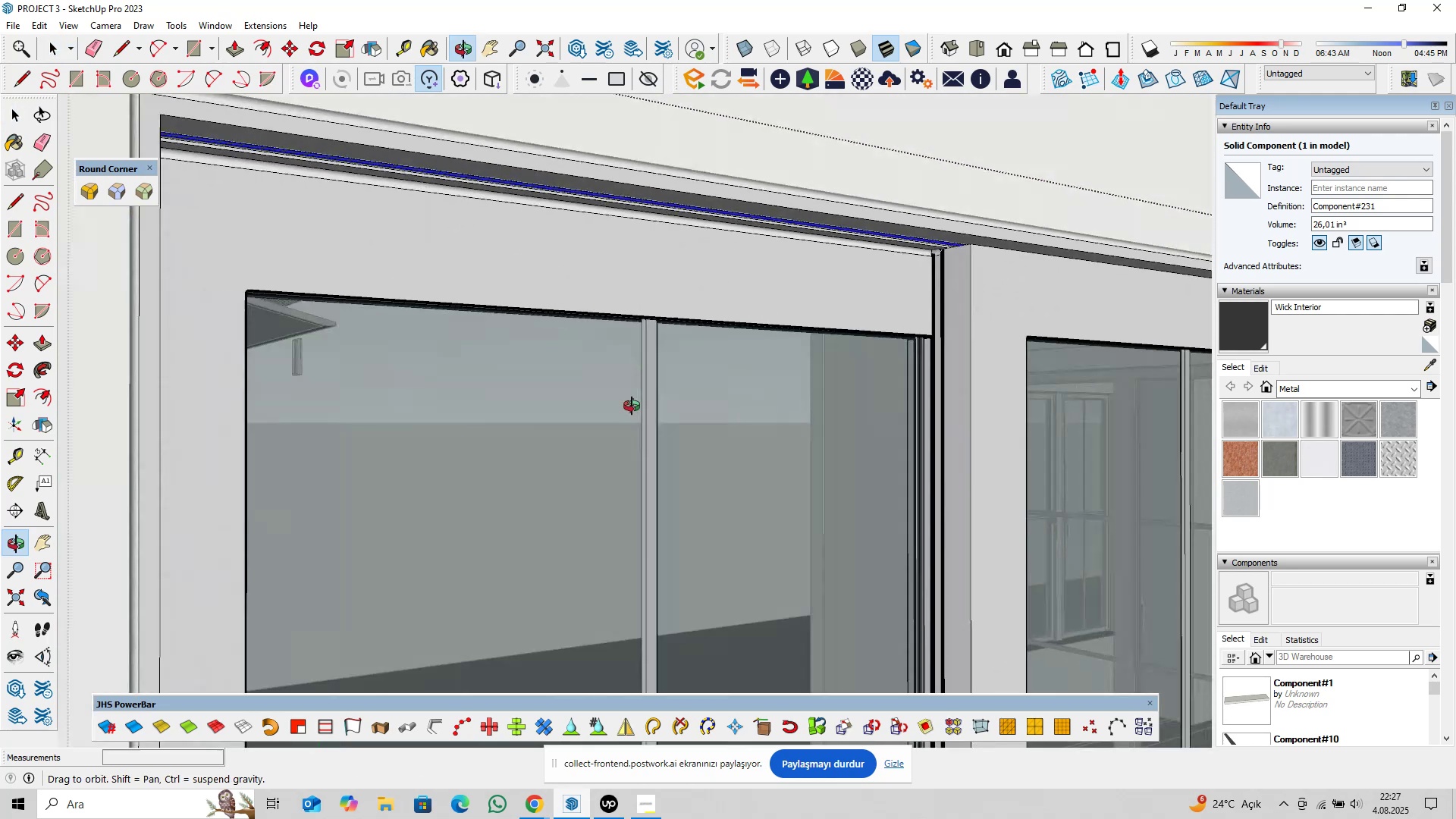 
hold_key(key=ShiftLeft, duration=1.53)
 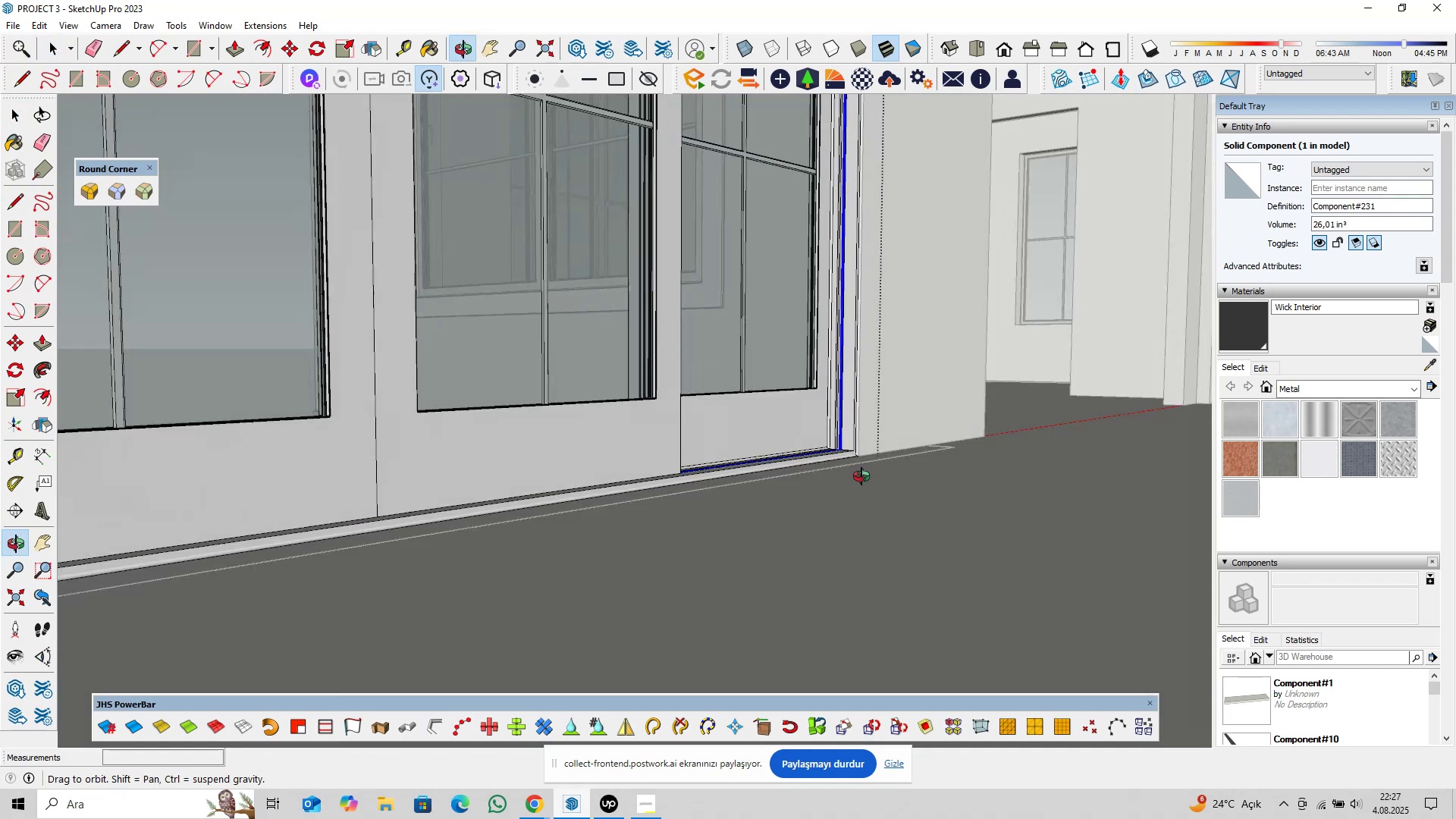 
hold_key(key=ShiftLeft, duration=0.44)
 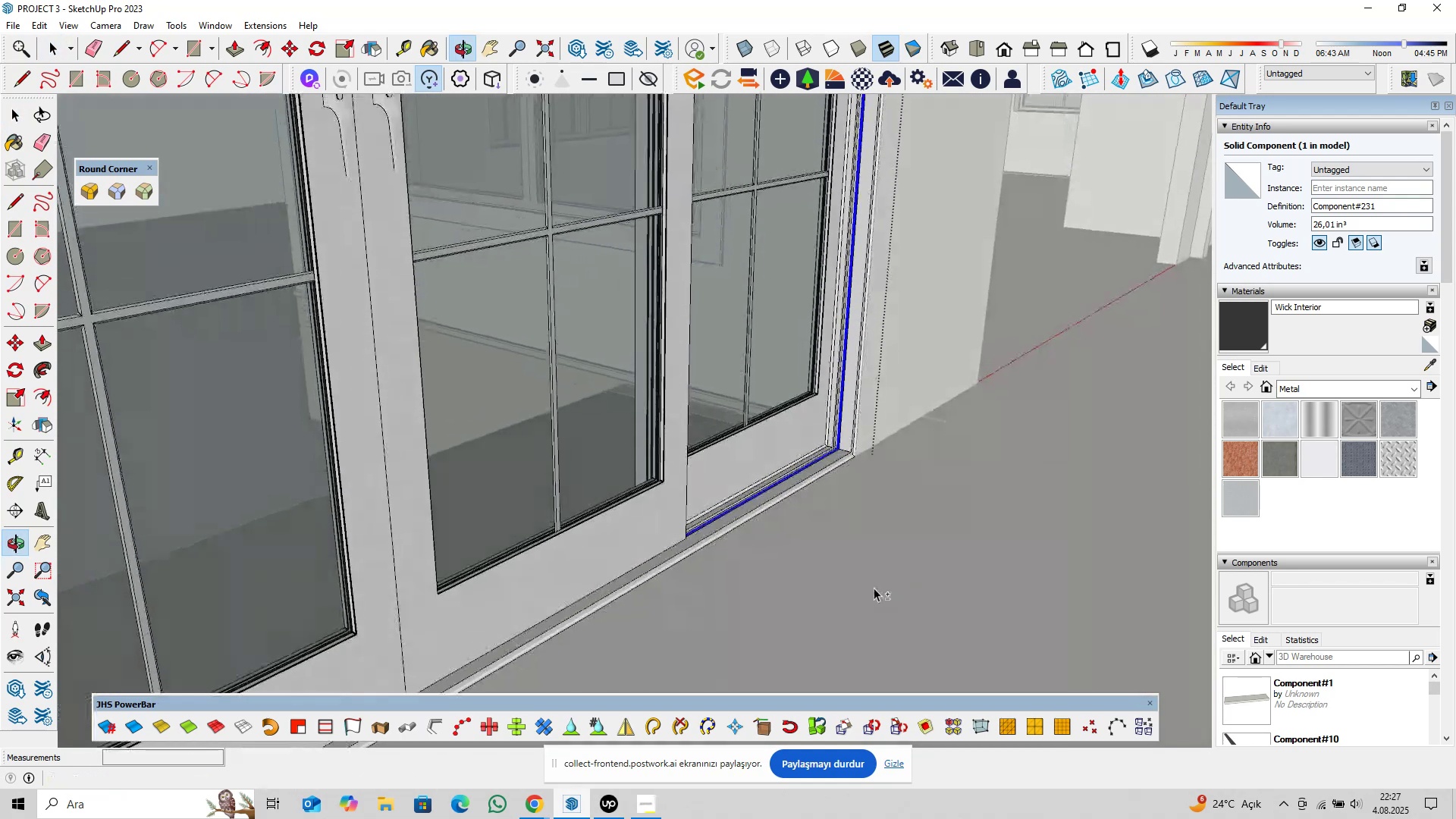 
scroll: coordinate [801, 430], scroll_direction: up, amount: 21.0
 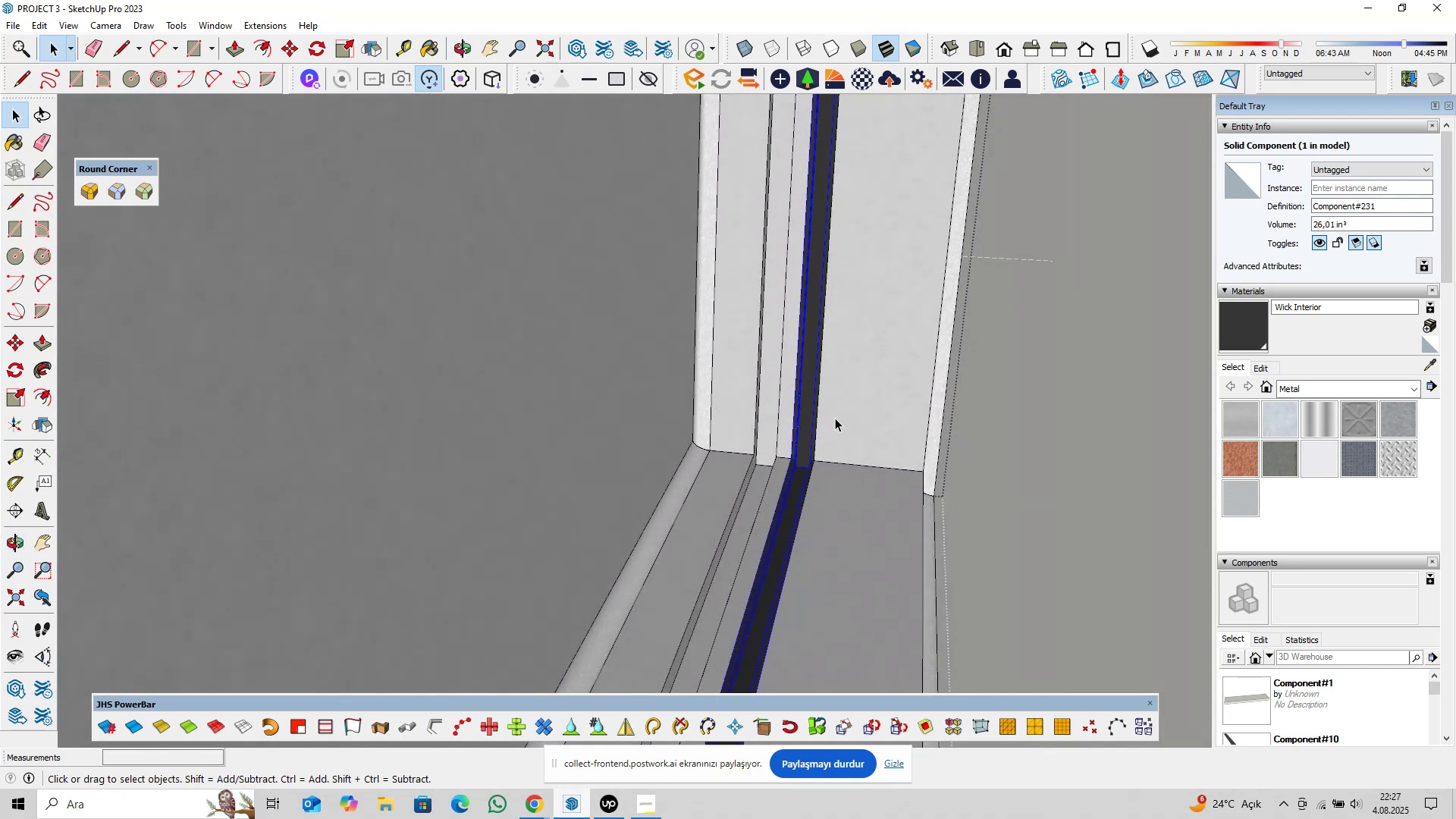 
wait(5.92)
 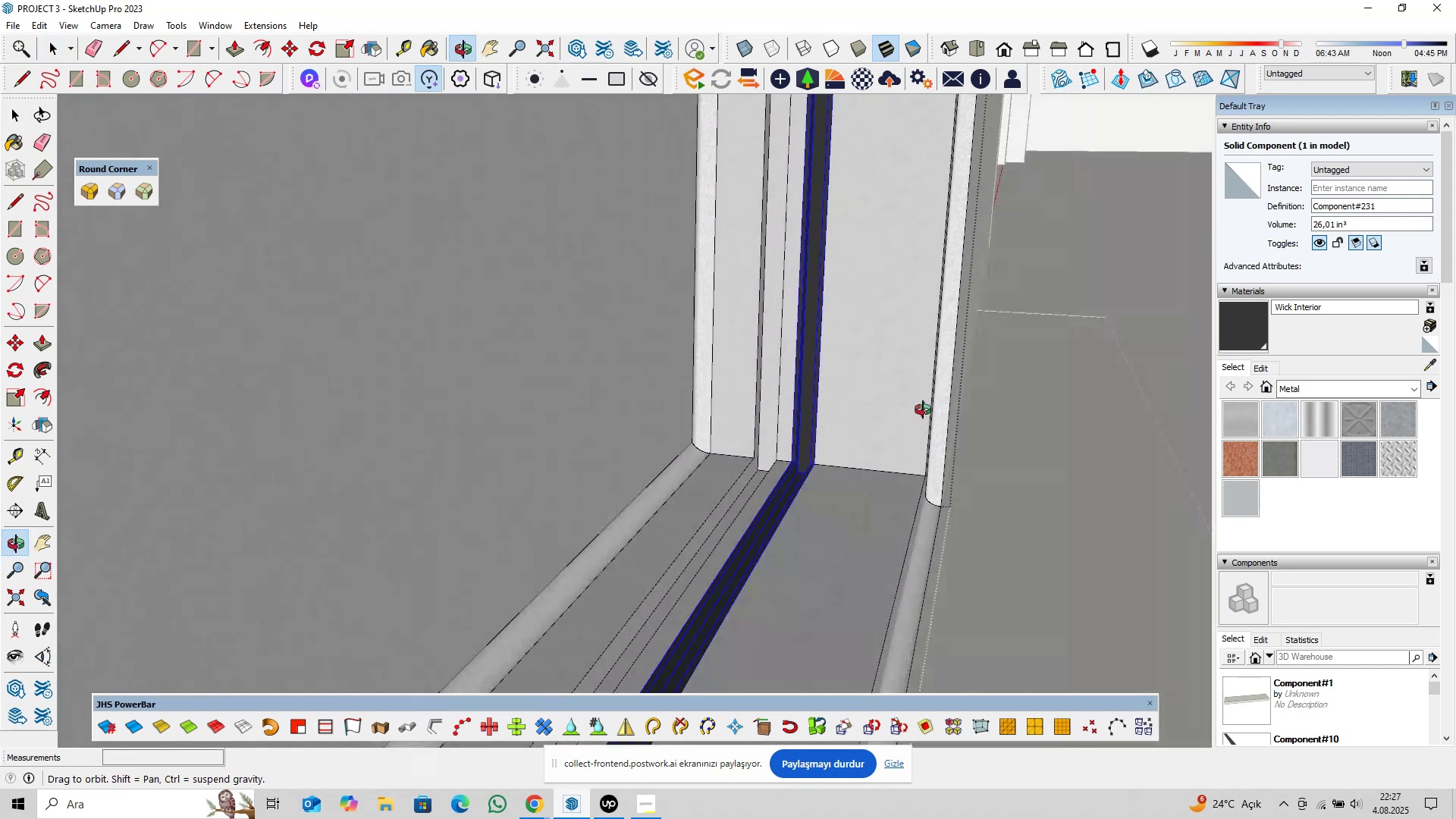 
scroll: coordinate [776, 483], scroll_direction: down, amount: 5.0
 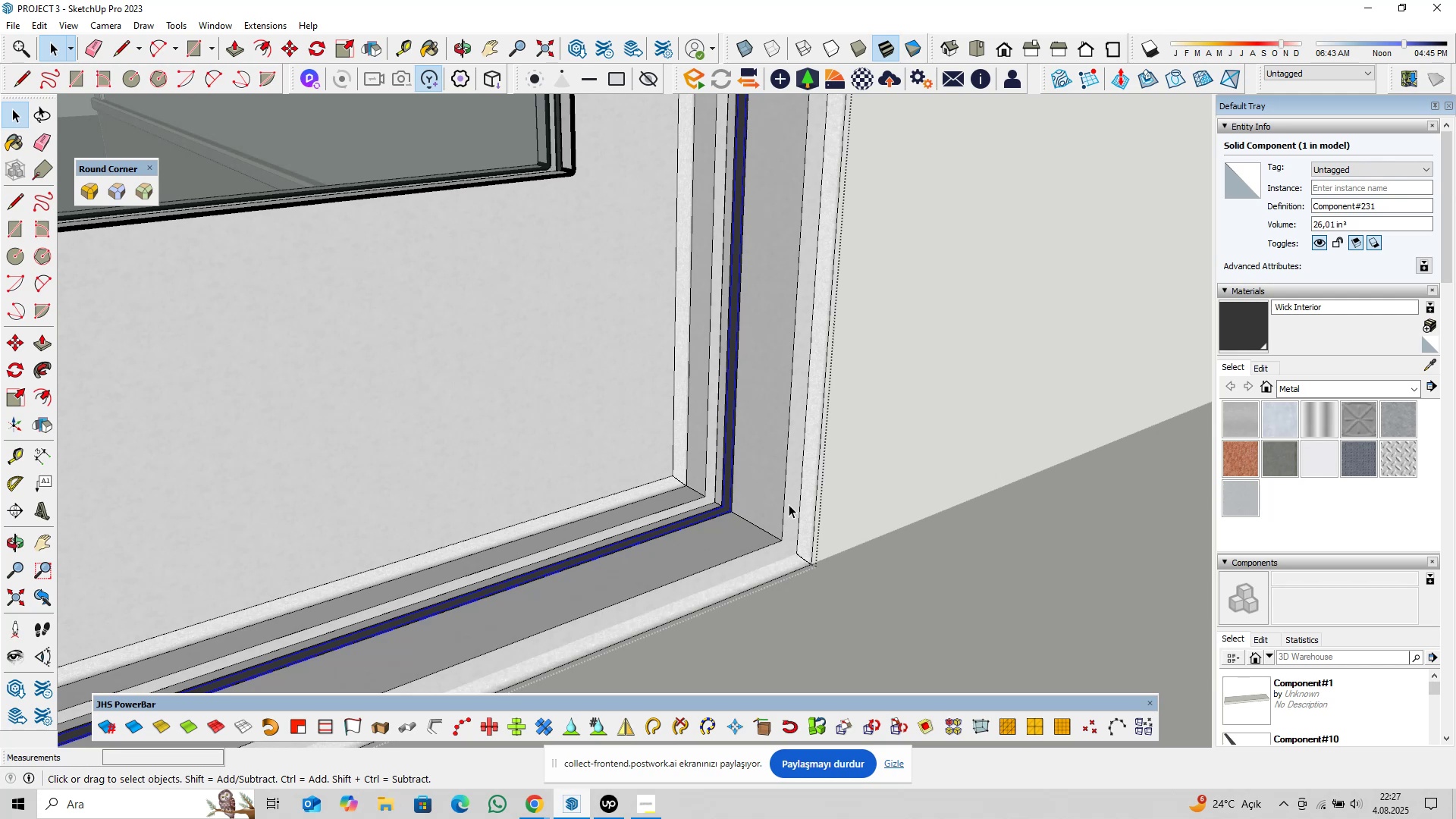 
wait(15.84)
 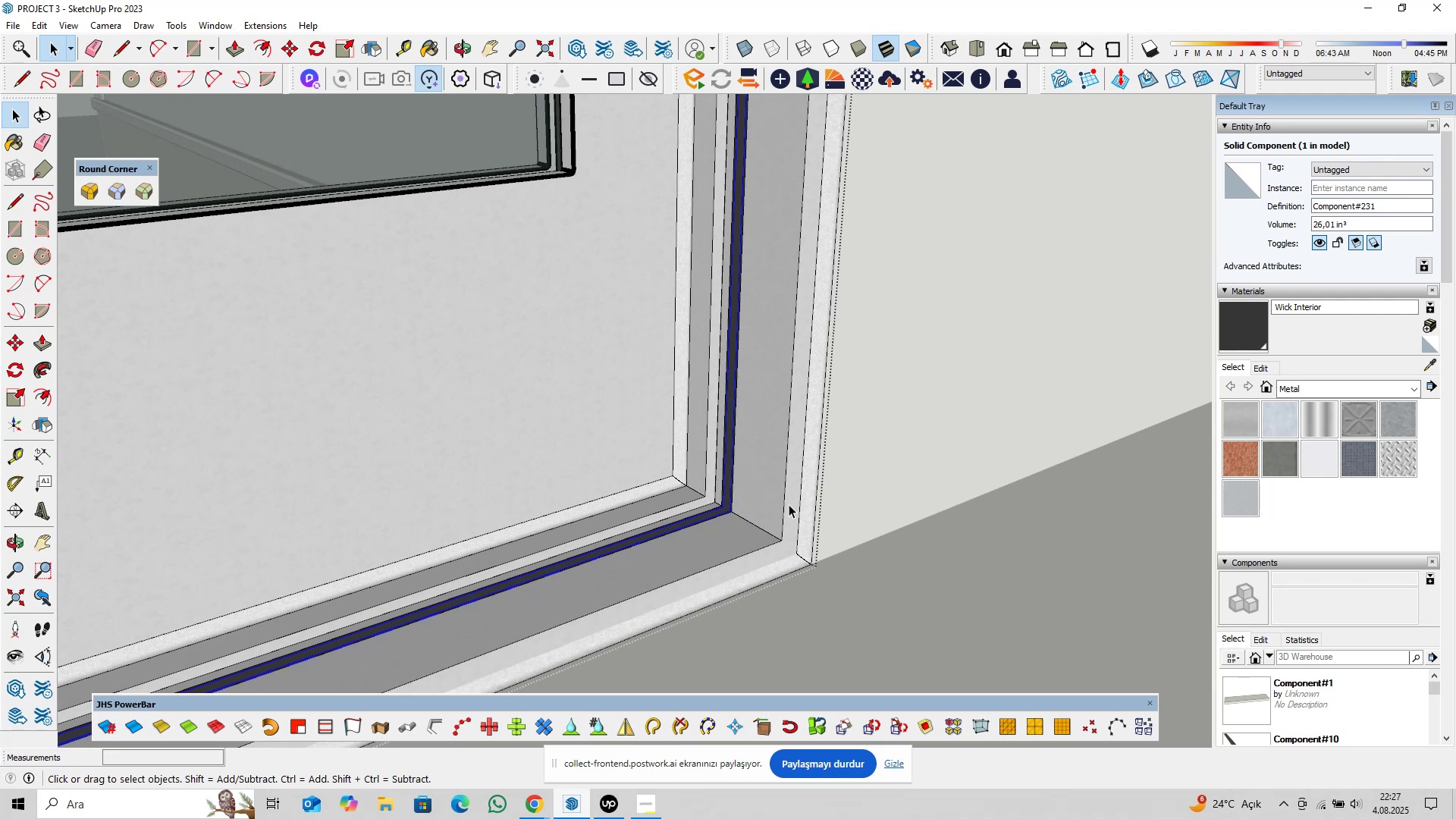 
scroll: coordinate [770, 524], scroll_direction: down, amount: 11.0
 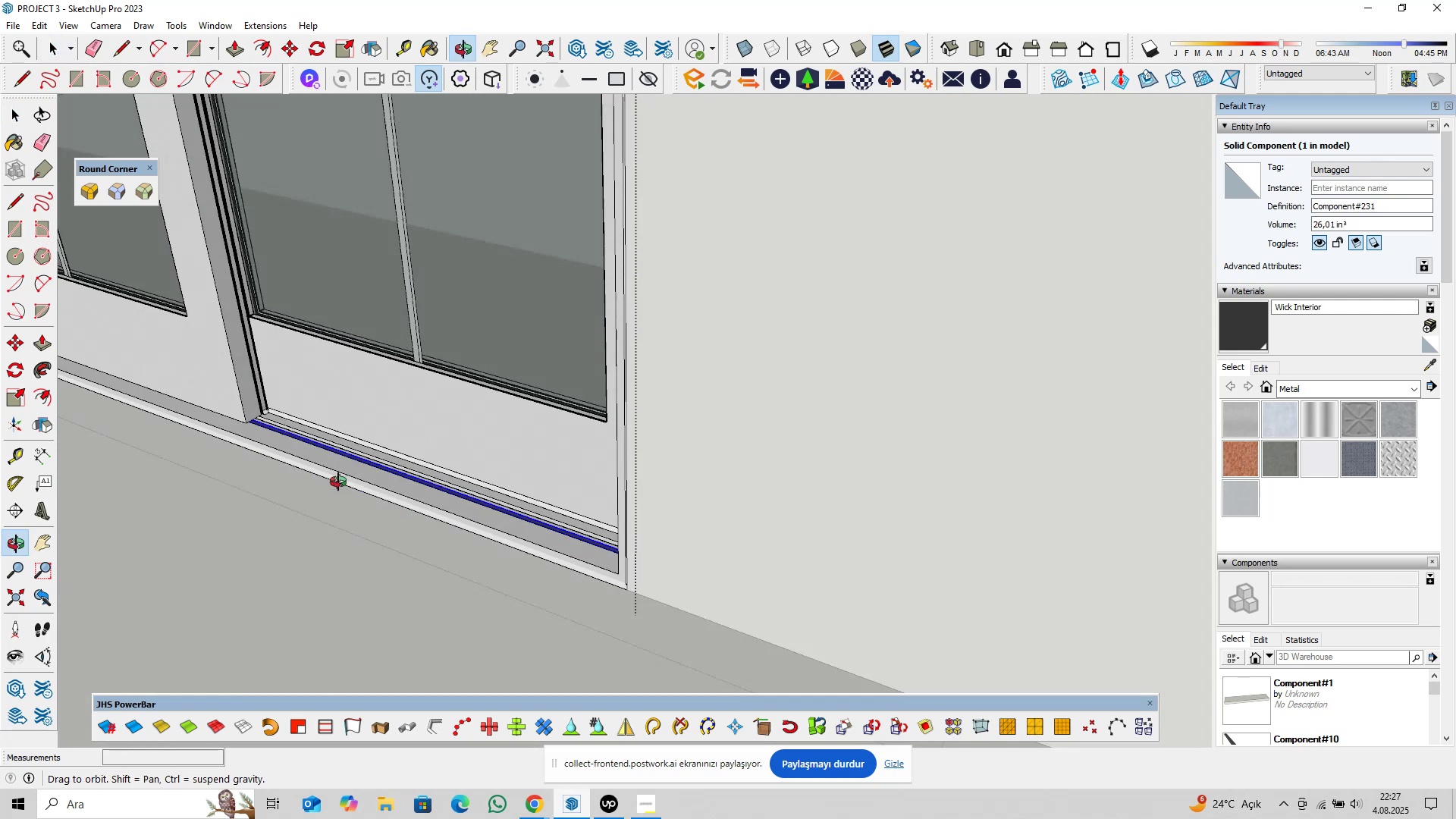 
hold_key(key=ShiftLeft, duration=0.31)
 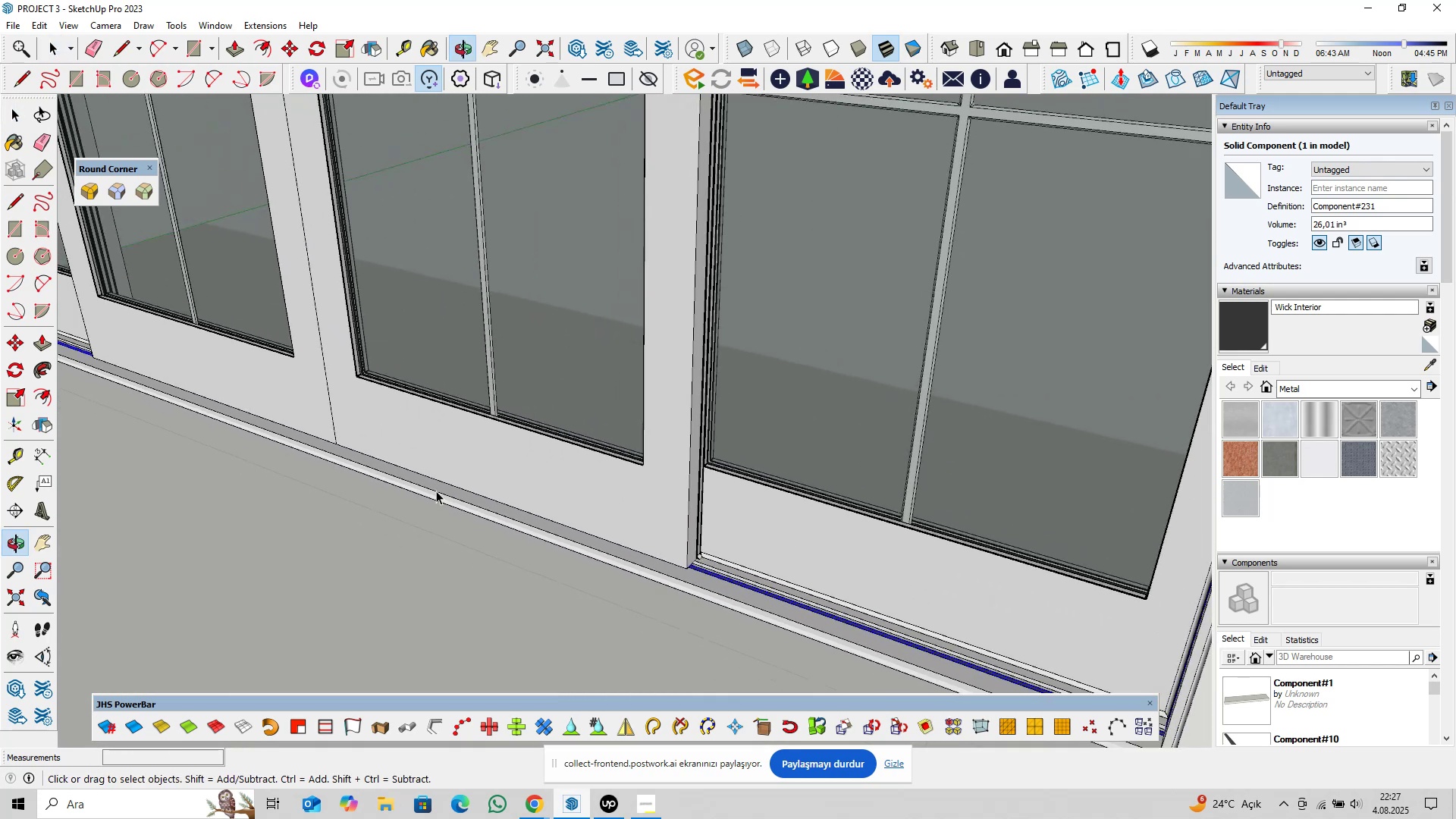 
key(Shift+ShiftLeft)
 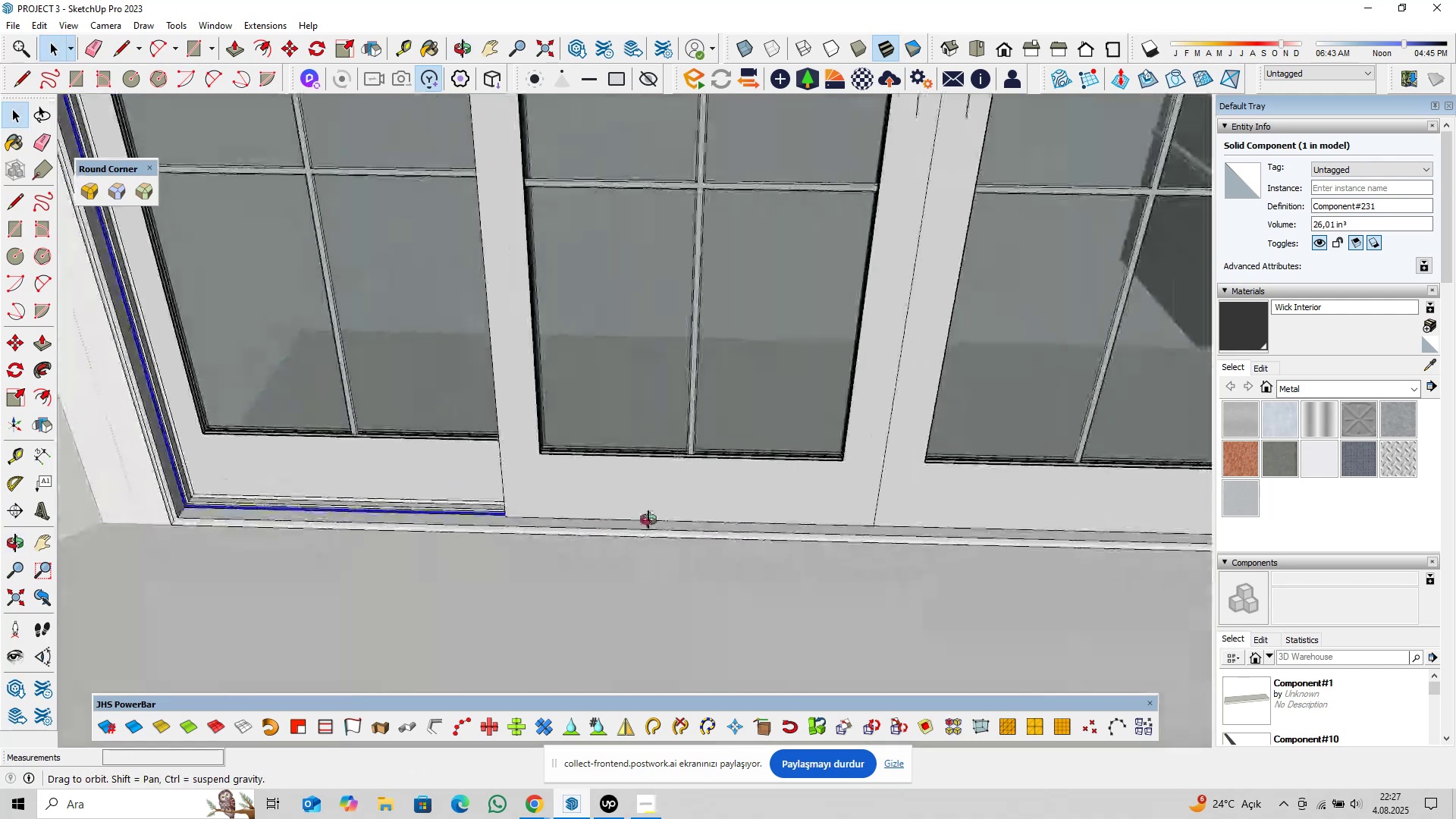 
hold_key(key=ShiftLeft, duration=0.35)
 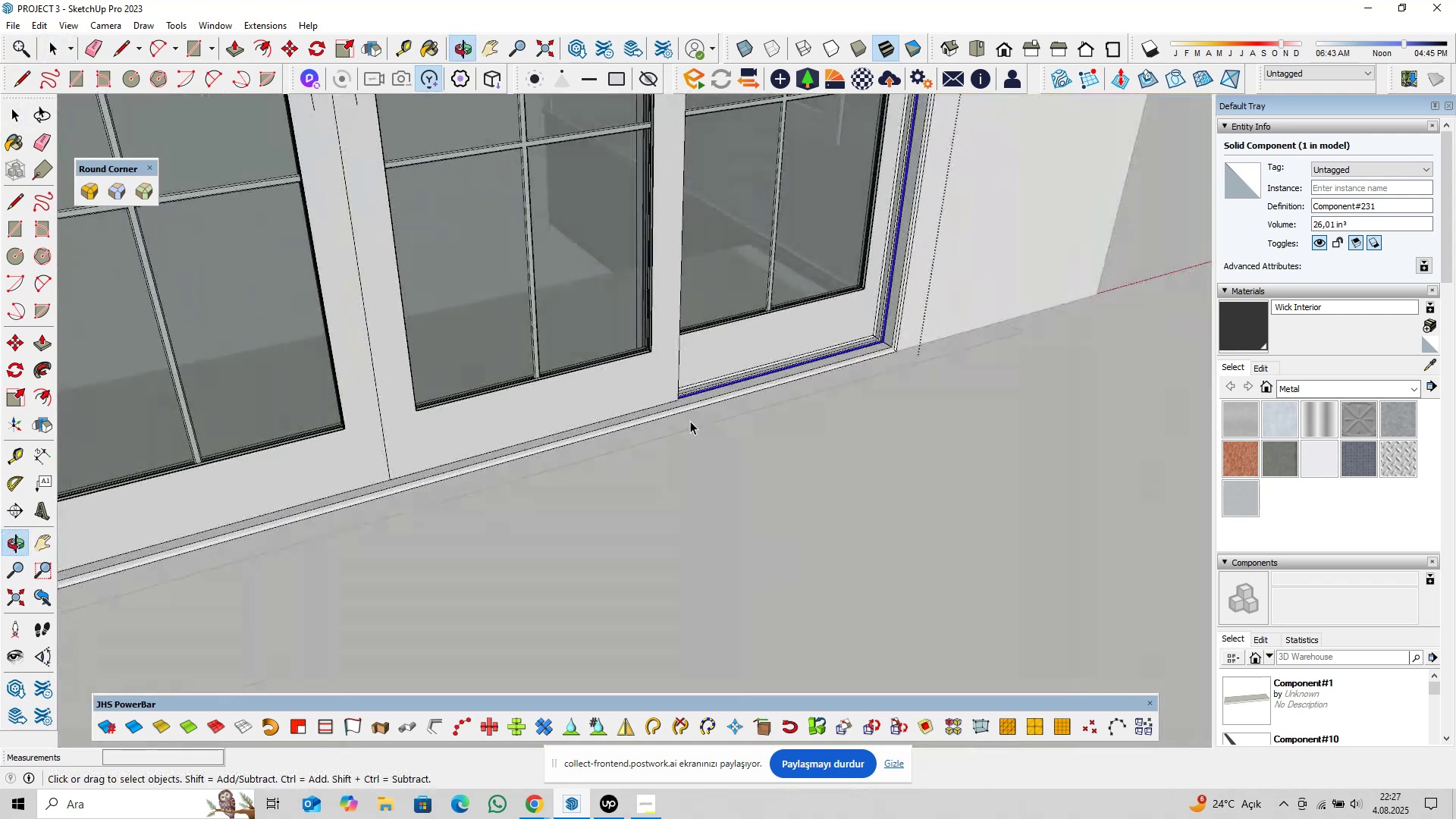 
key(Shift+ShiftLeft)
 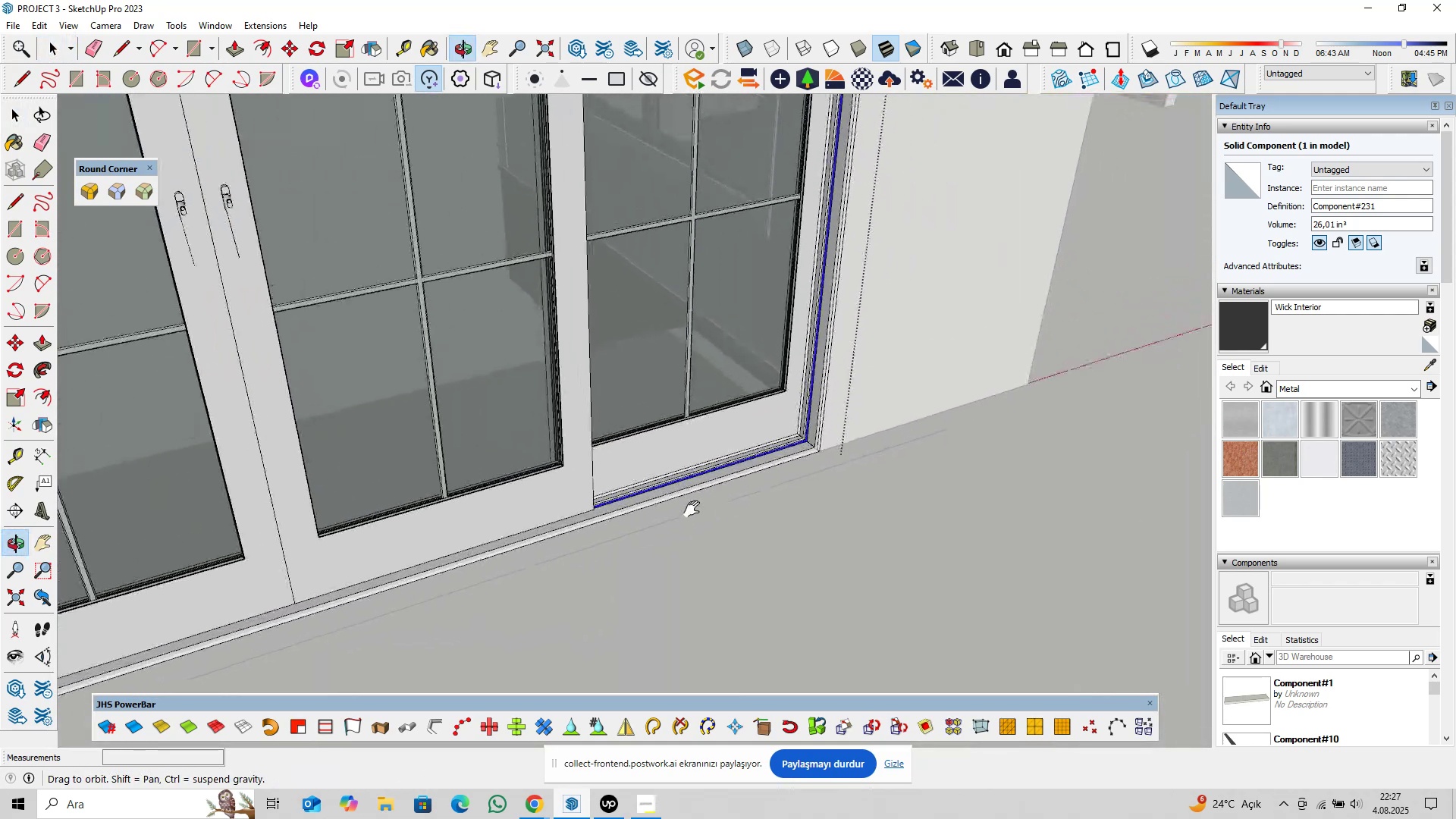 
scroll: coordinate [775, 455], scroll_direction: up, amount: 13.0
 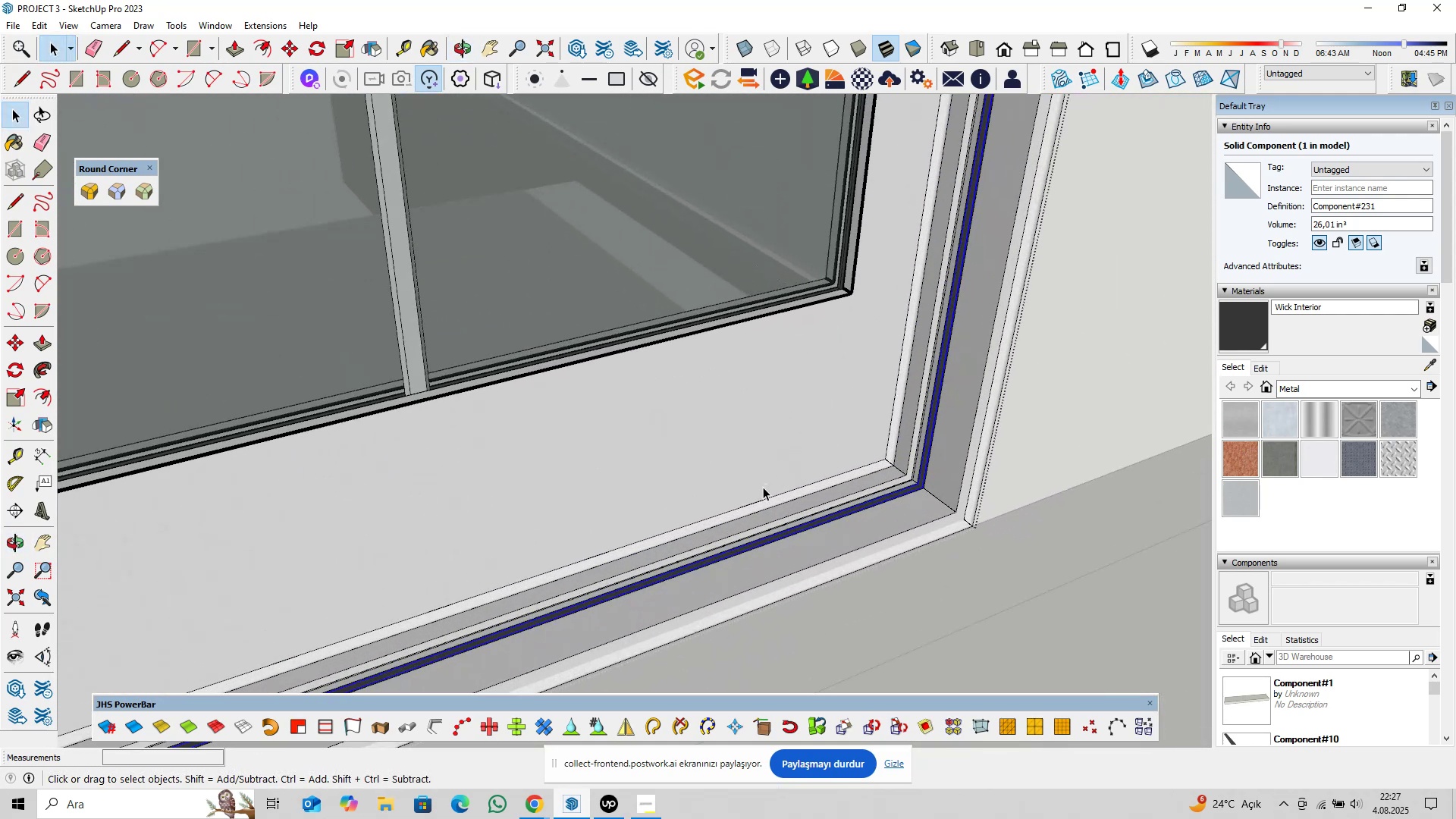 
hold_key(key=ShiftLeft, duration=0.36)
 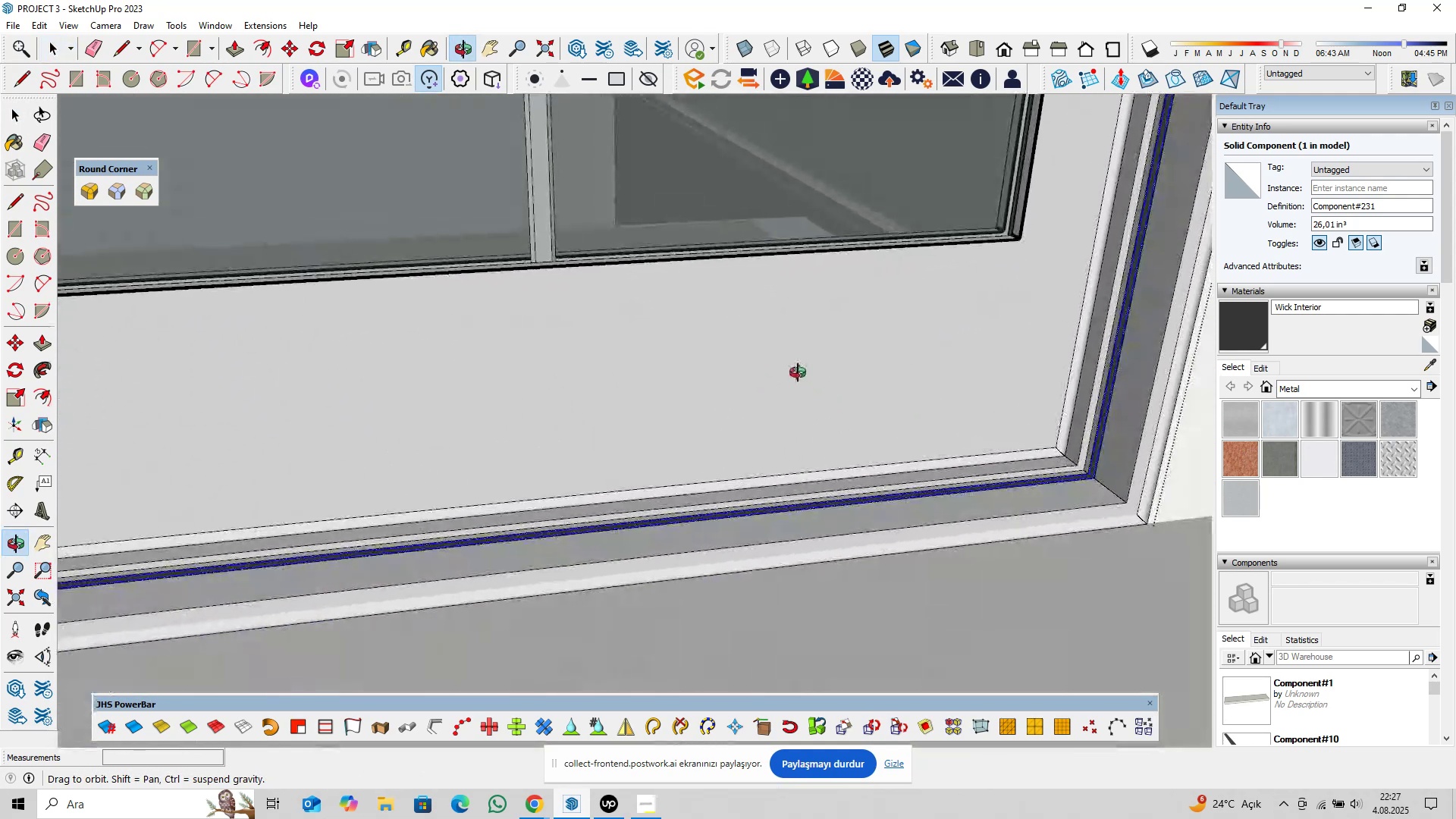 
hold_key(key=ShiftLeft, duration=0.49)
 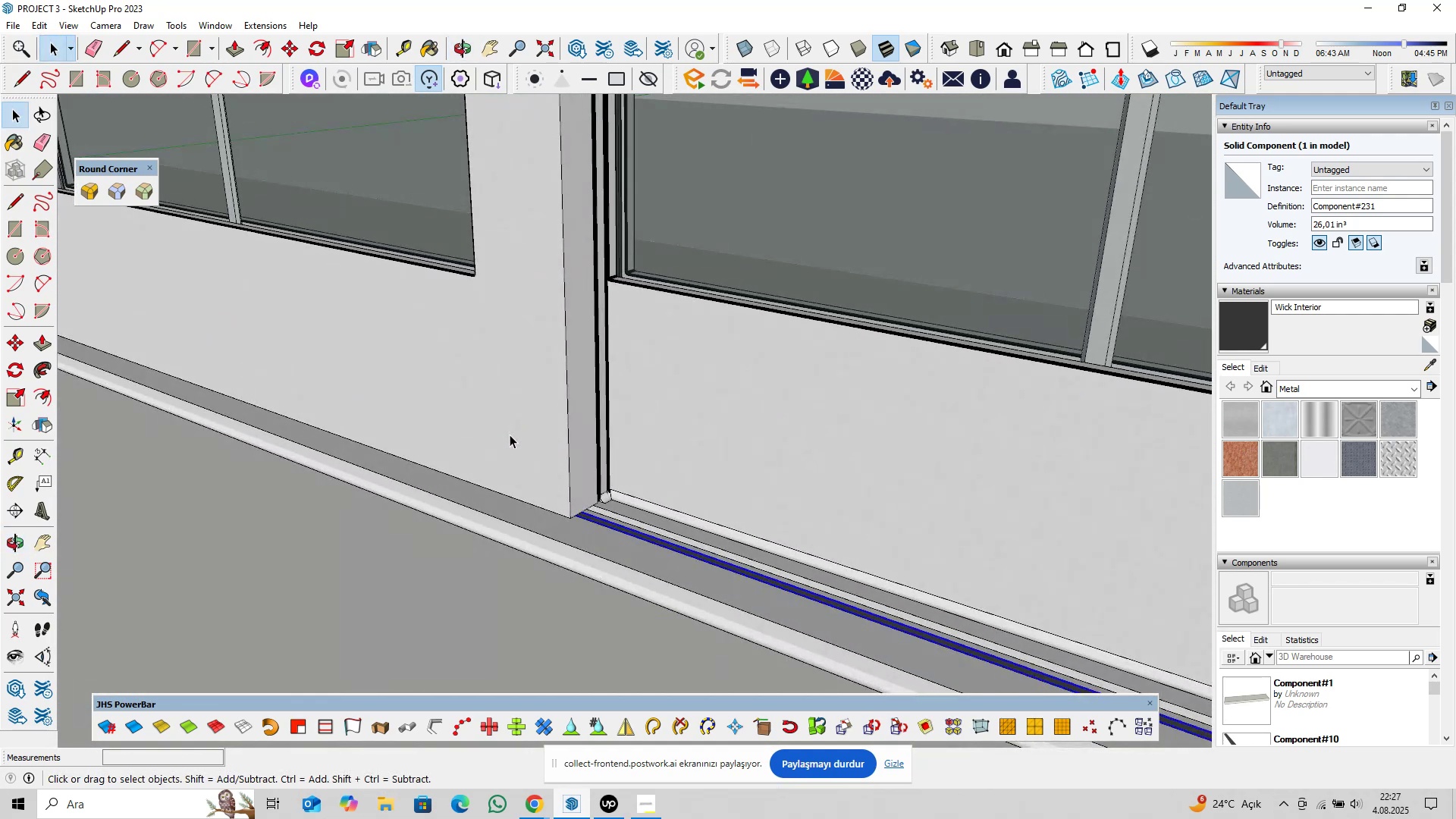 
scroll: coordinate [513, 477], scroll_direction: down, amount: 5.0
 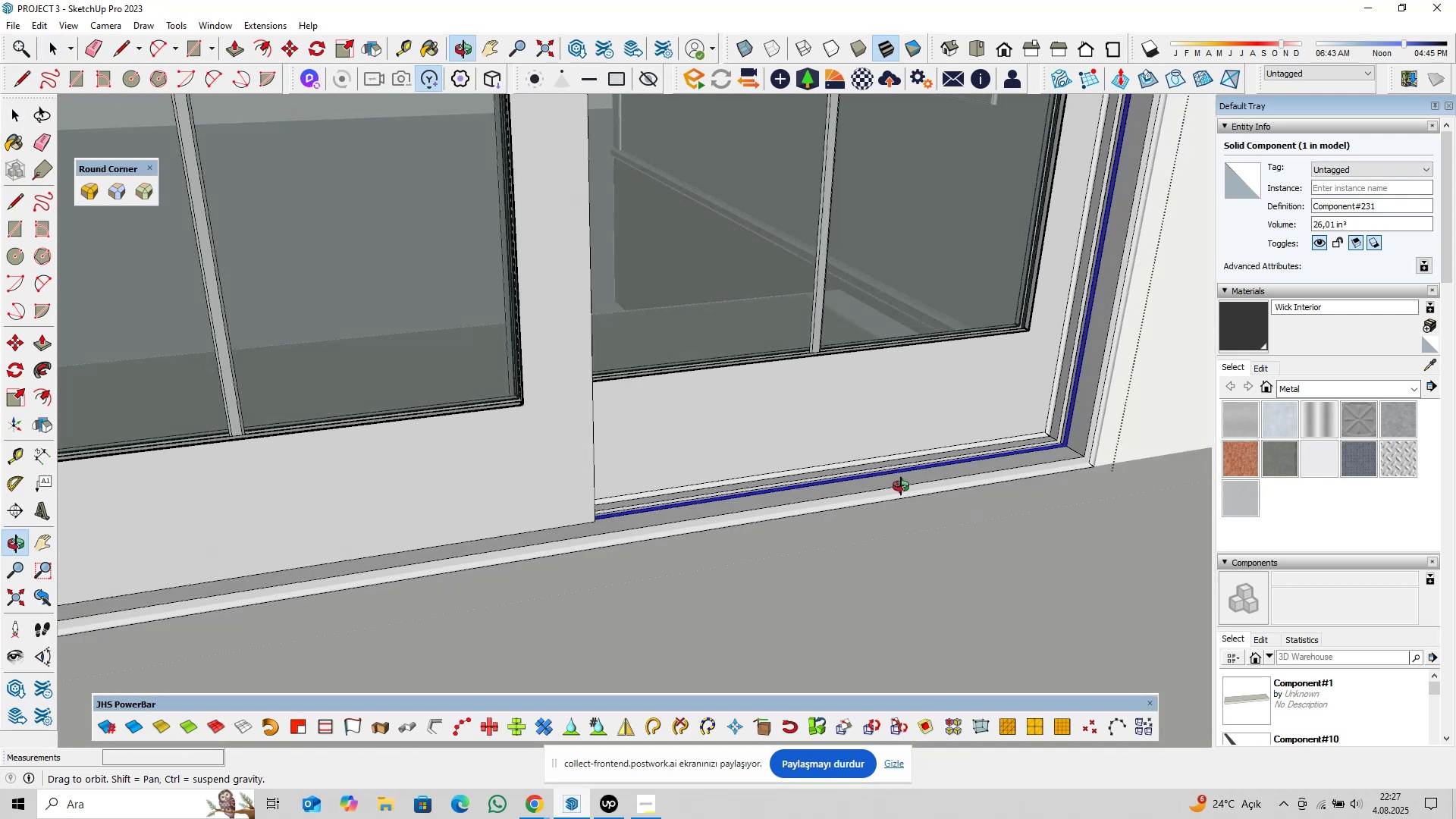 
hold_key(key=ShiftLeft, duration=0.32)
 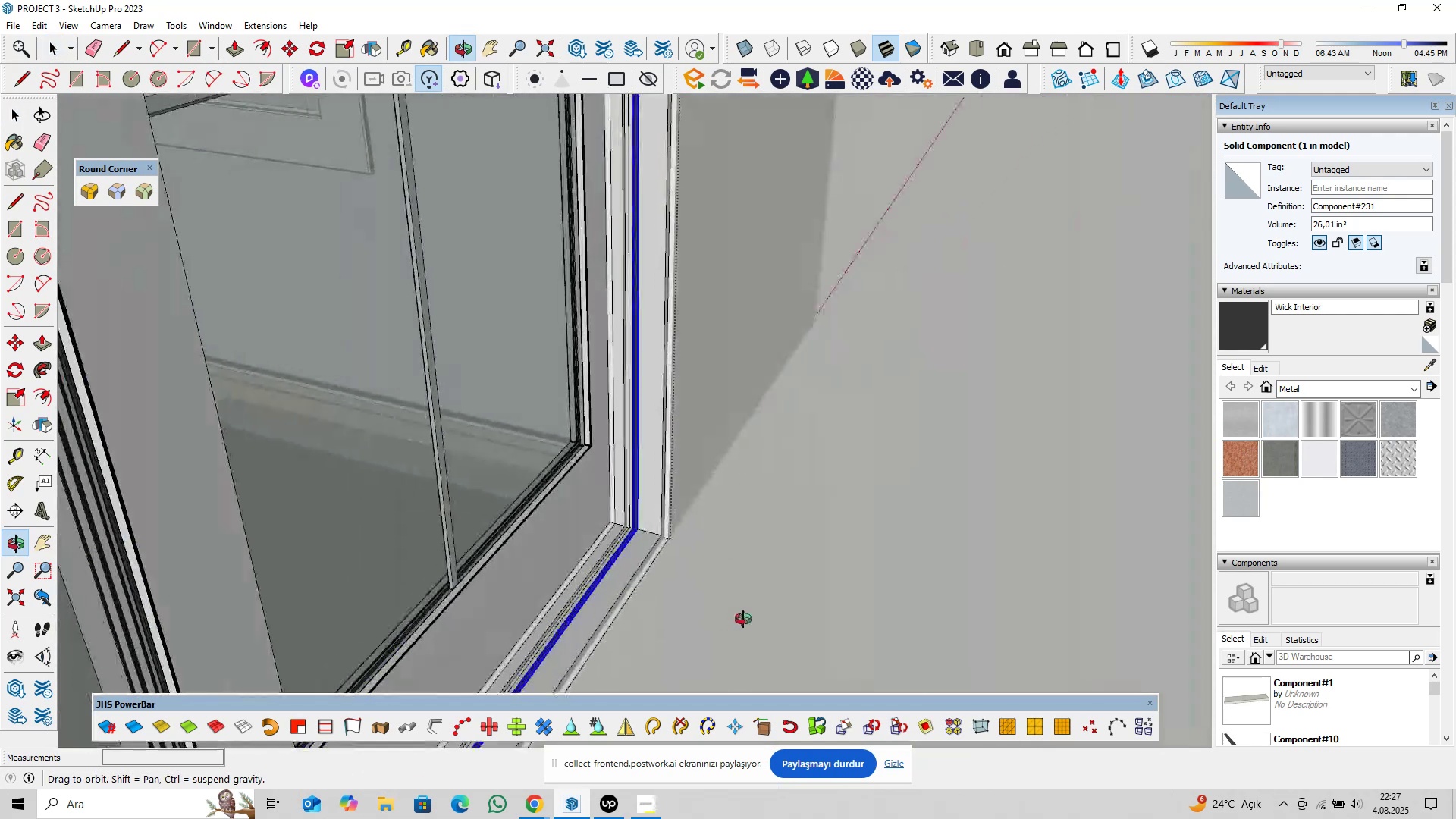 
scroll: coordinate [626, 551], scroll_direction: up, amount: 25.0
 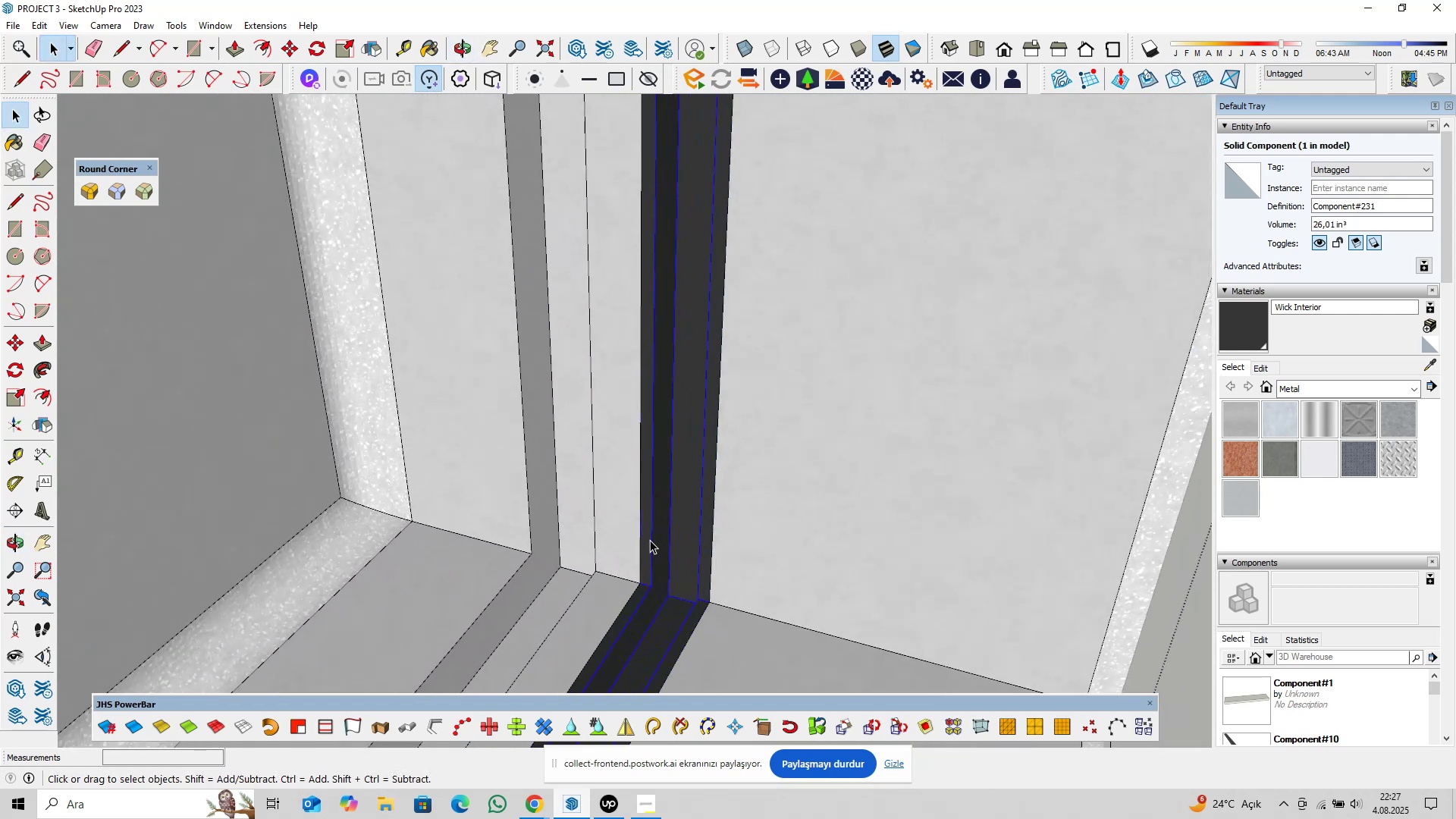 
right_click([650, 540])
 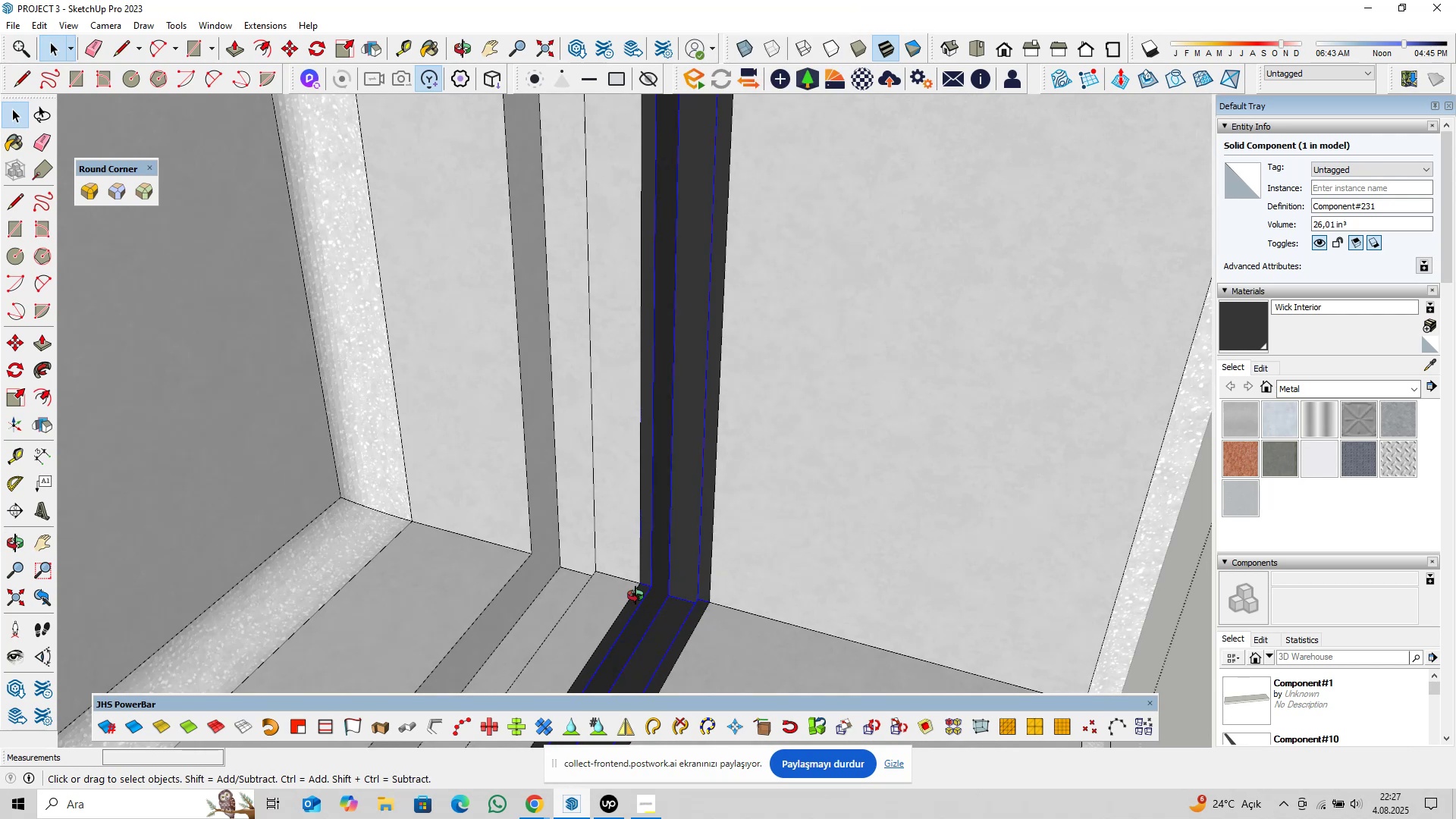 
scroll: coordinate [658, 613], scroll_direction: up, amount: 3.0
 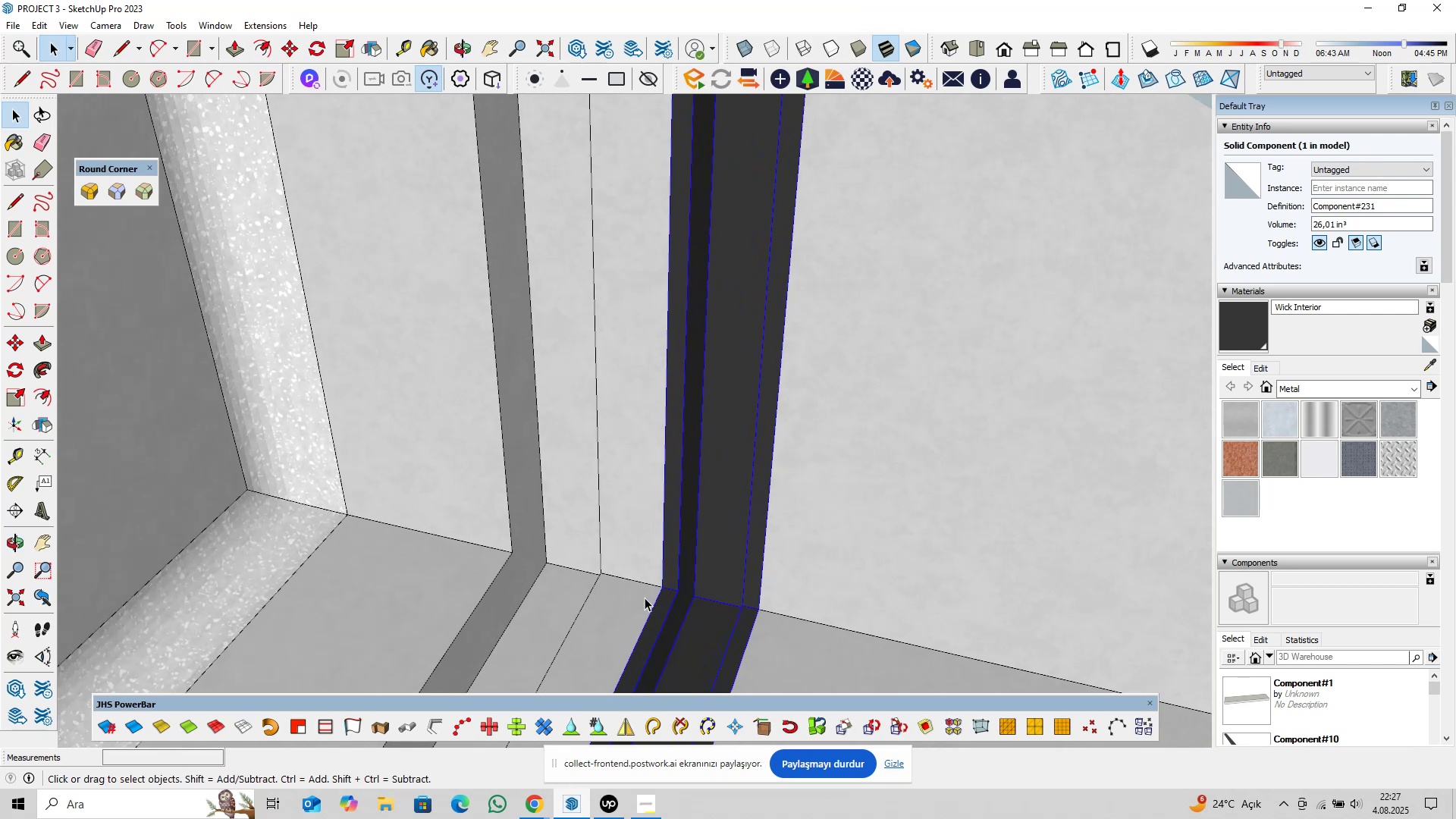 
key(M)
 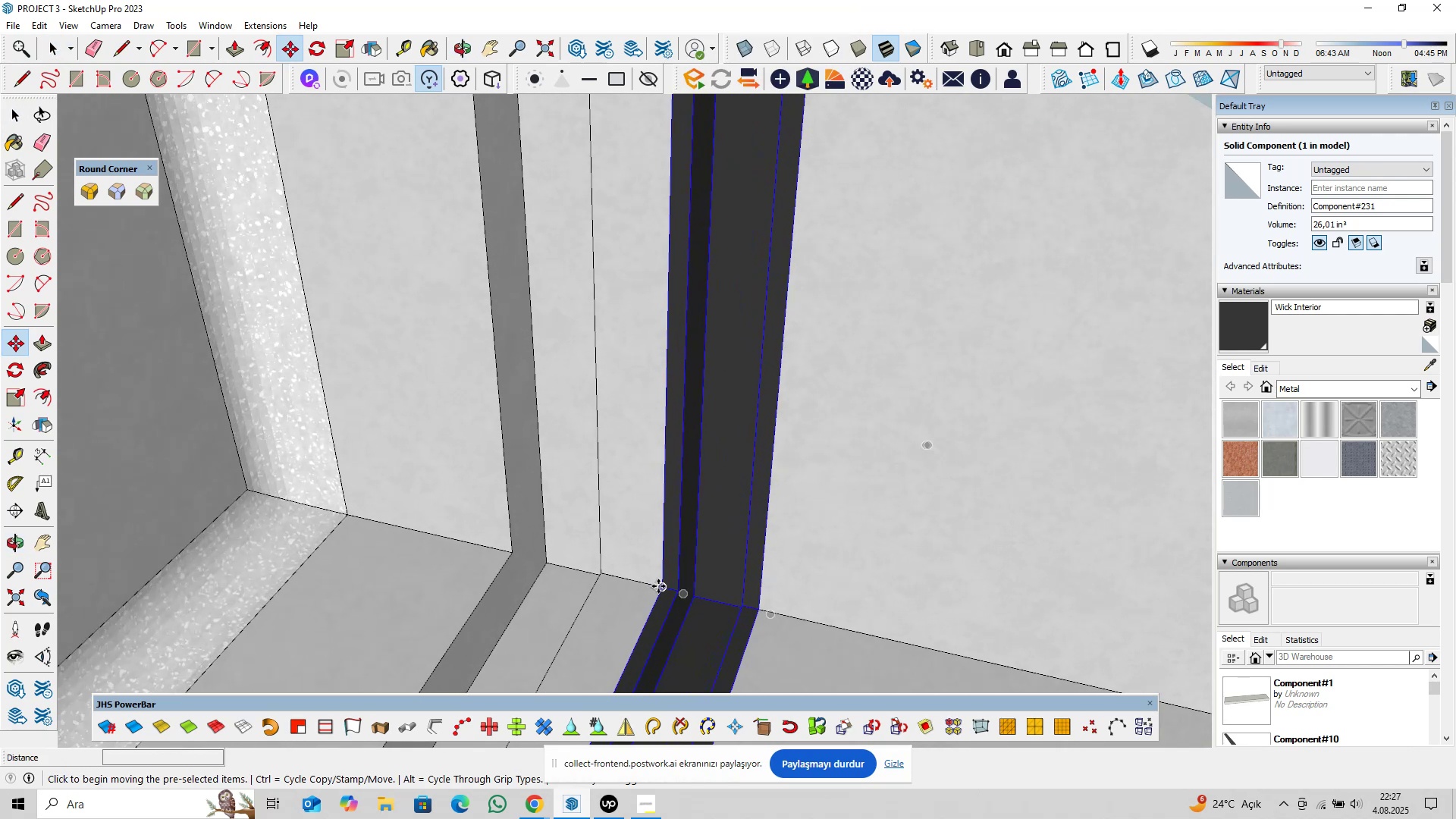 
left_click([658, 586])
 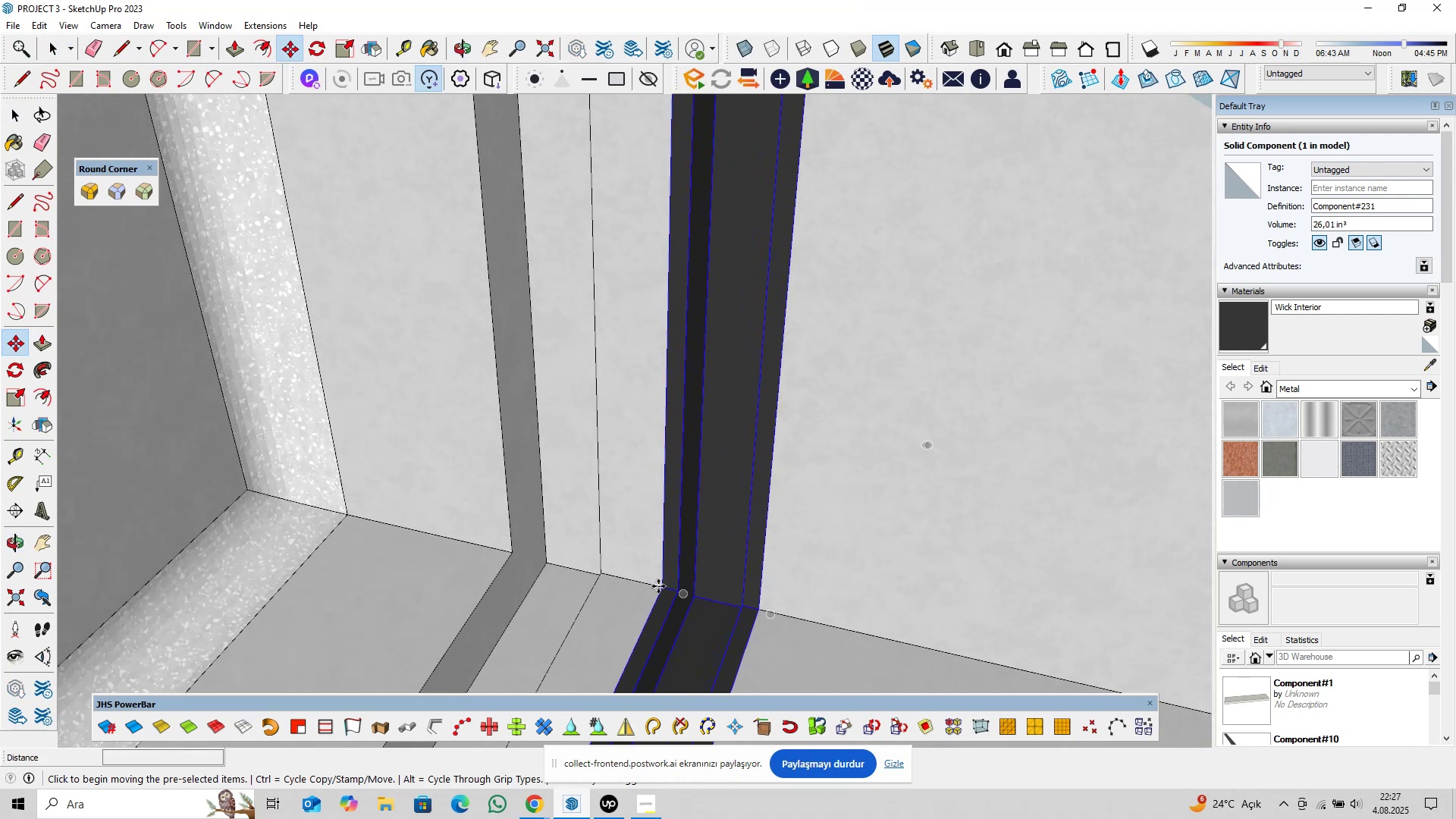 
key(Control+ControlLeft)
 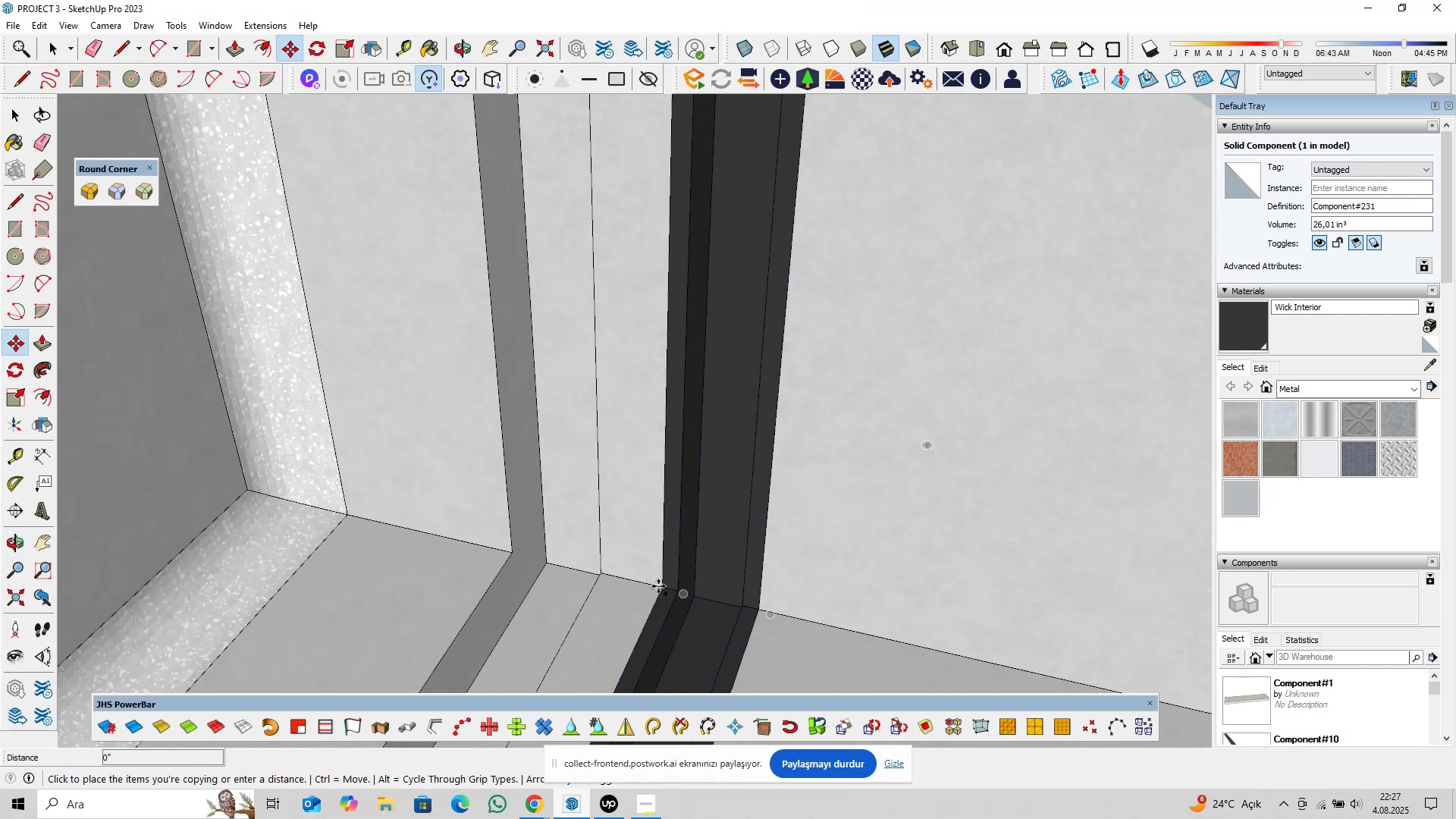 
key(ArrowLeft)
 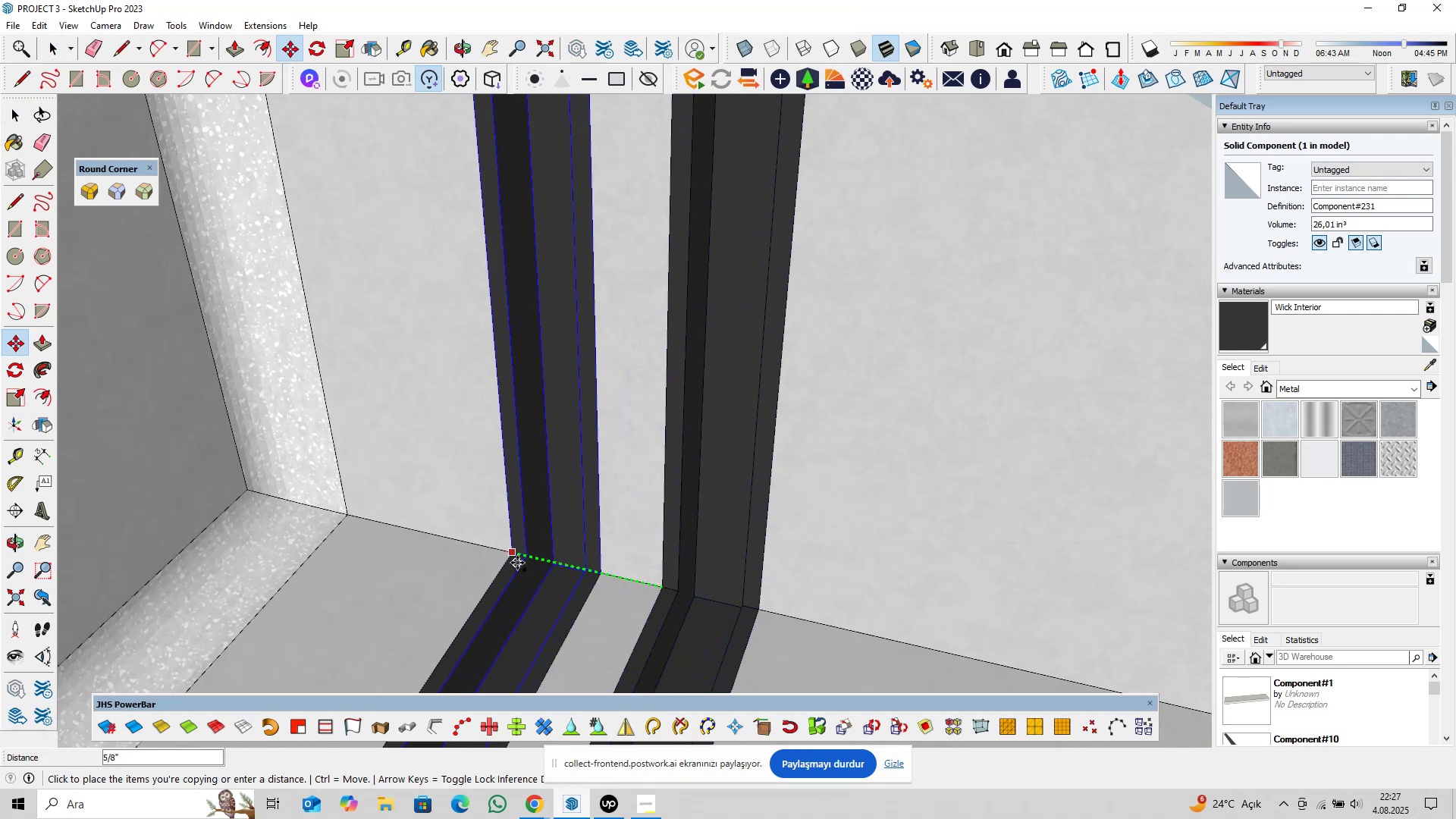 
left_click([517, 563])
 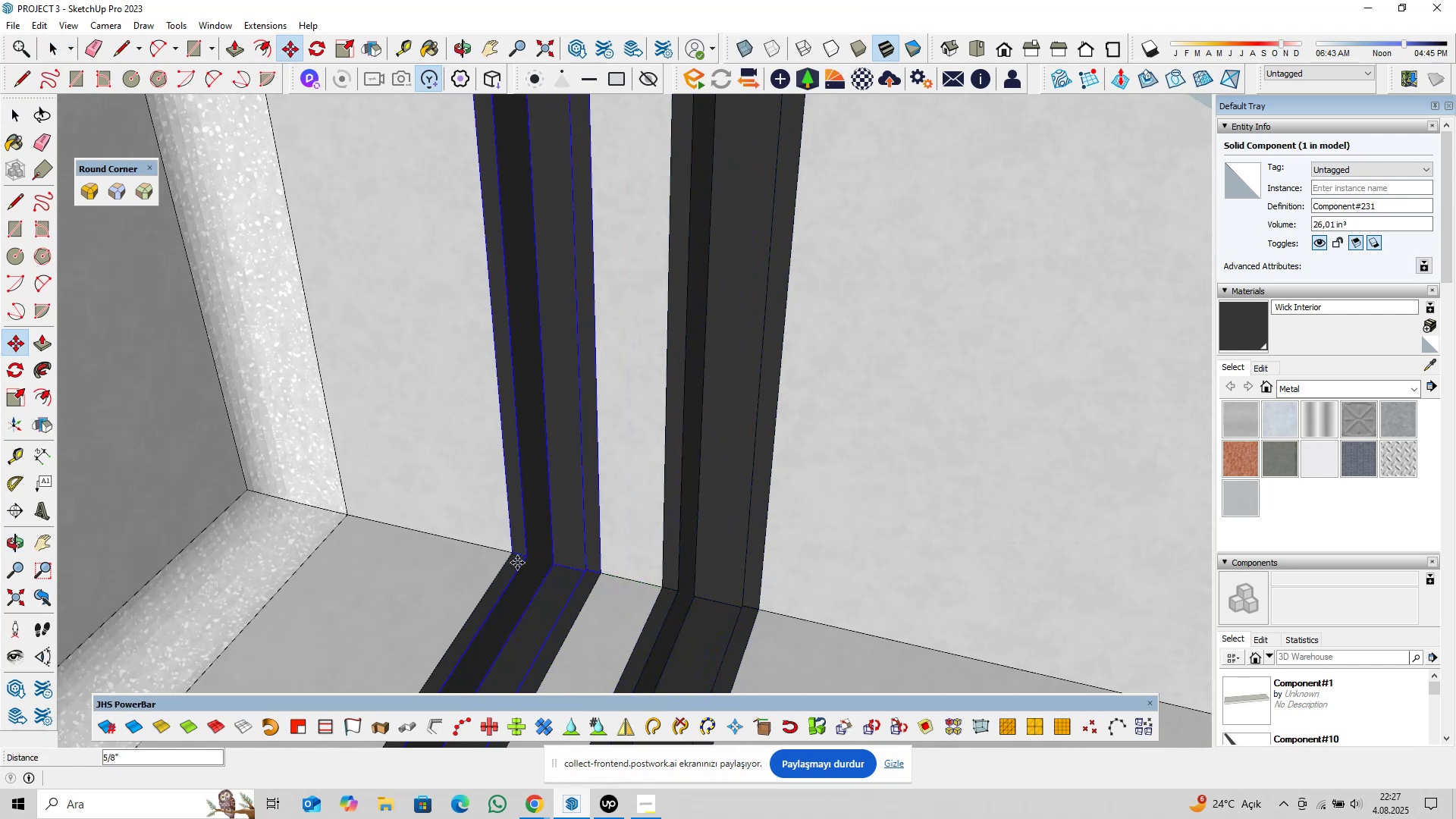 
key(Space)
 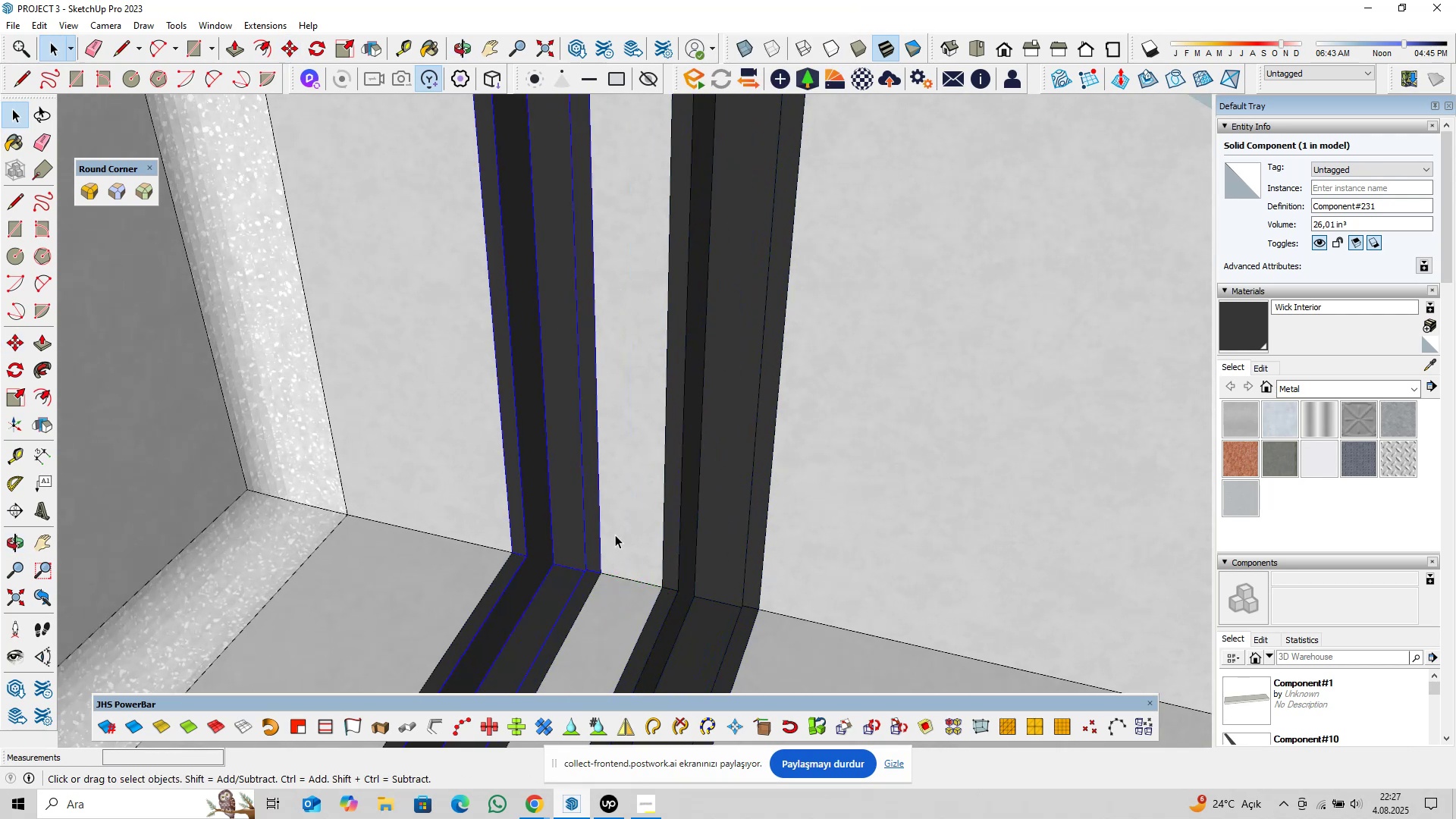 
scroll: coordinate [654, 525], scroll_direction: down, amount: 12.0
 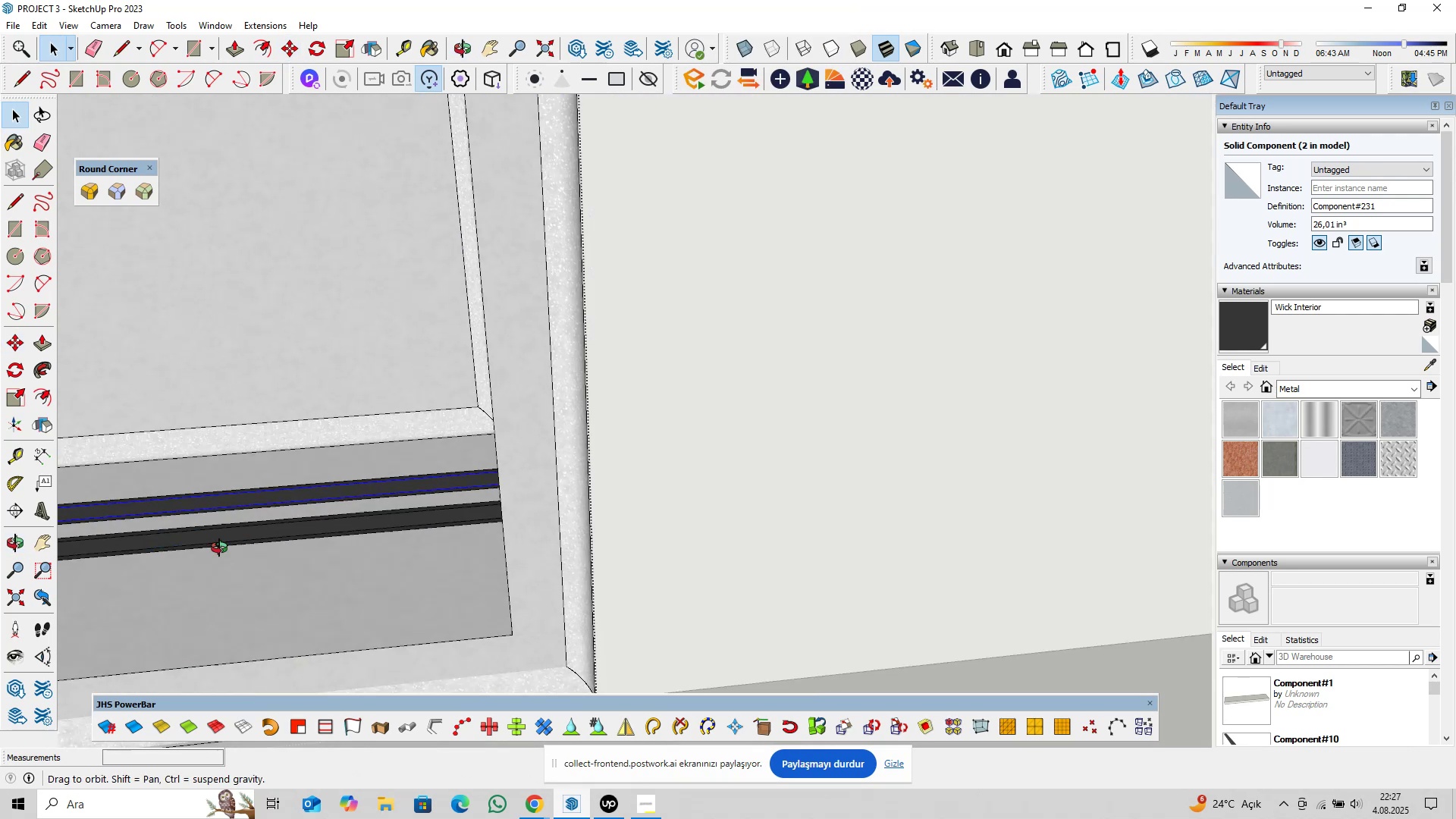 
hold_key(key=ShiftLeft, duration=0.76)
 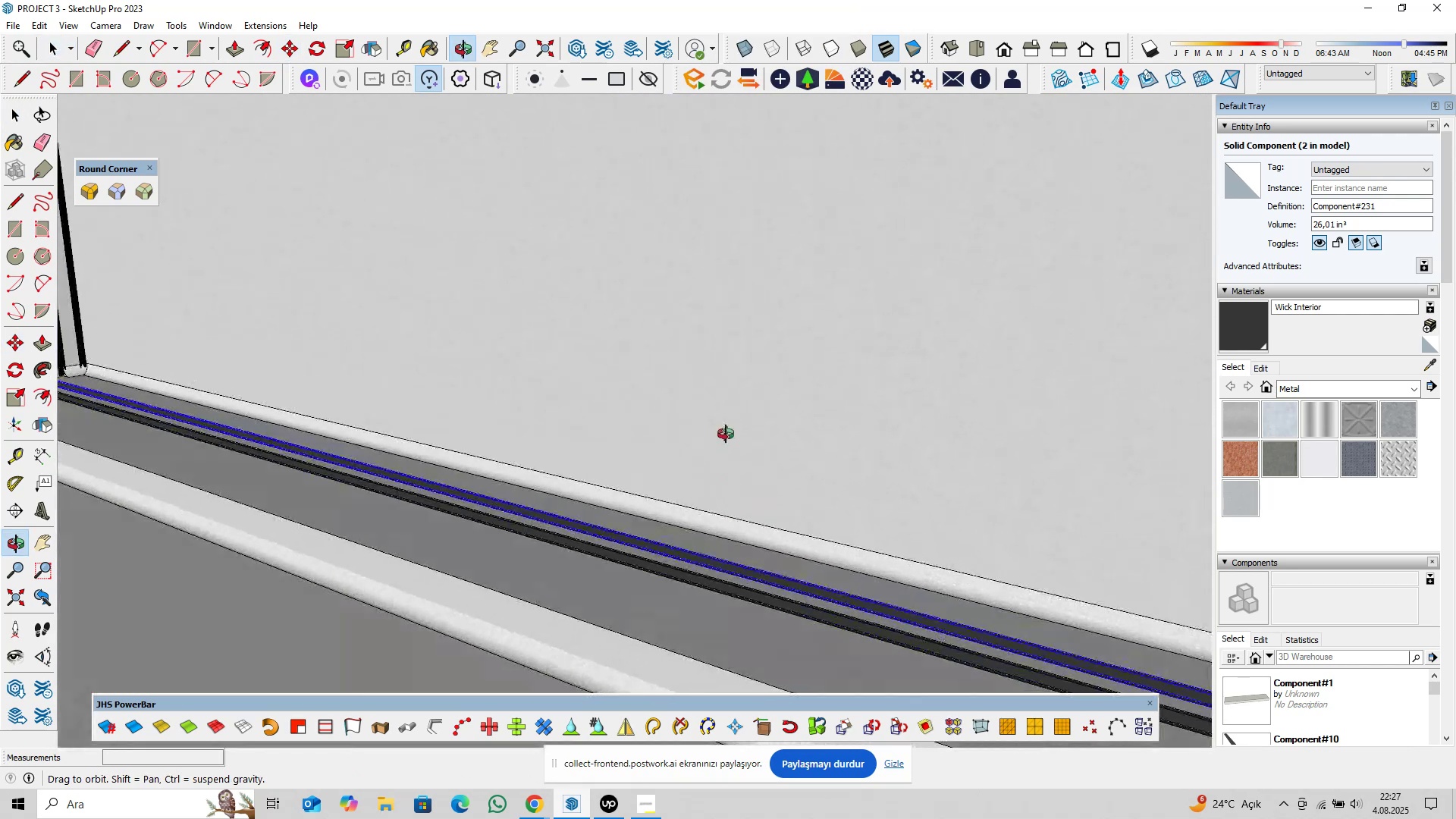 
hold_key(key=ShiftLeft, duration=0.44)
 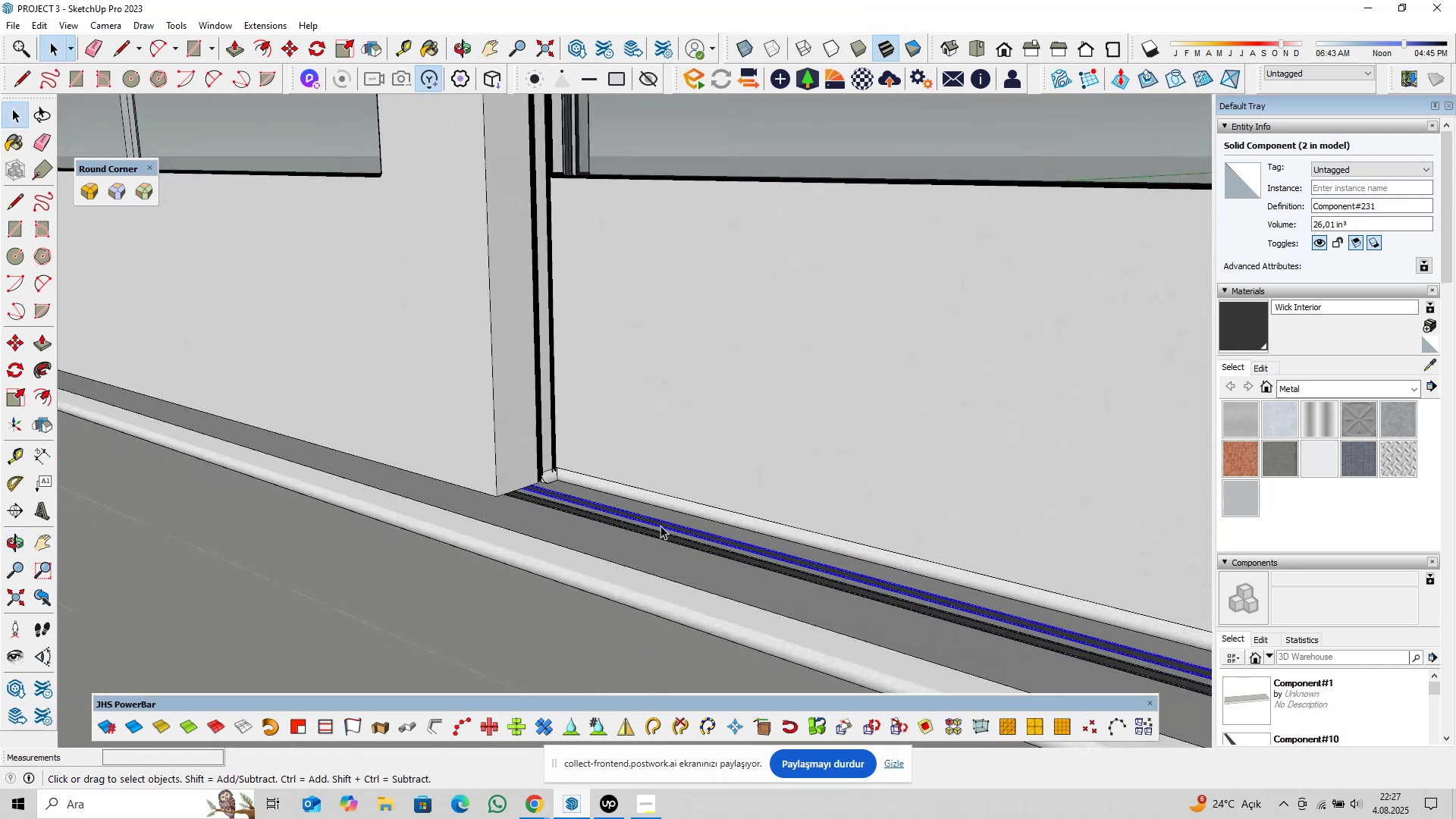 
hold_key(key=ShiftLeft, duration=0.34)
 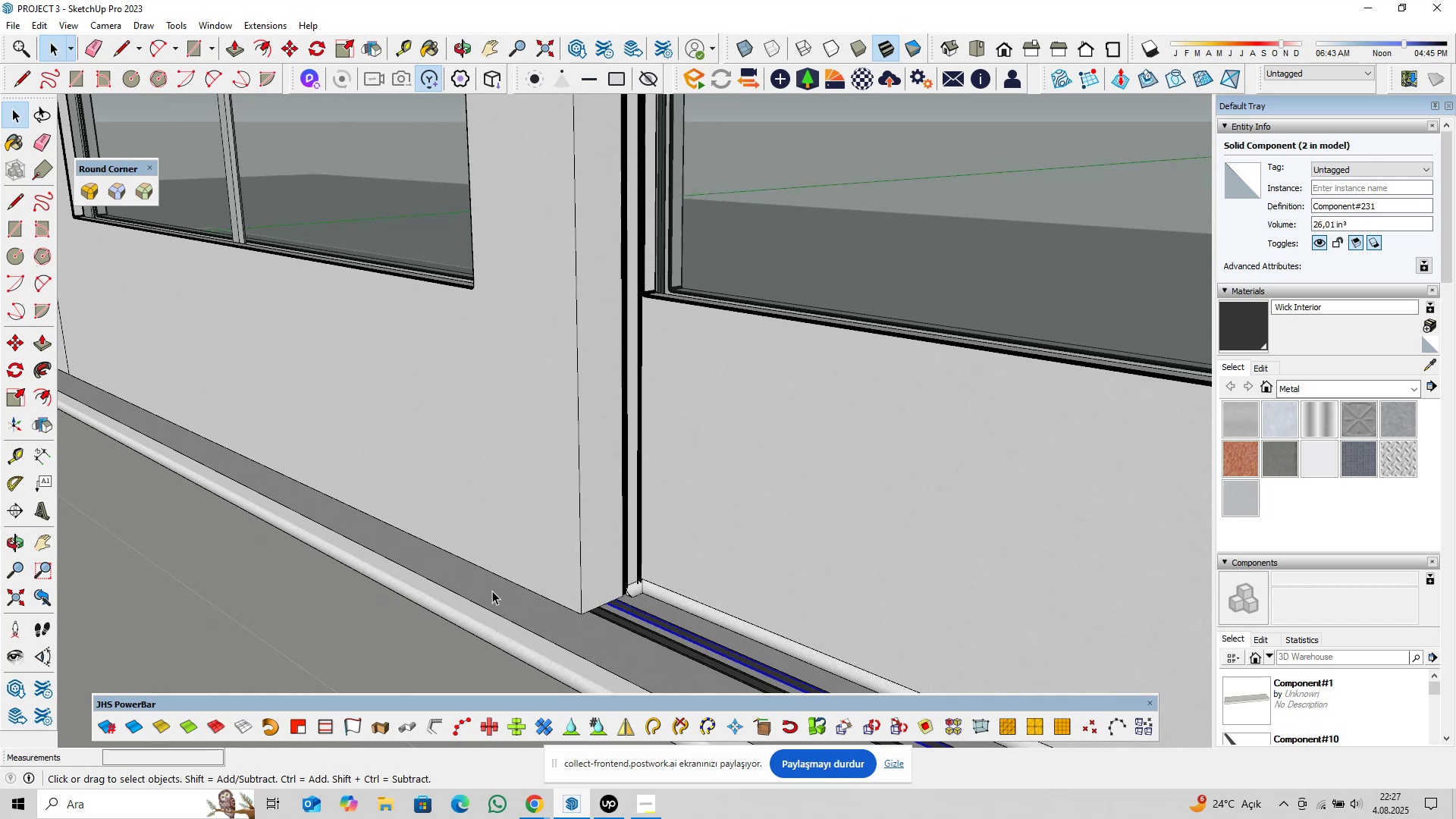 
wait(5.13)
 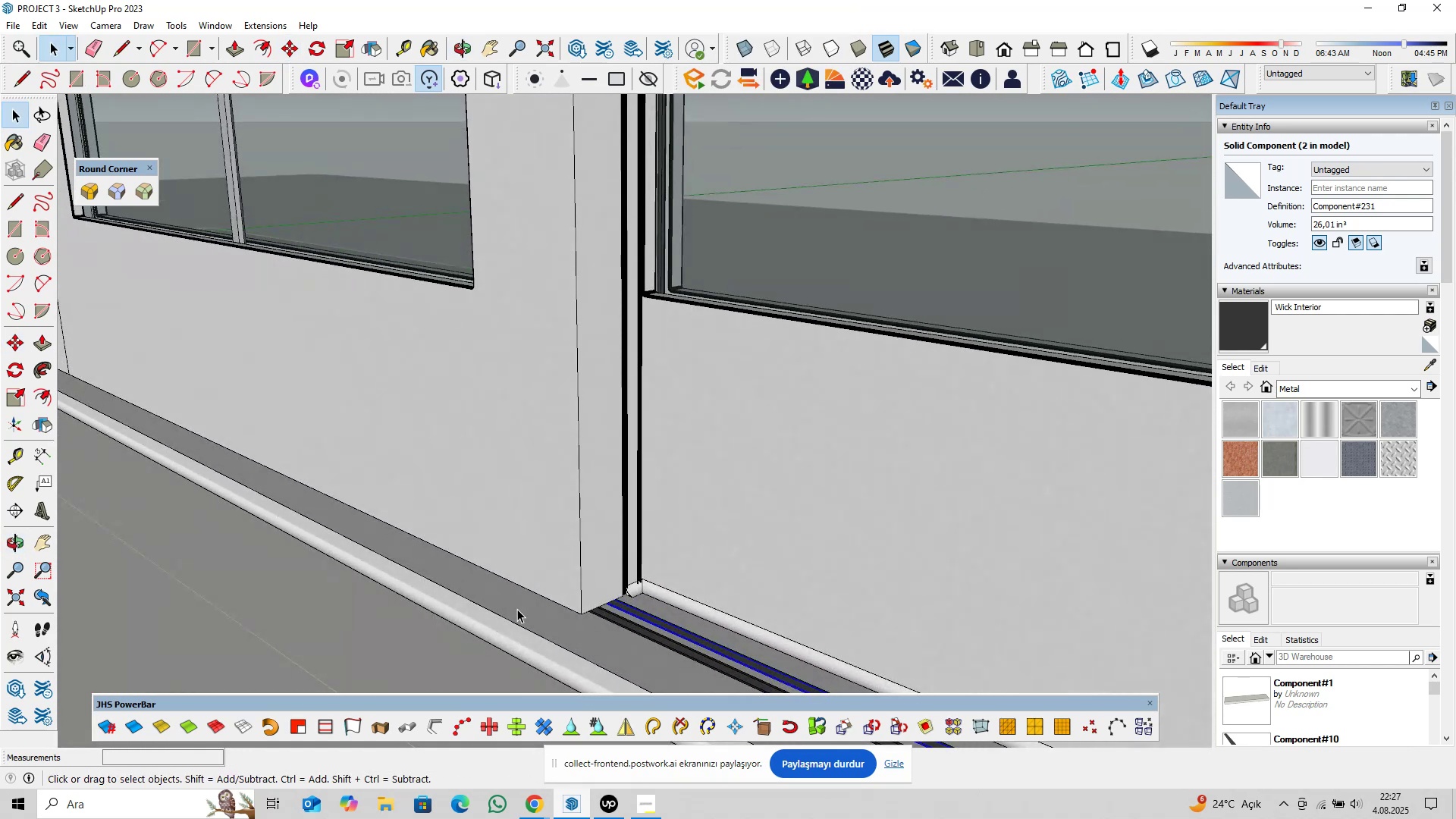 
scroll: coordinate [560, 567], scroll_direction: down, amount: 13.0
 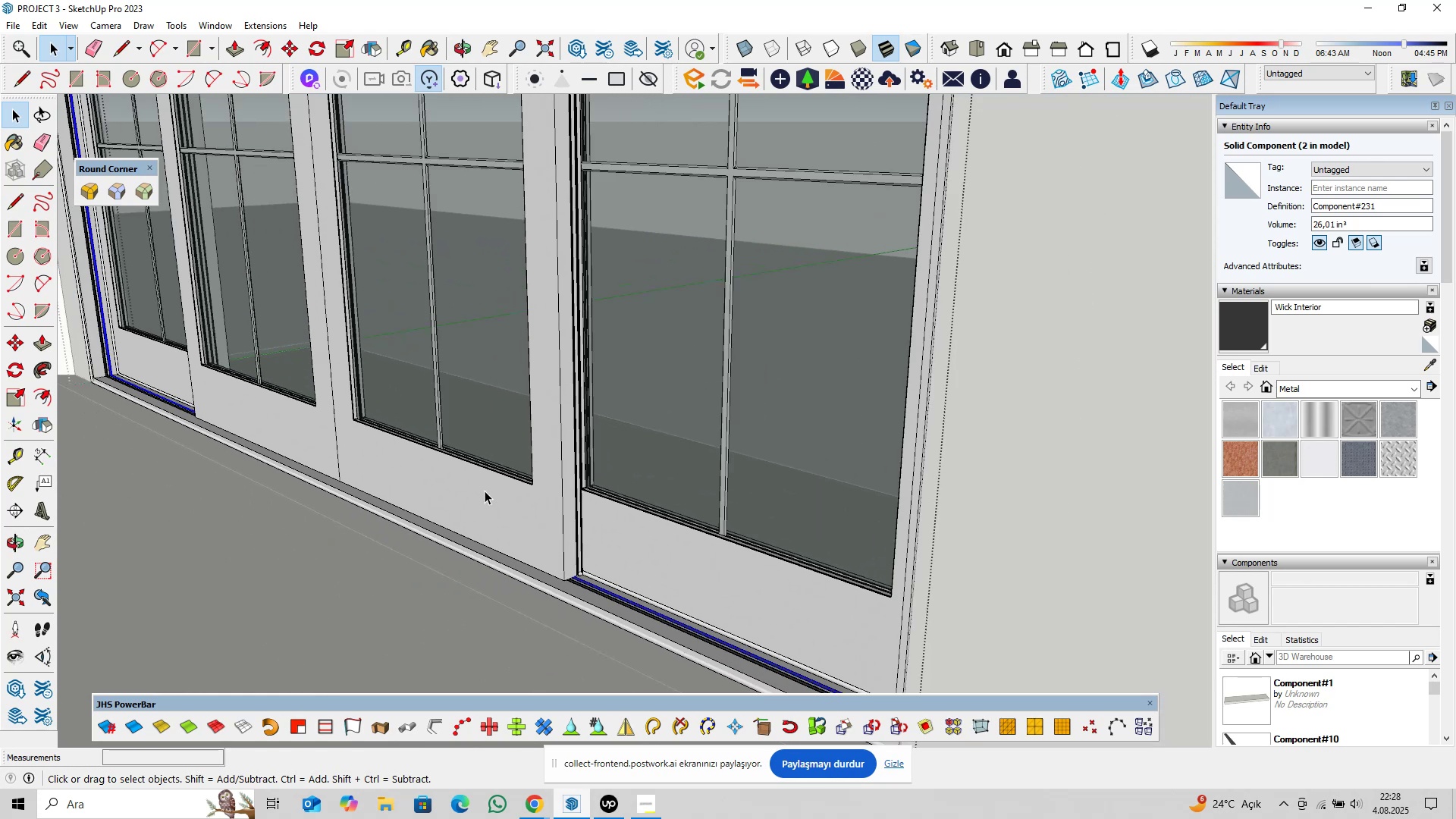 
hold_key(key=ShiftLeft, duration=0.32)
 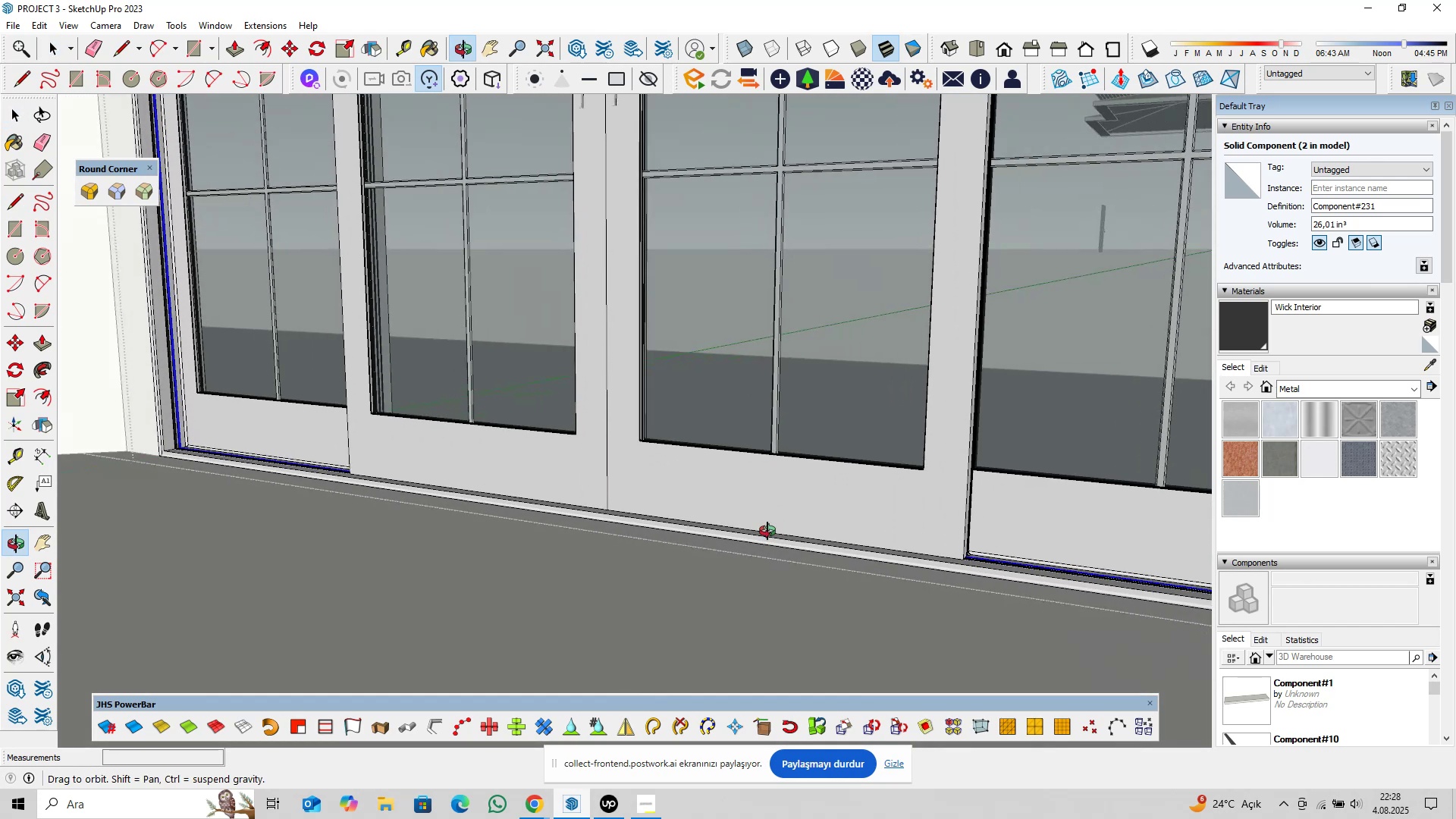 
hold_key(key=ShiftLeft, duration=0.39)
 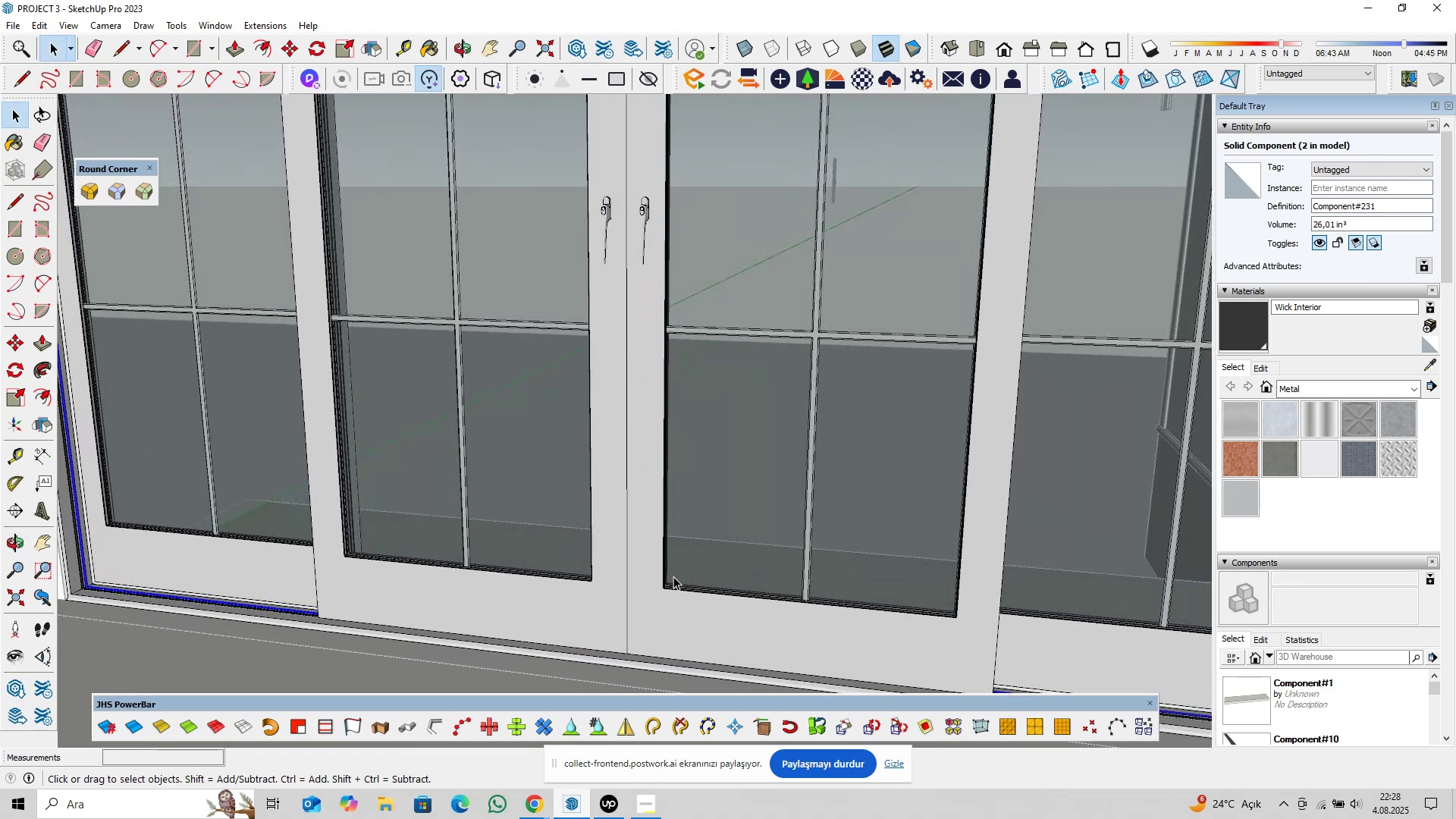 
hold_key(key=ShiftLeft, duration=0.49)
 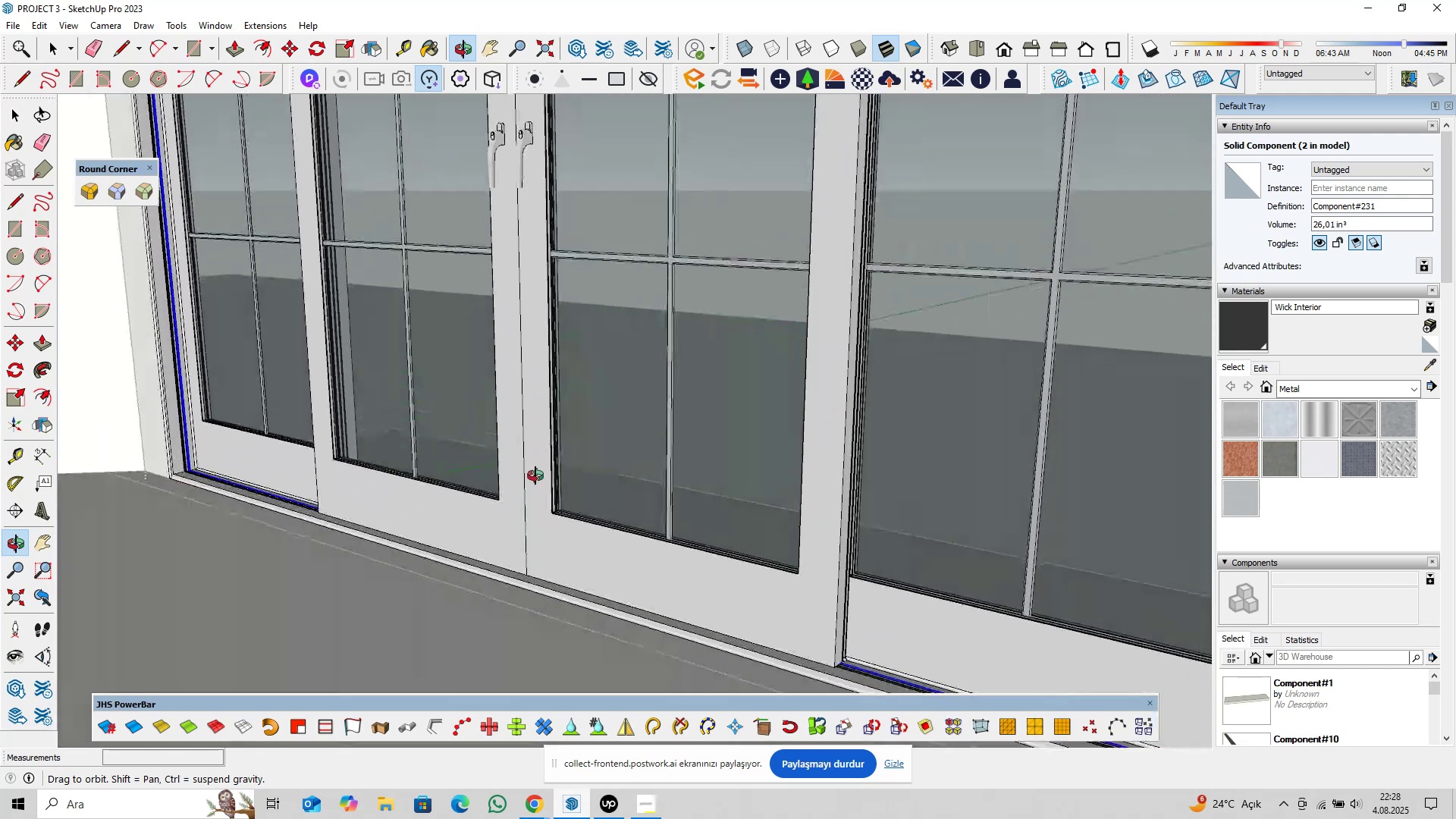 
hold_key(key=ShiftLeft, duration=0.34)
 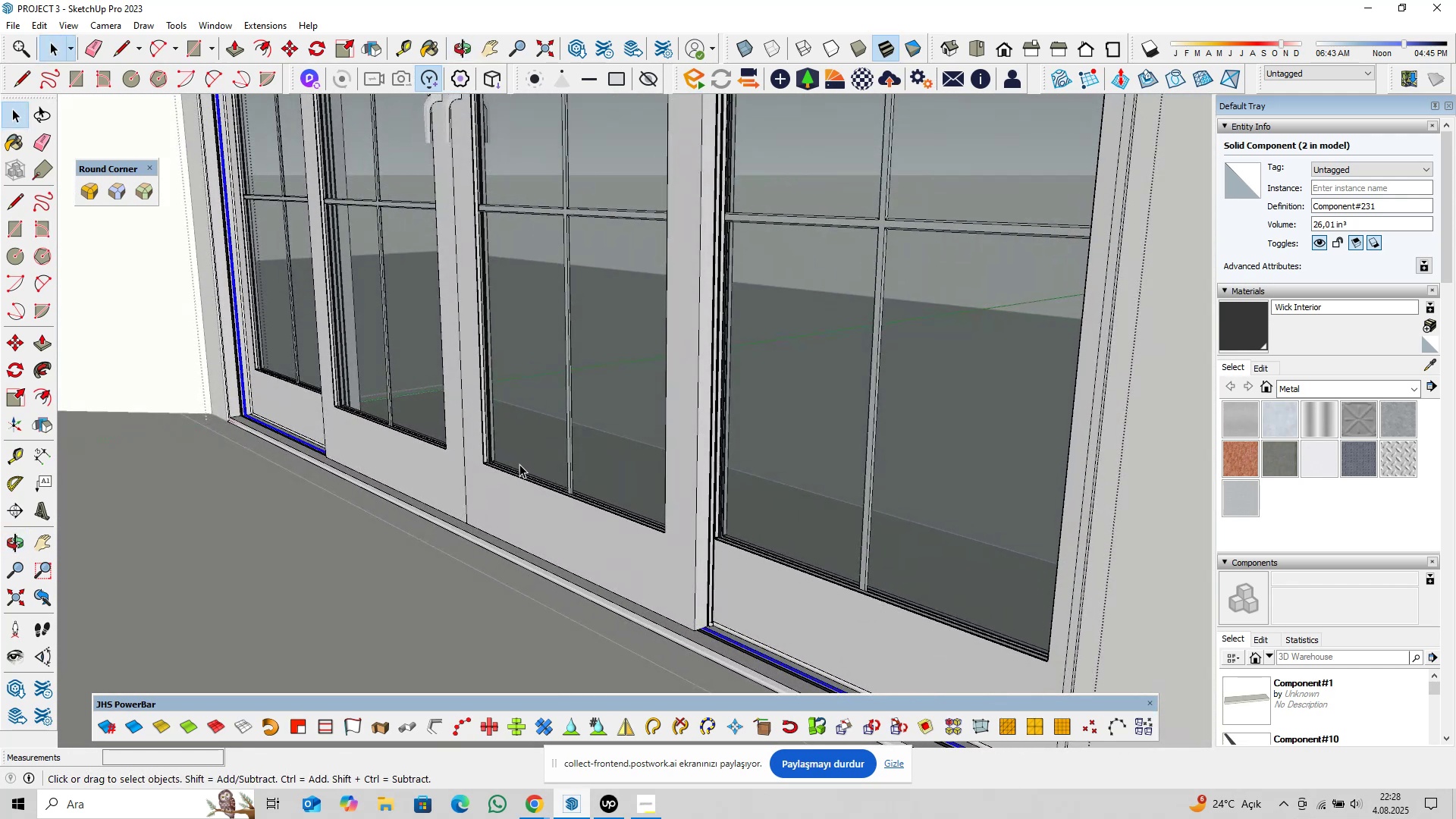 
wait(6.5)
 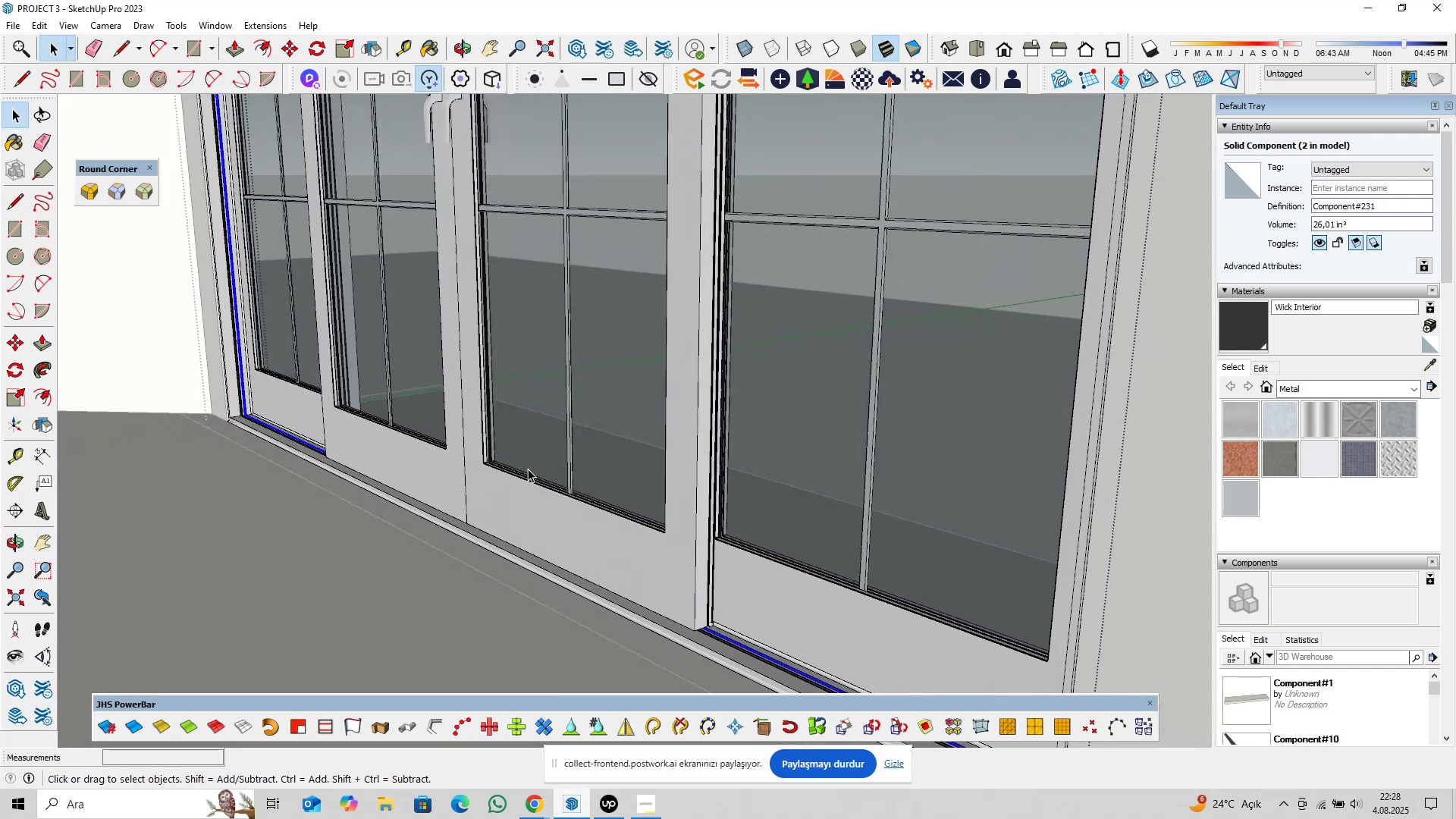 
scroll: coordinate [639, 496], scroll_direction: down, amount: 8.0
 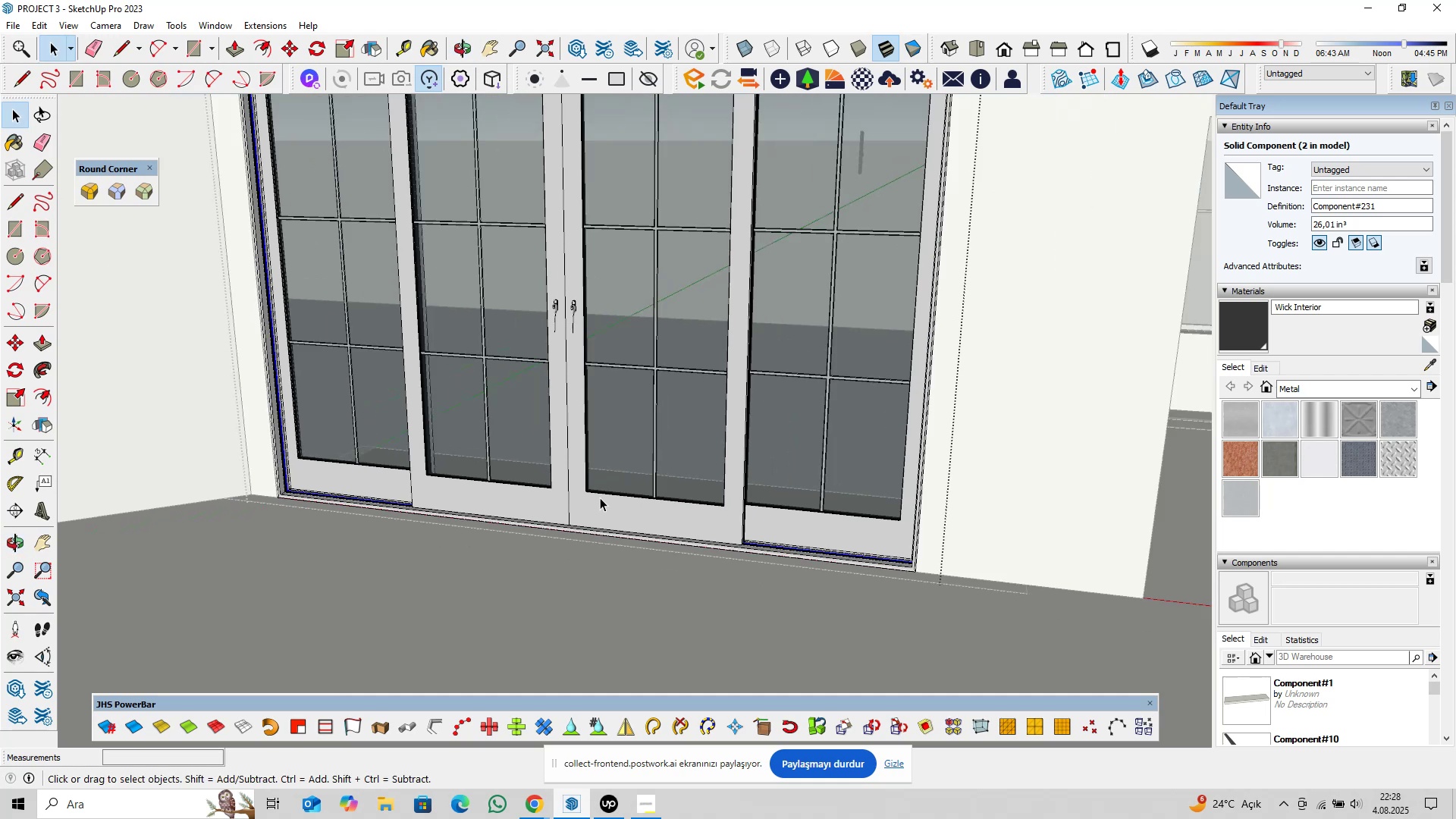 
key(Escape)
 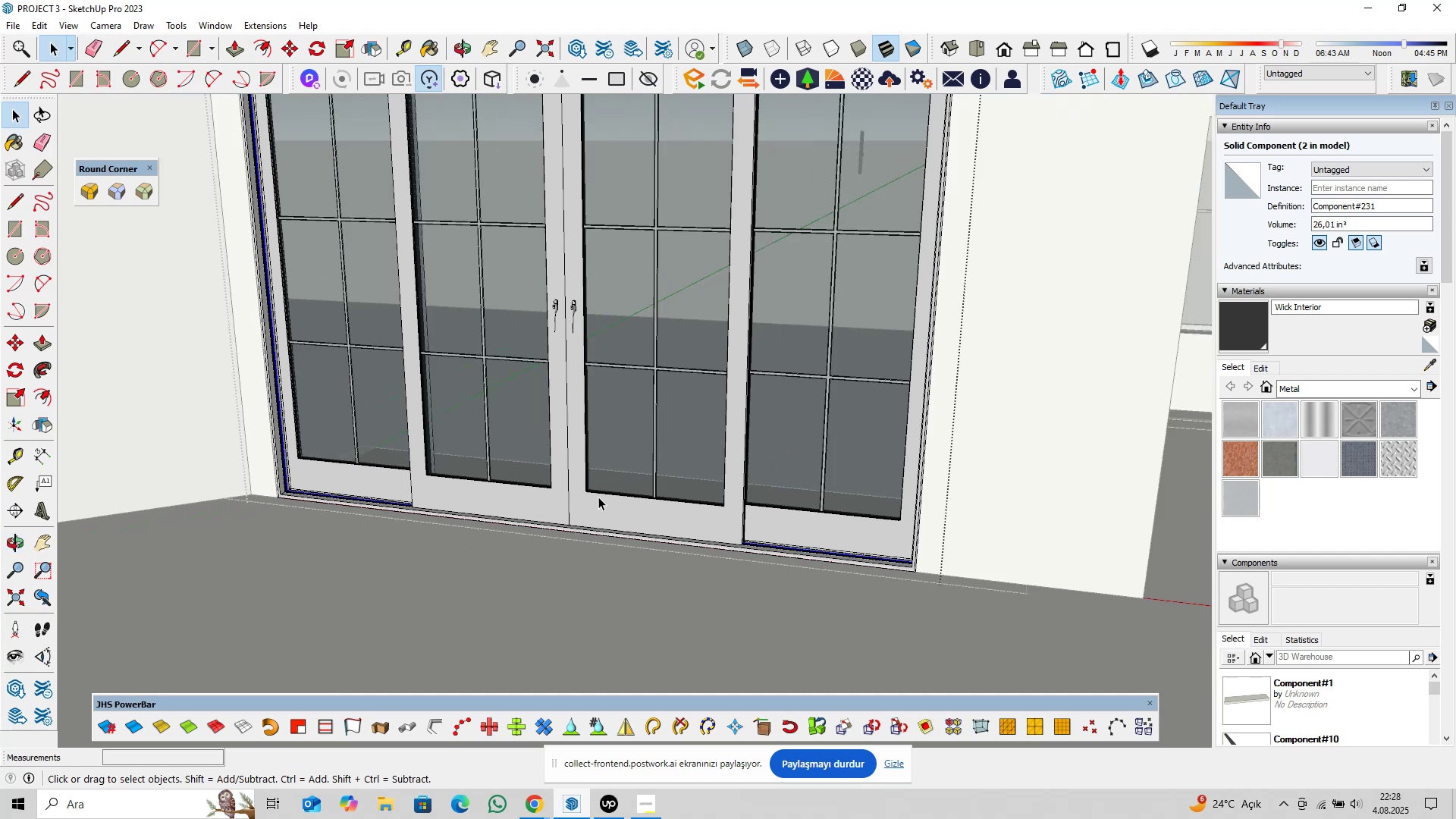 
key(Escape)
 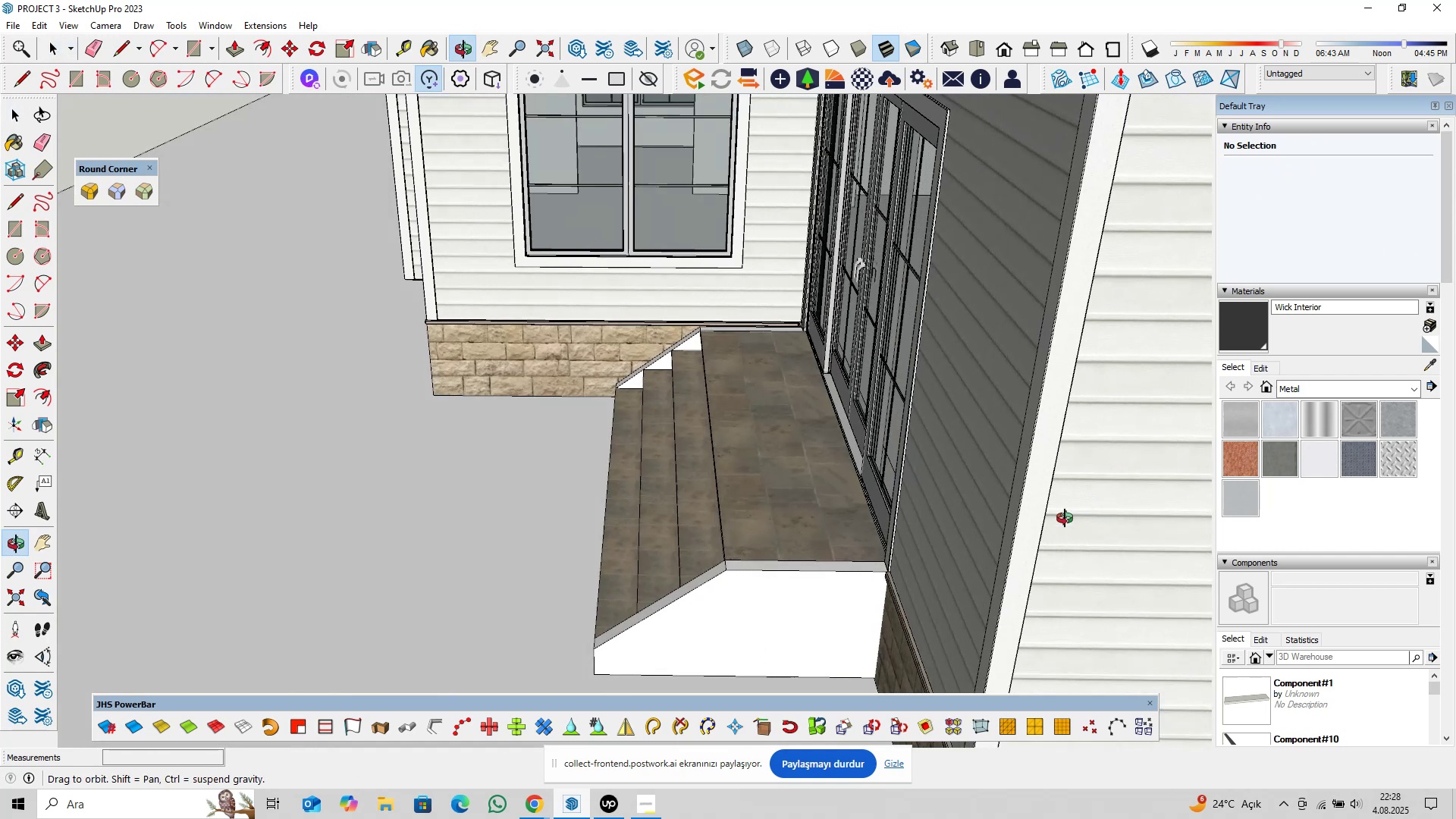 
scroll: coordinate [715, 492], scroll_direction: down, amount: 3.0
 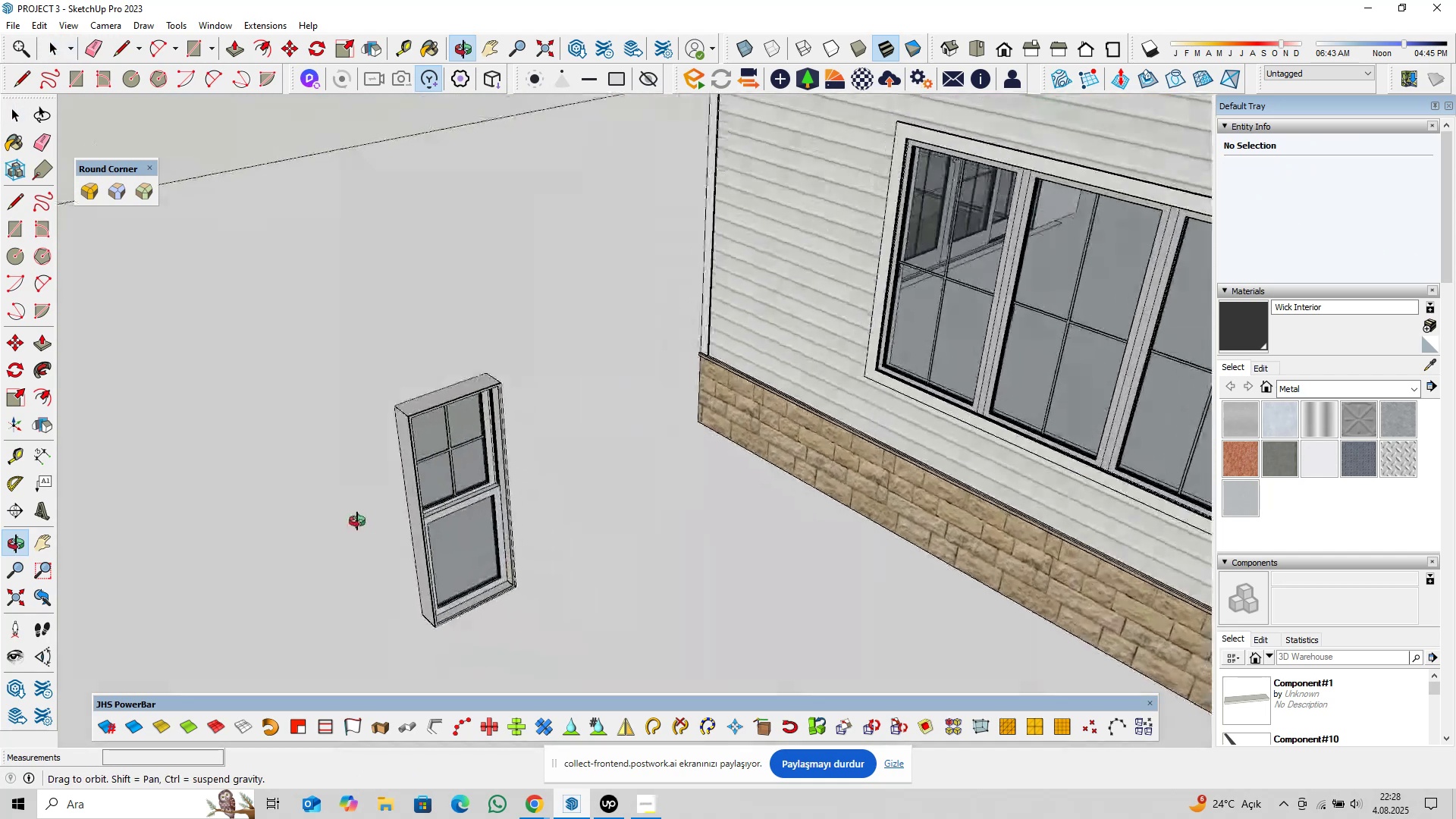 
key(Shift+ShiftLeft)
 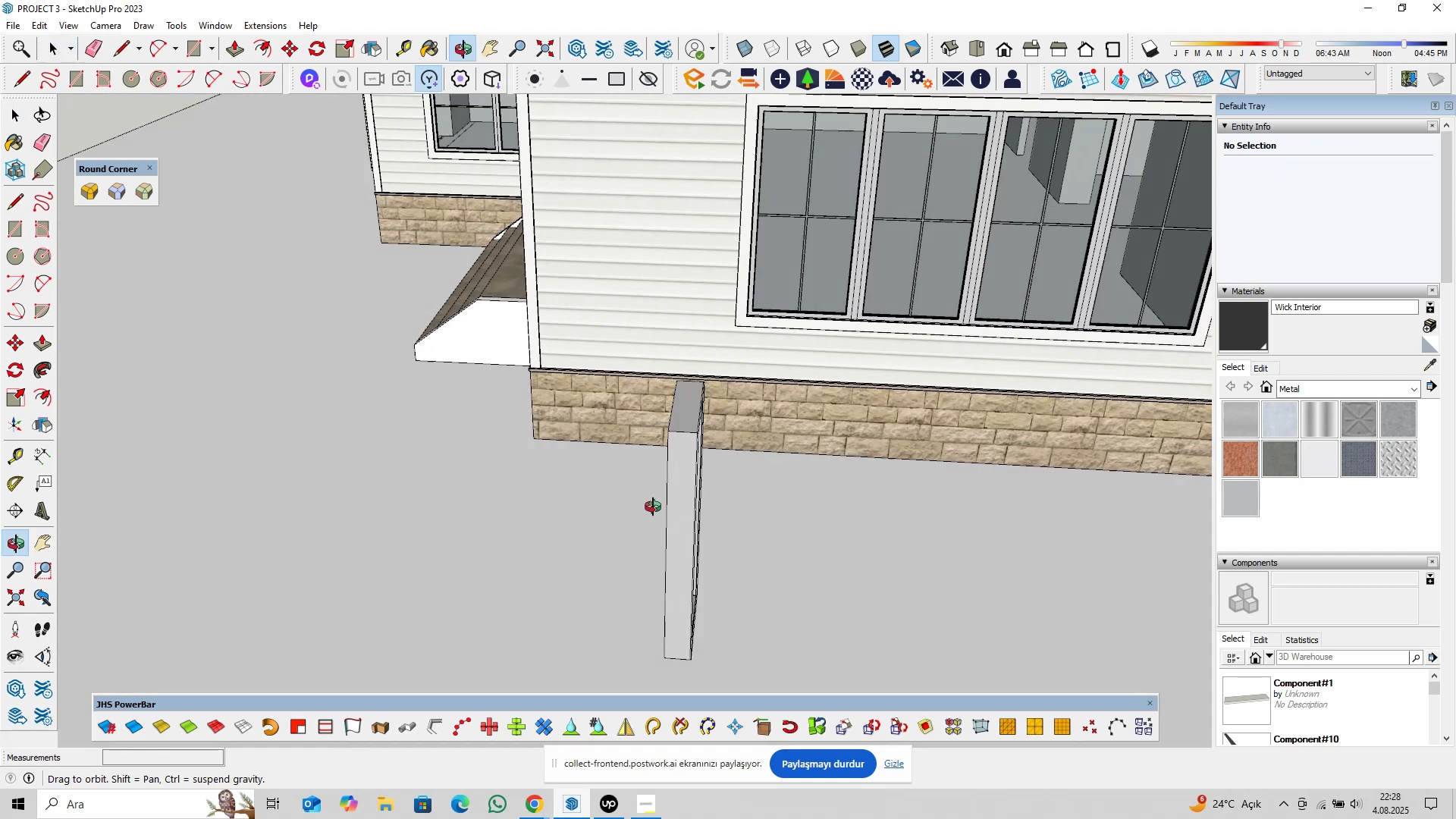 
scroll: coordinate [548, 579], scroll_direction: up, amount: 30.0
 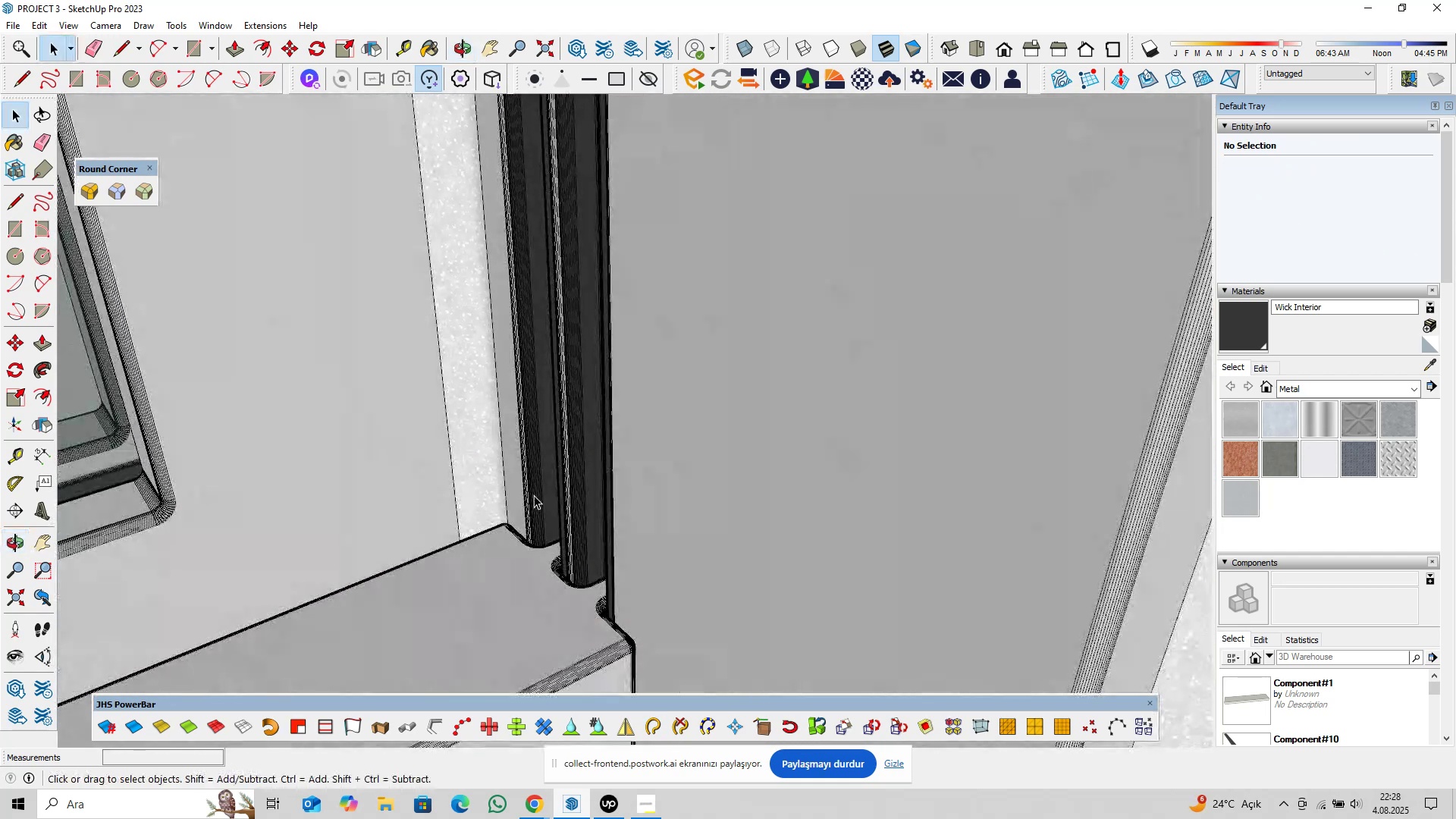 
scroll: coordinate [605, 542], scroll_direction: down, amount: 32.0
 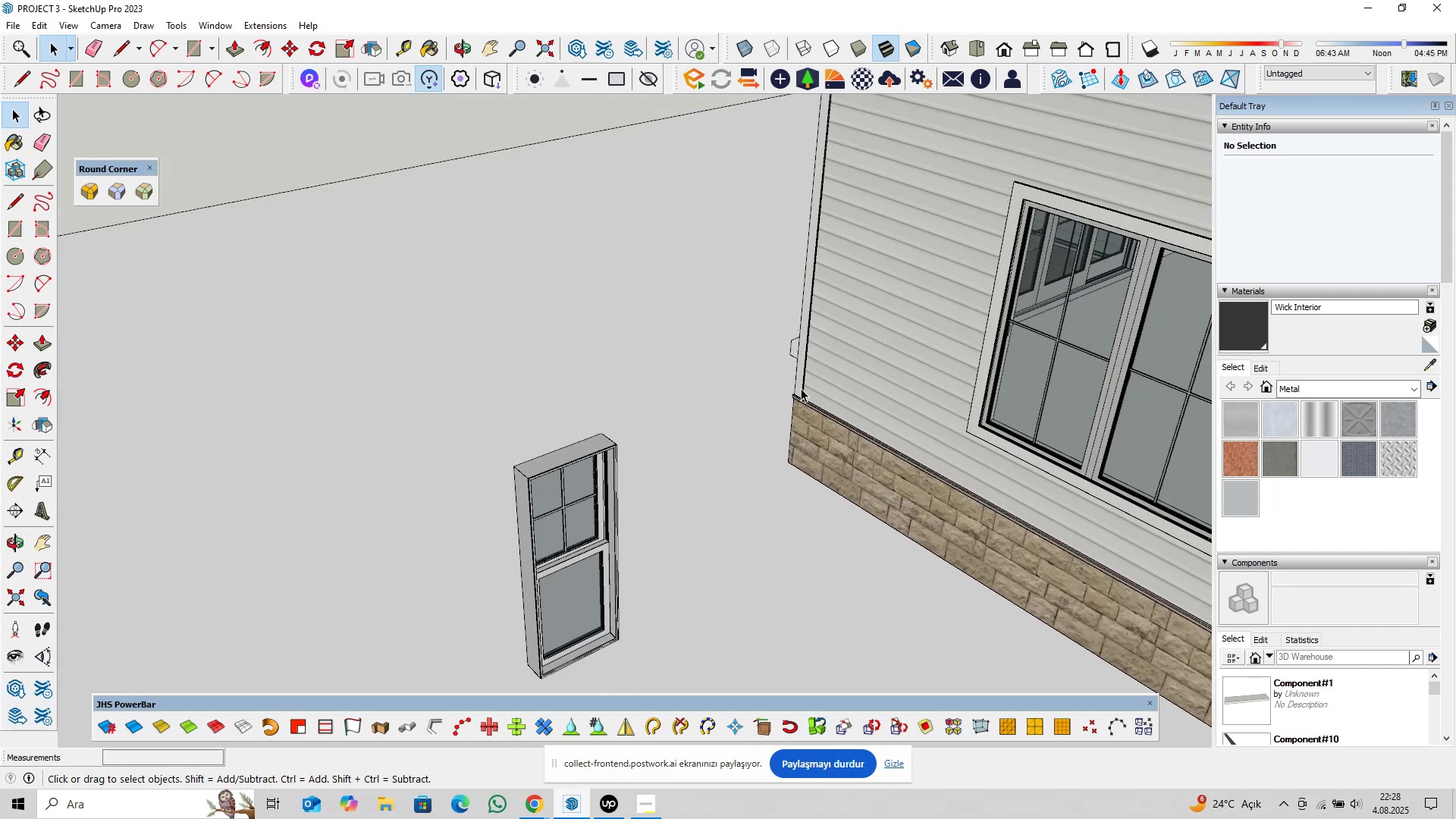 
hold_key(key=ShiftLeft, duration=0.32)
 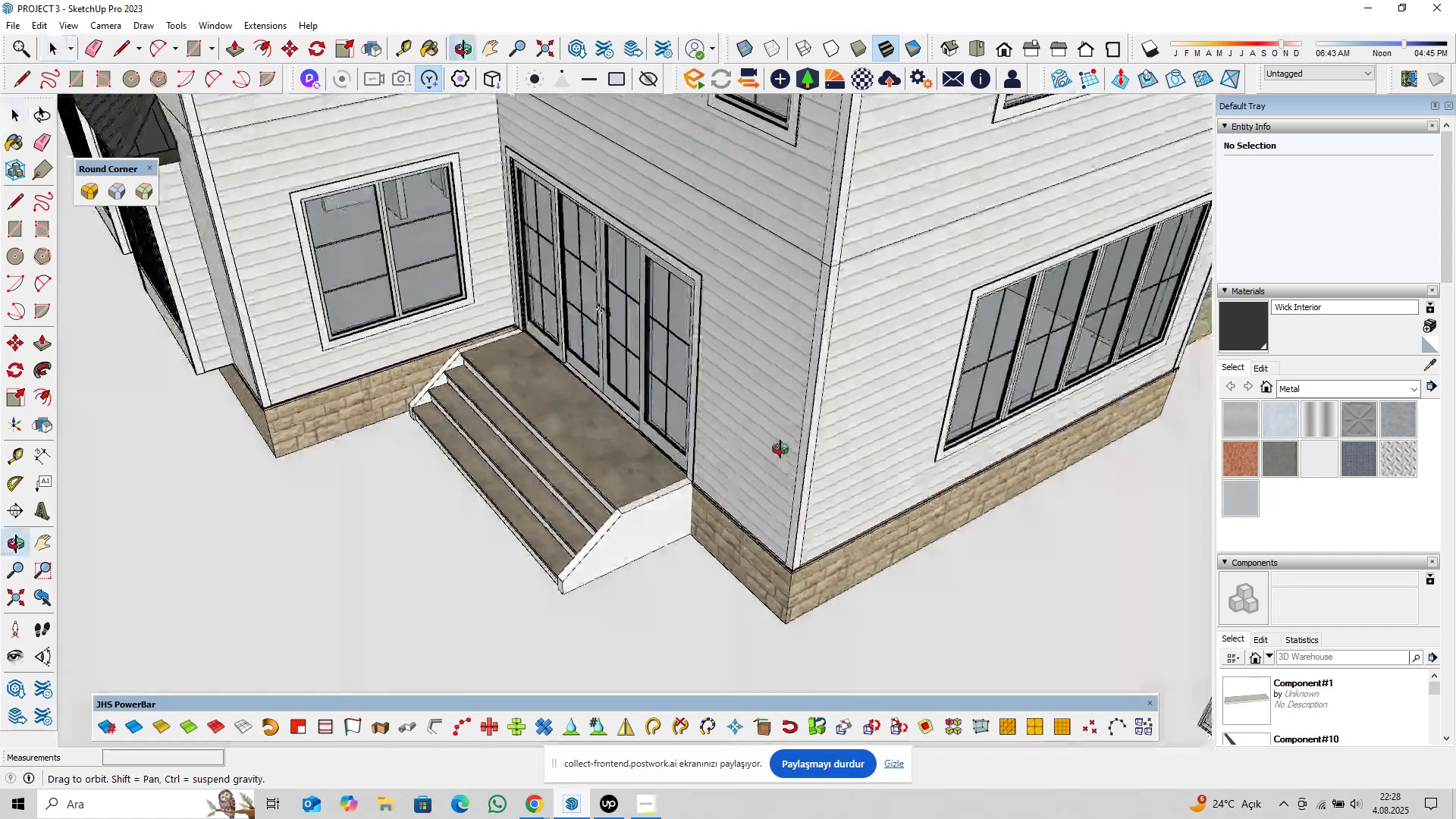 
scroll: coordinate [543, 360], scroll_direction: up, amount: 20.0
 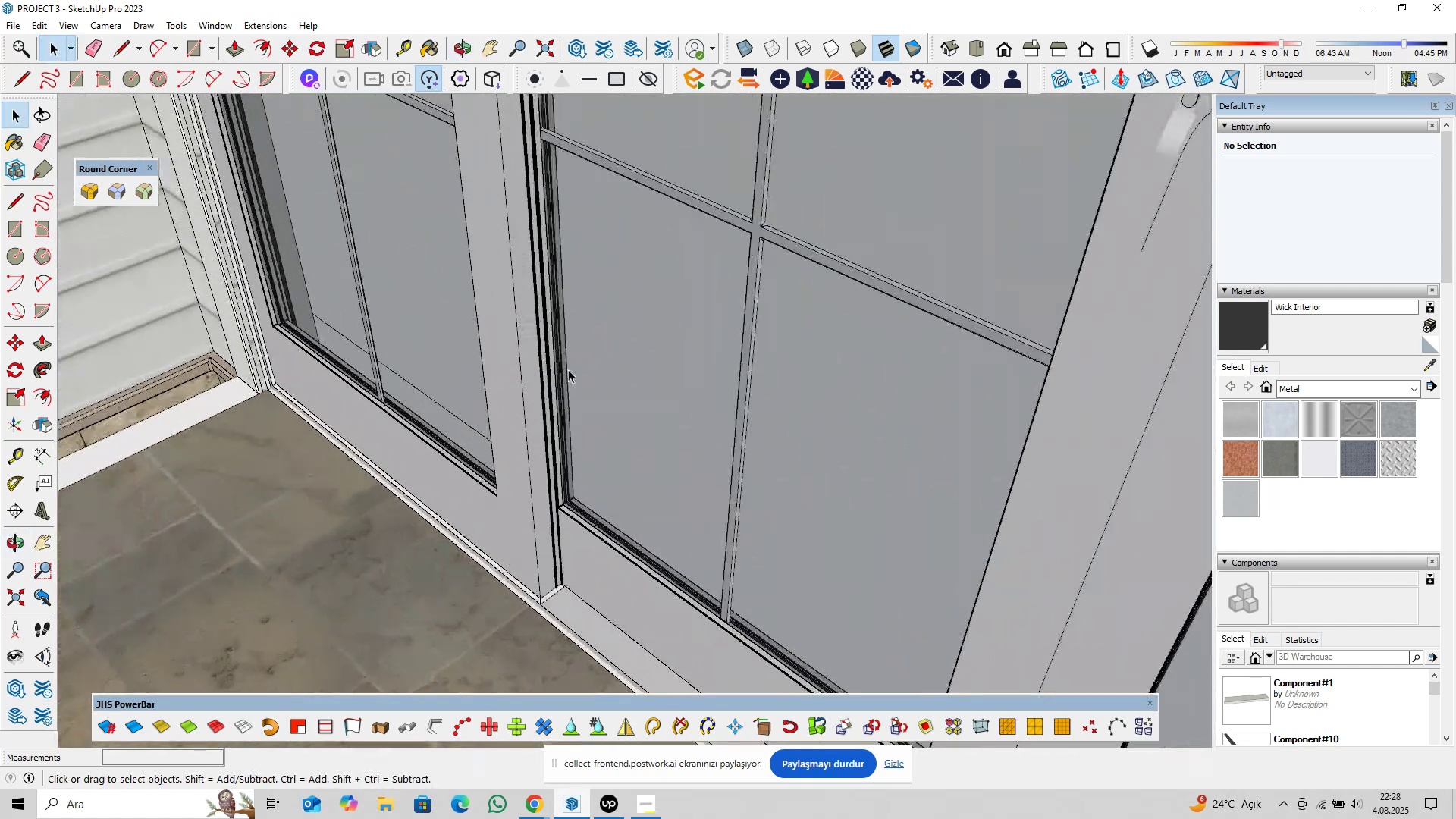 
hold_key(key=ShiftLeft, duration=0.34)
 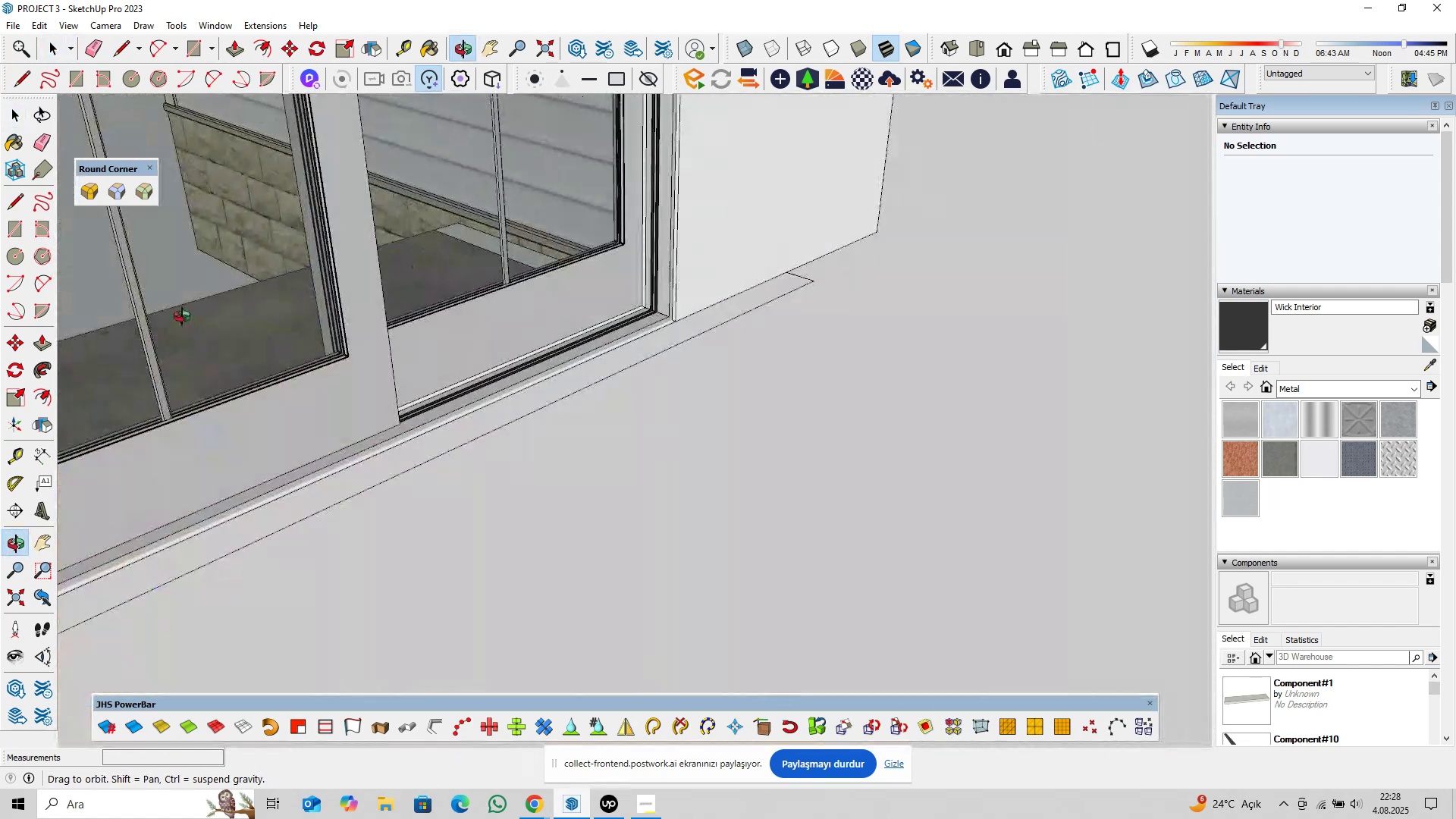 
hold_key(key=ShiftLeft, duration=0.6)
 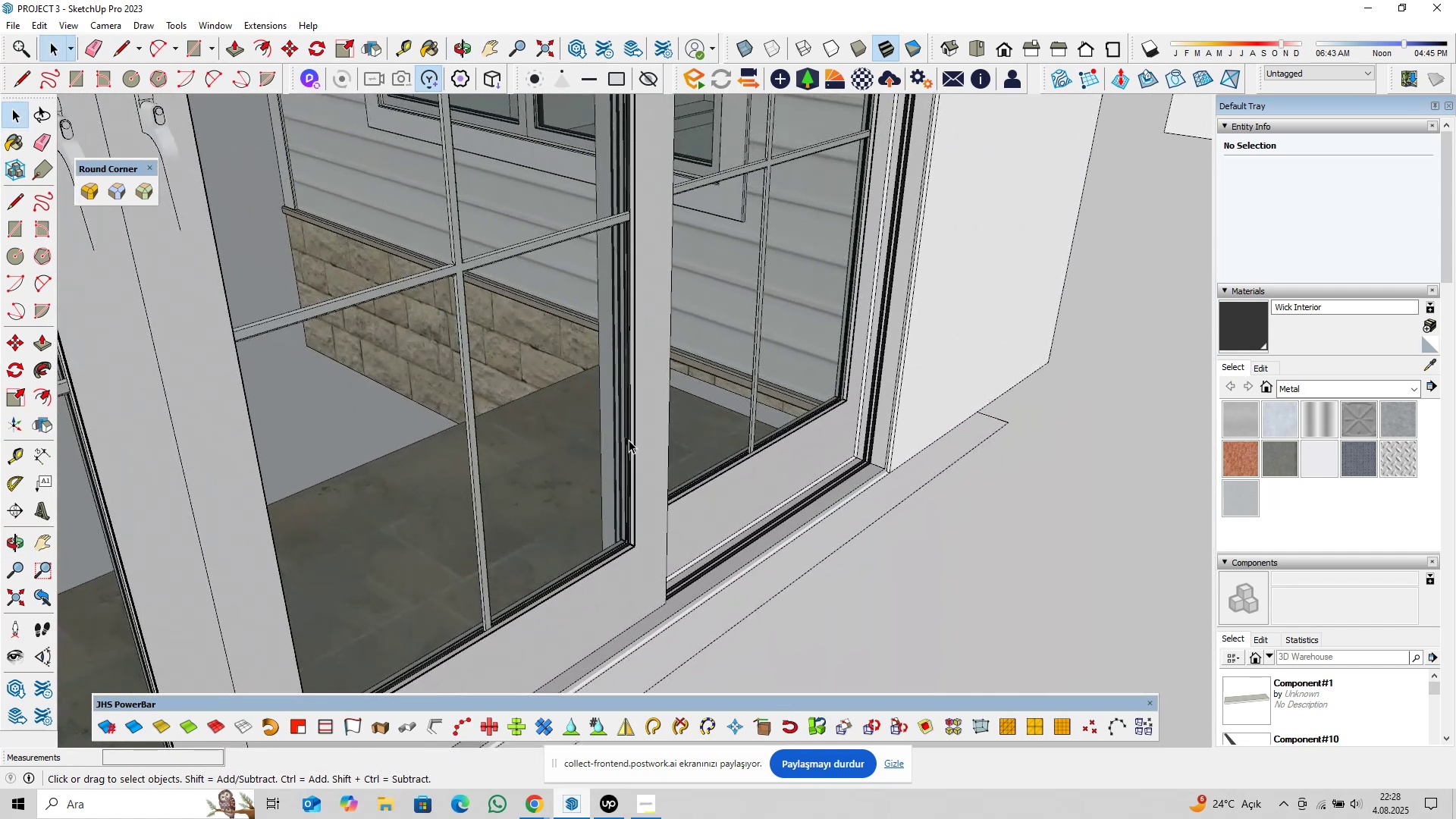 
key(Control+S)
 